 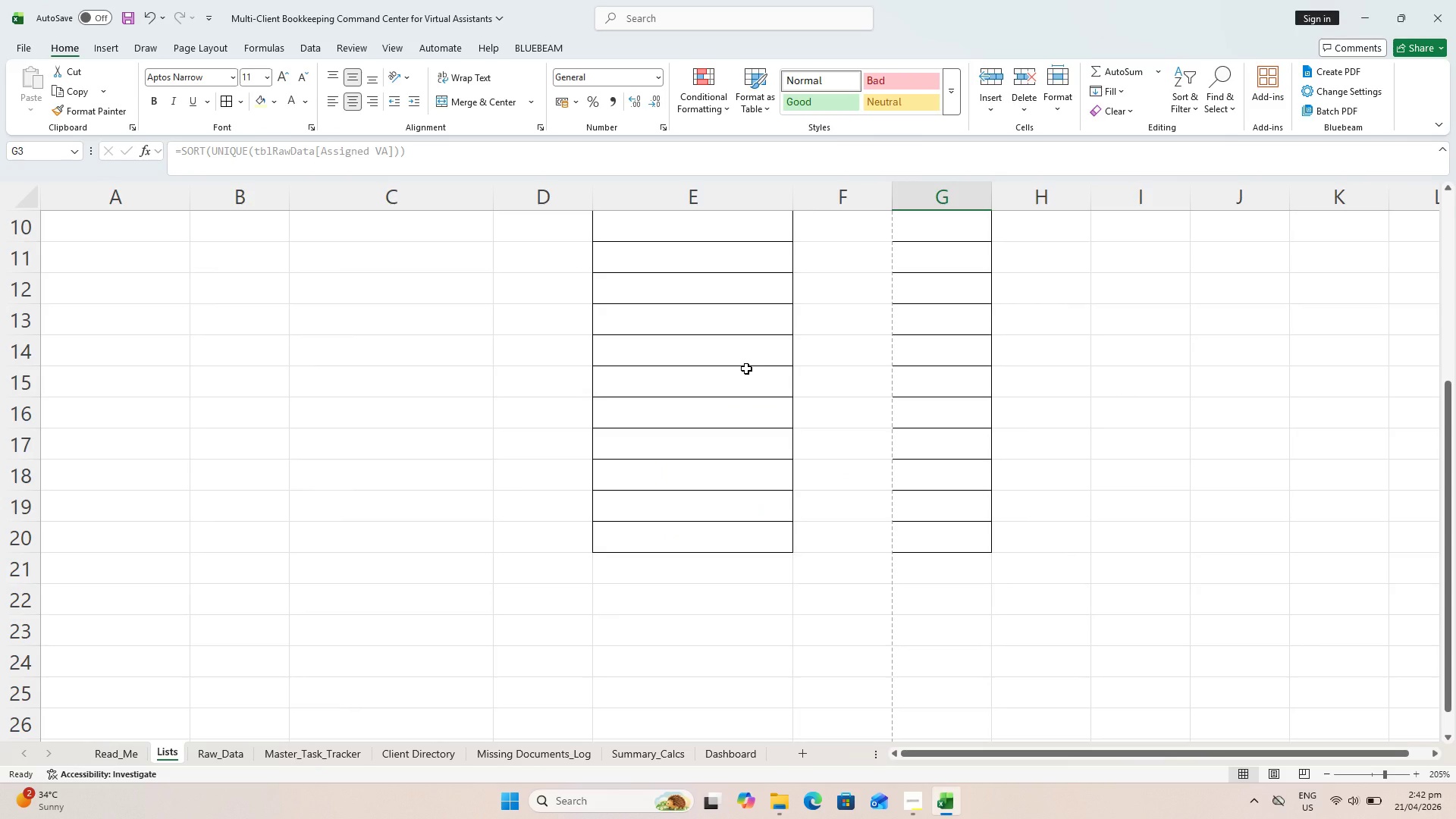 
key(Control+S)
 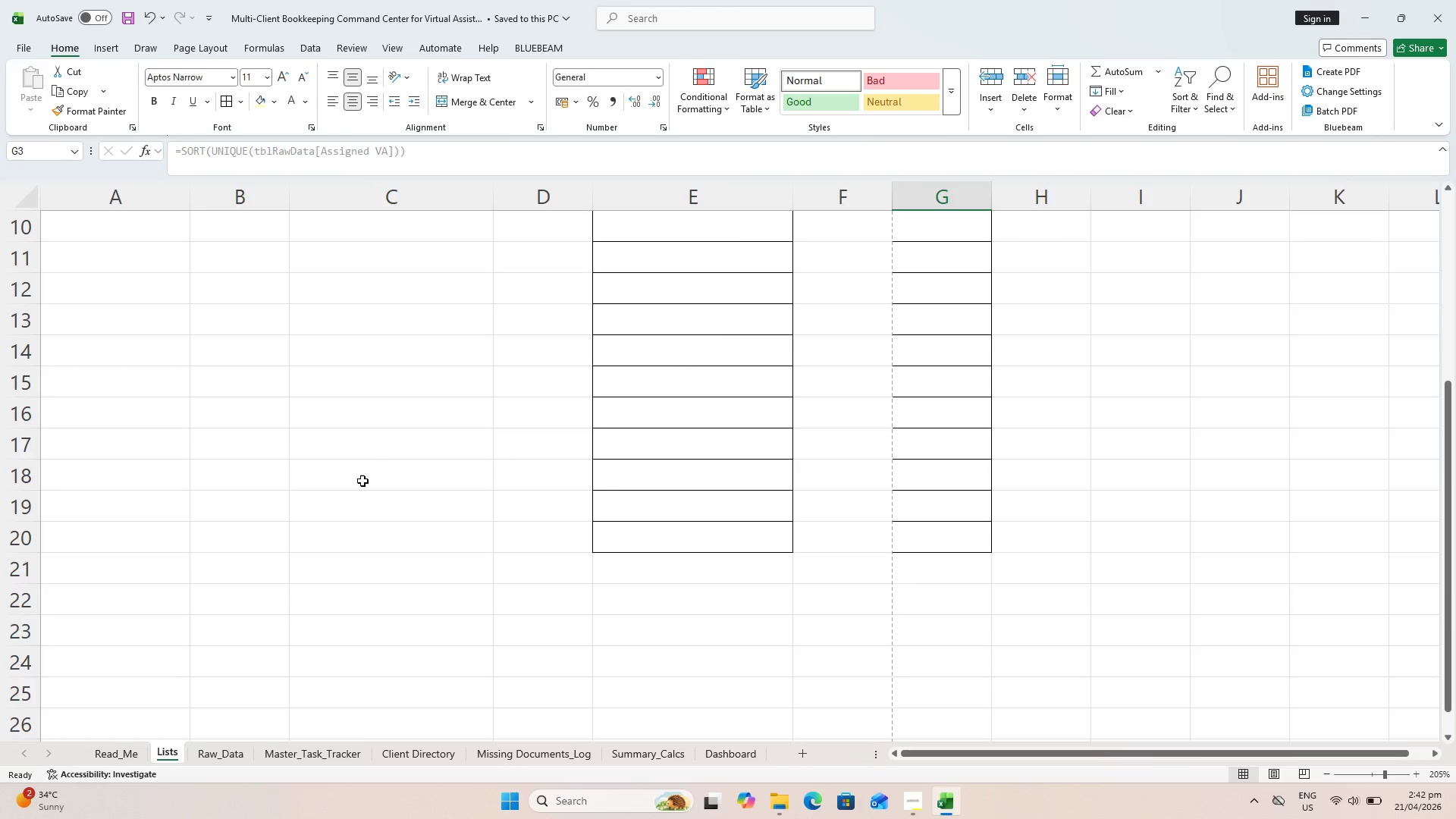 
scroll: coordinate [595, 417], scroll_direction: up, amount: 5.0
 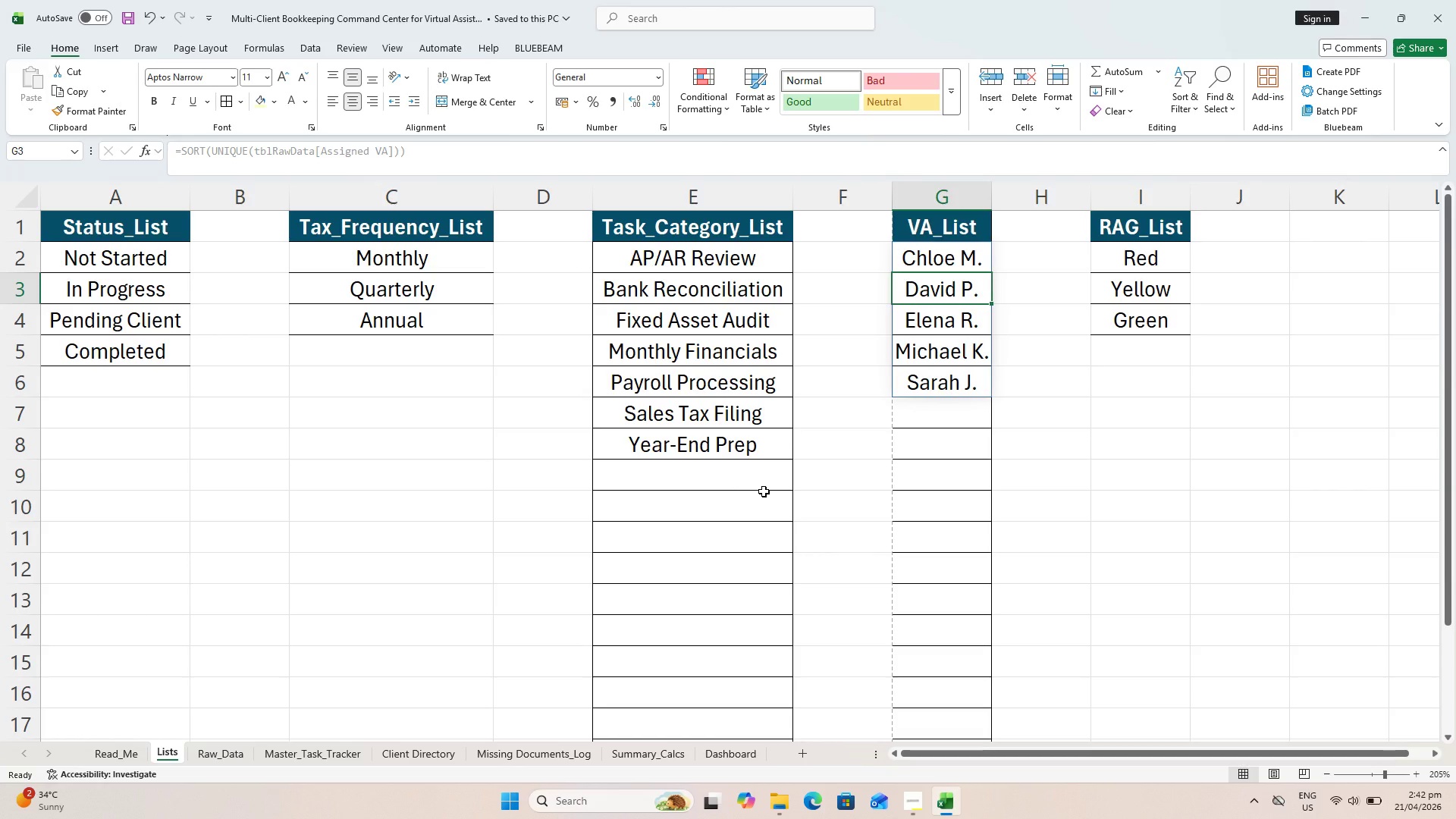 
scroll: coordinate [722, 519], scroll_direction: down, amount: 6.0
 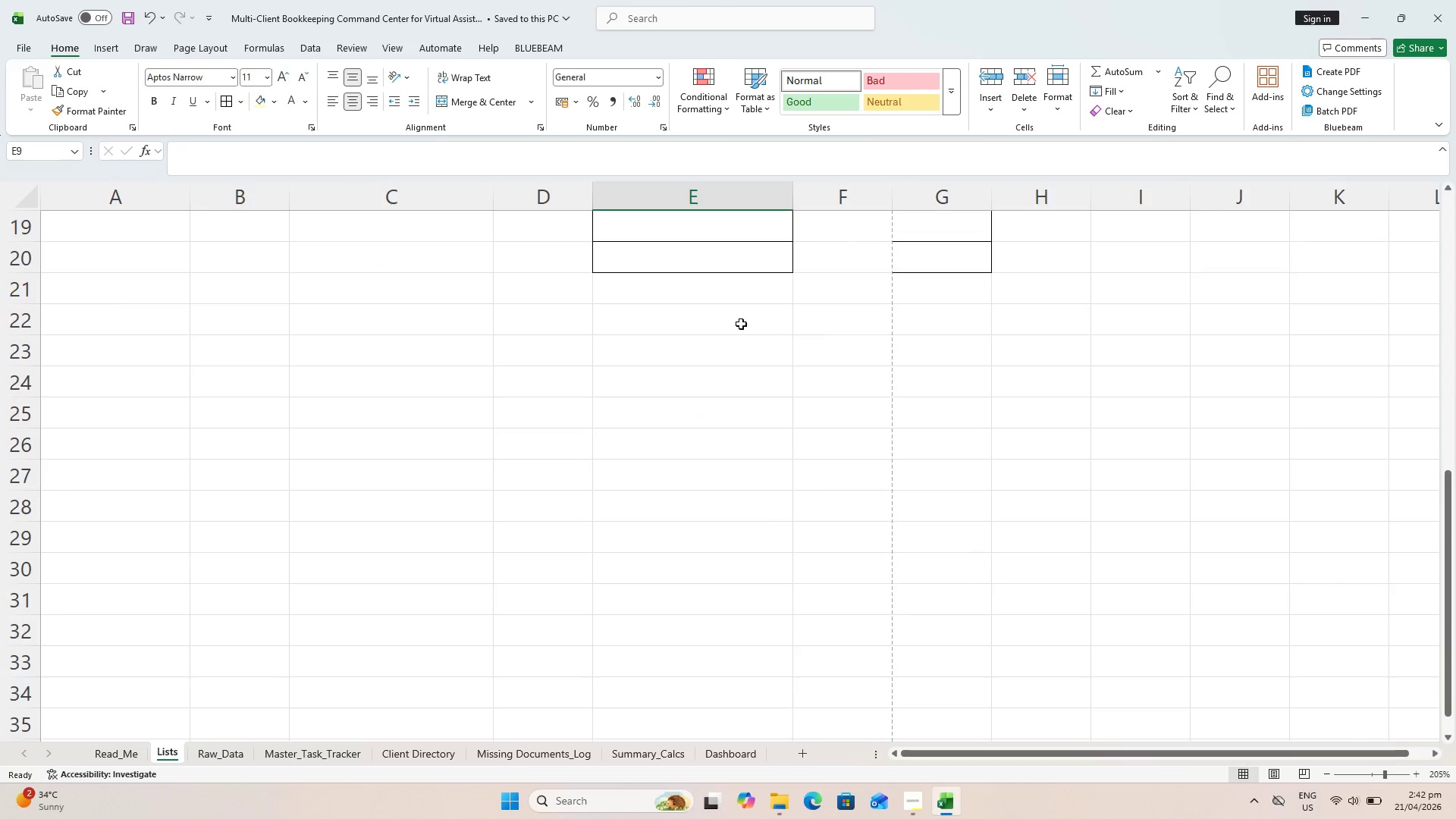 
hold_key(key=ShiftLeft, duration=0.42)
left_click([746, 269])
 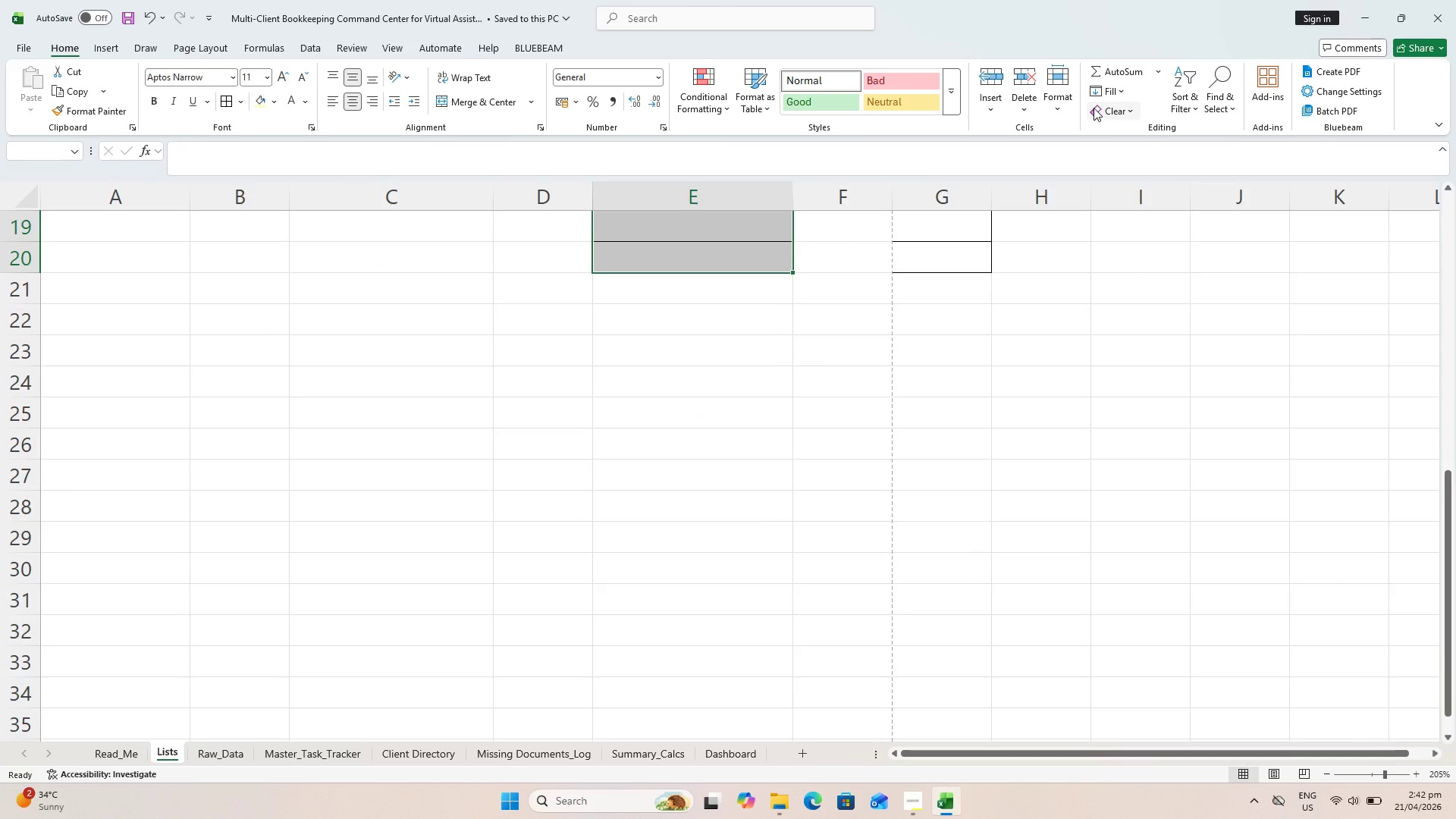 
left_click([1098, 108])
 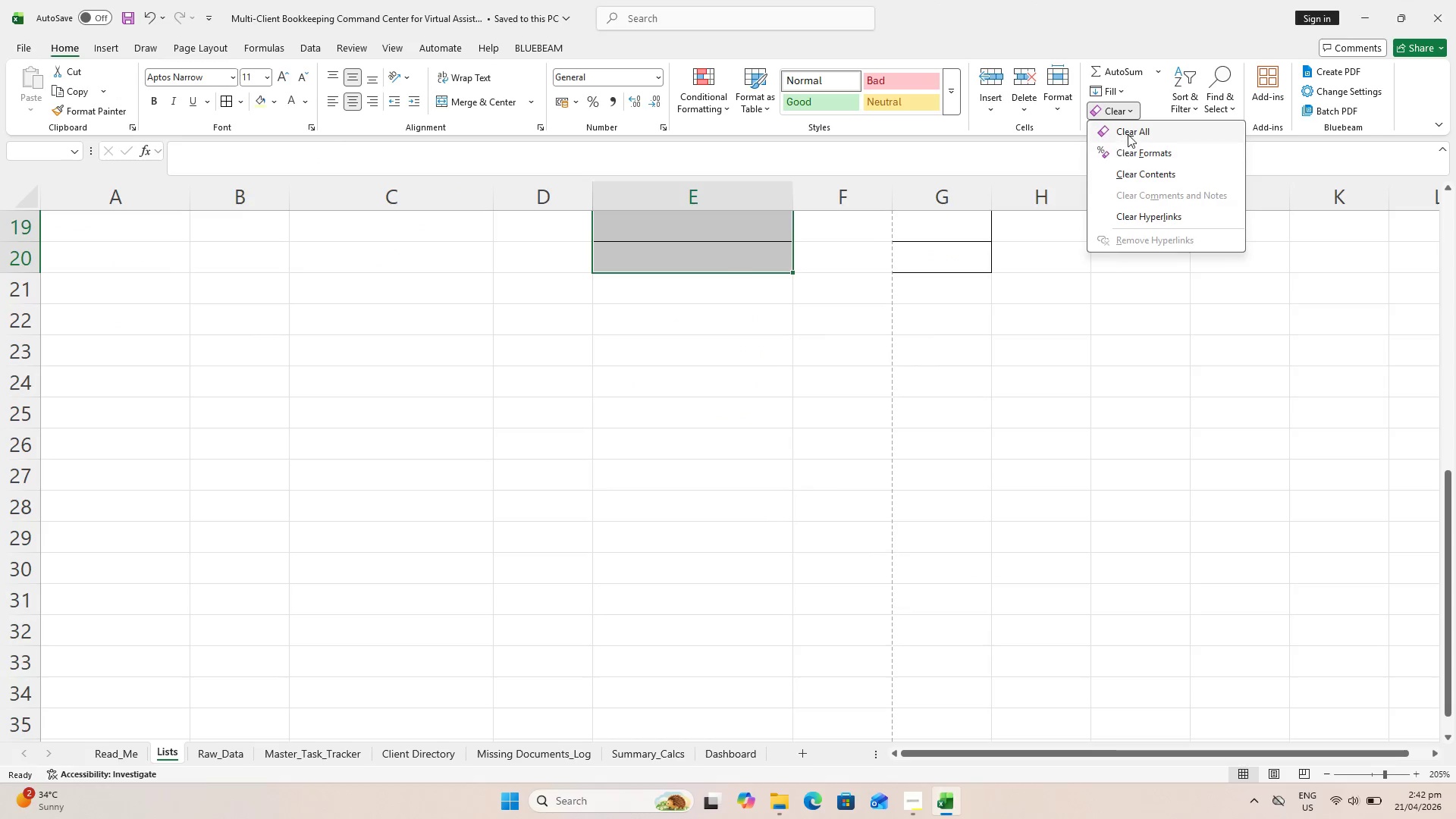 
left_click([1130, 130])
 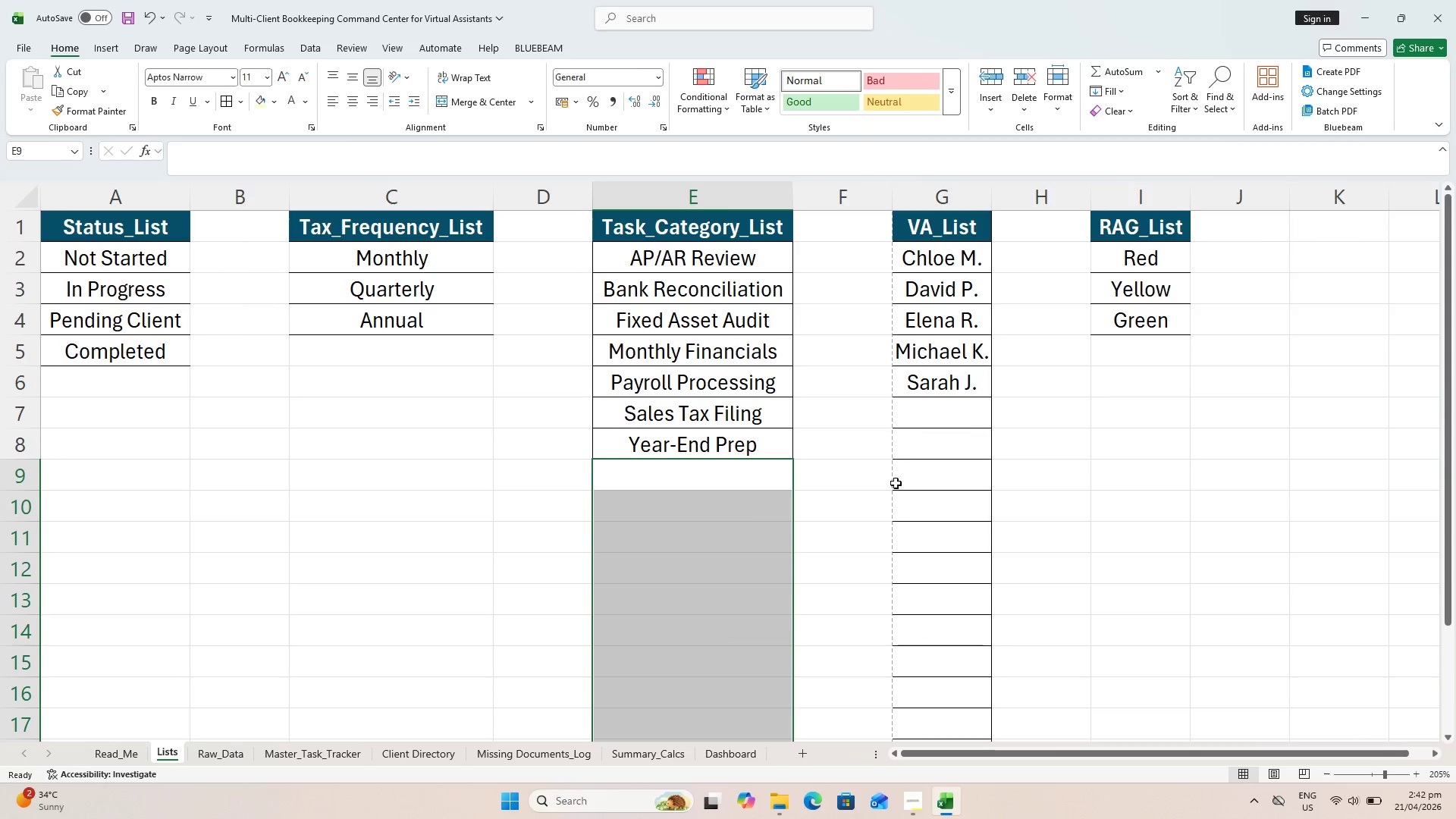 
left_click([1062, 550])
 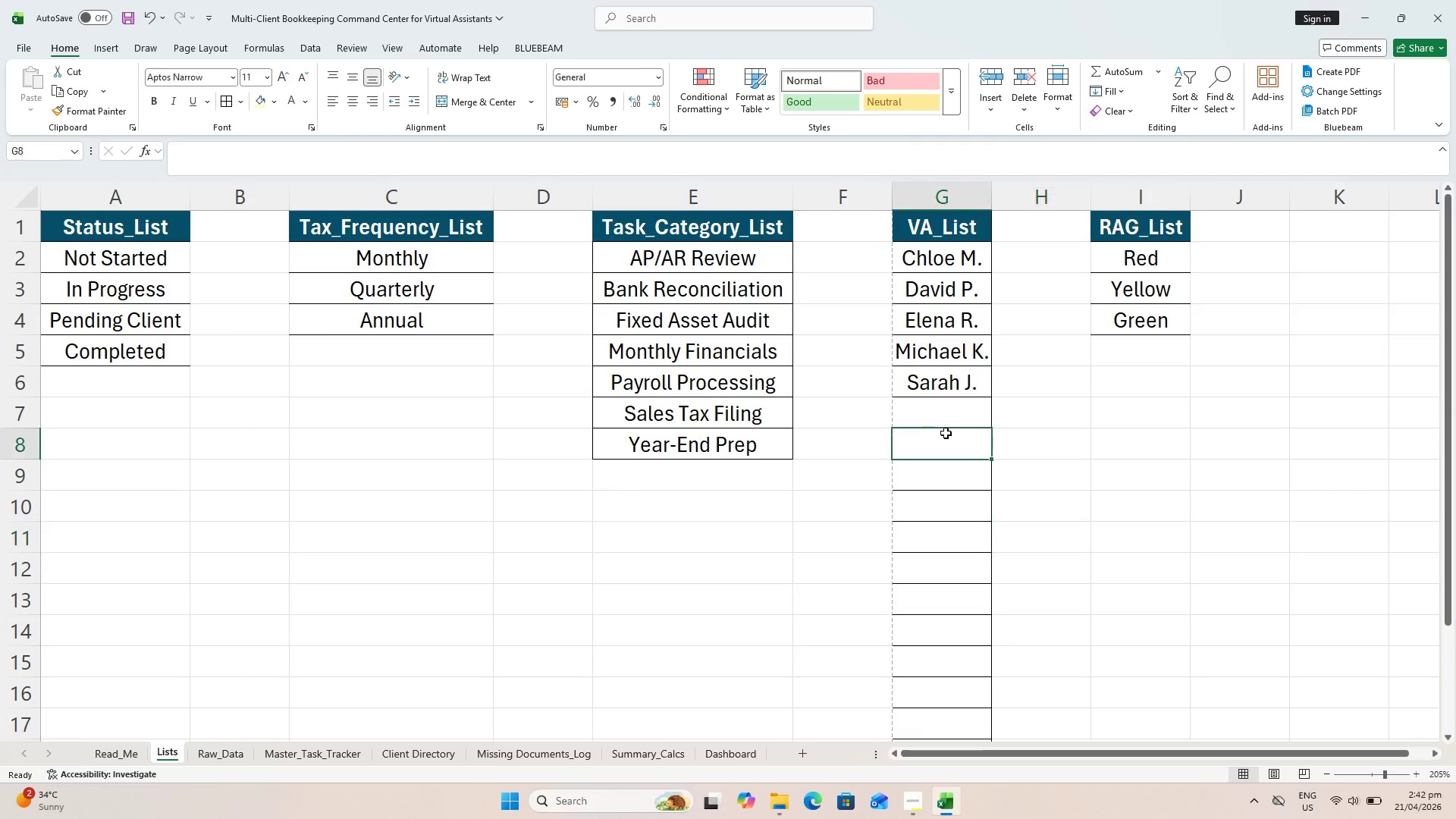 
double_click([948, 414])
 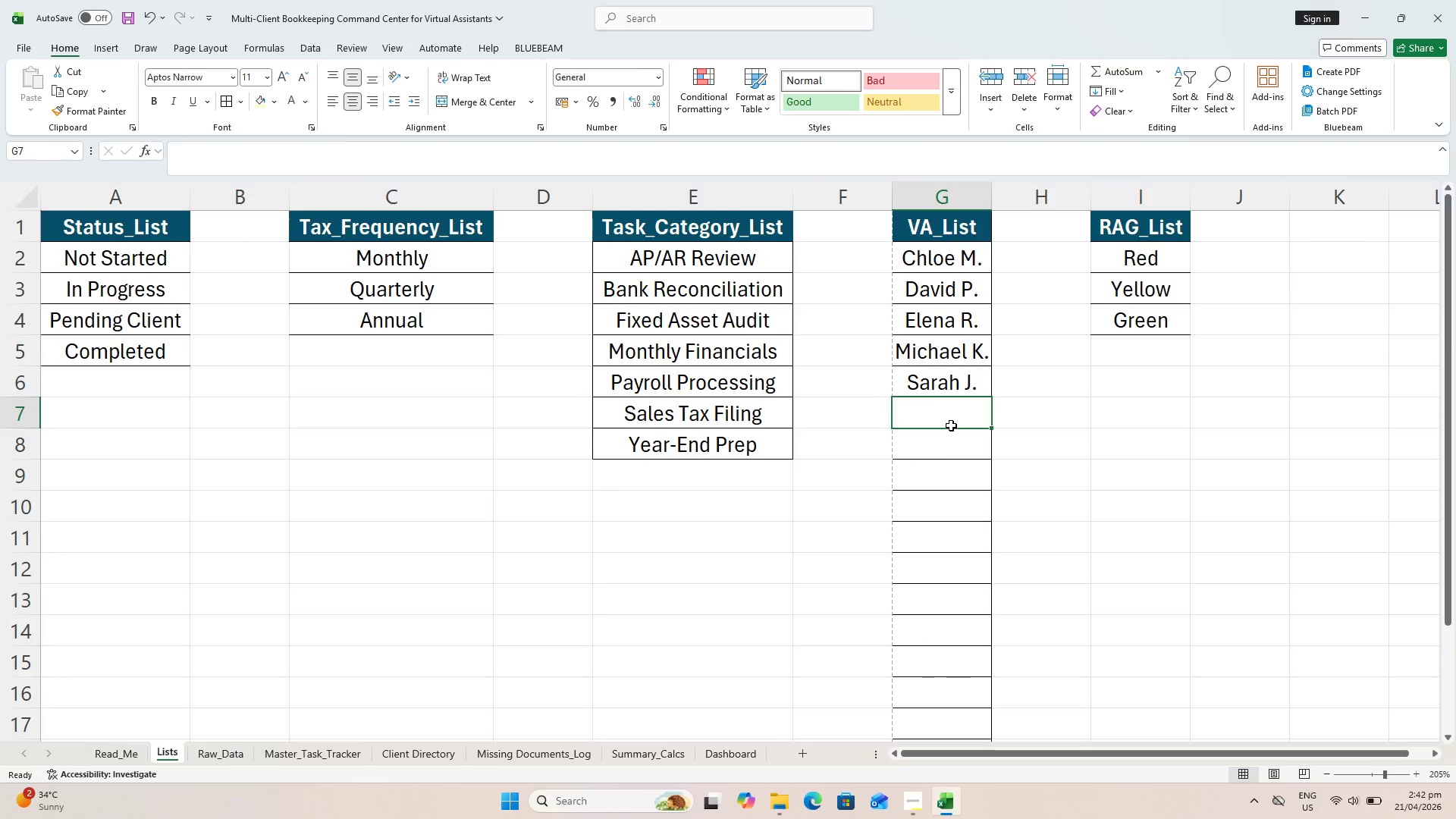 
hold_key(key=ShiftLeft, duration=0.55)
 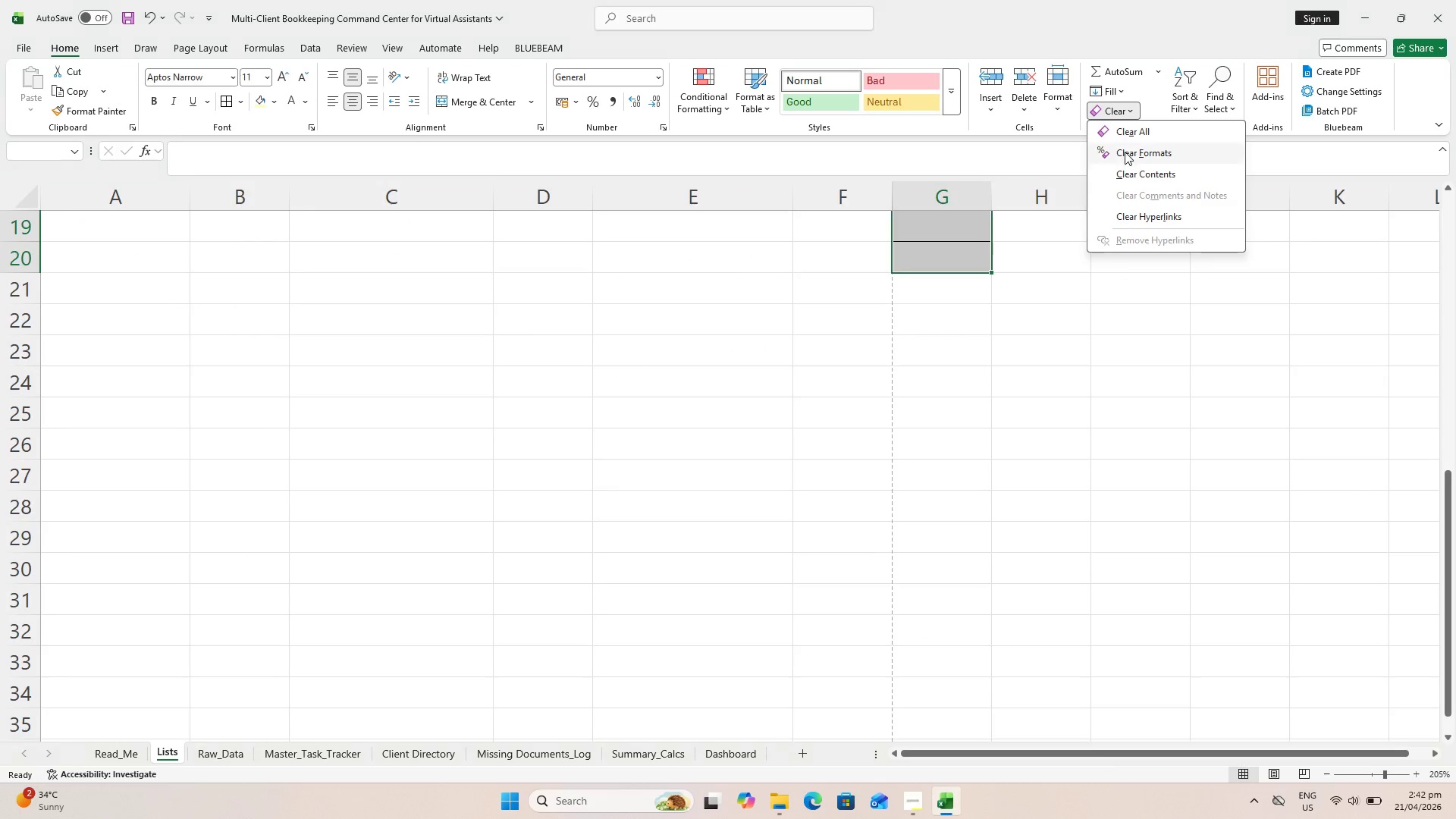 
scroll: coordinate [942, 449], scroll_direction: down, amount: 6.0
 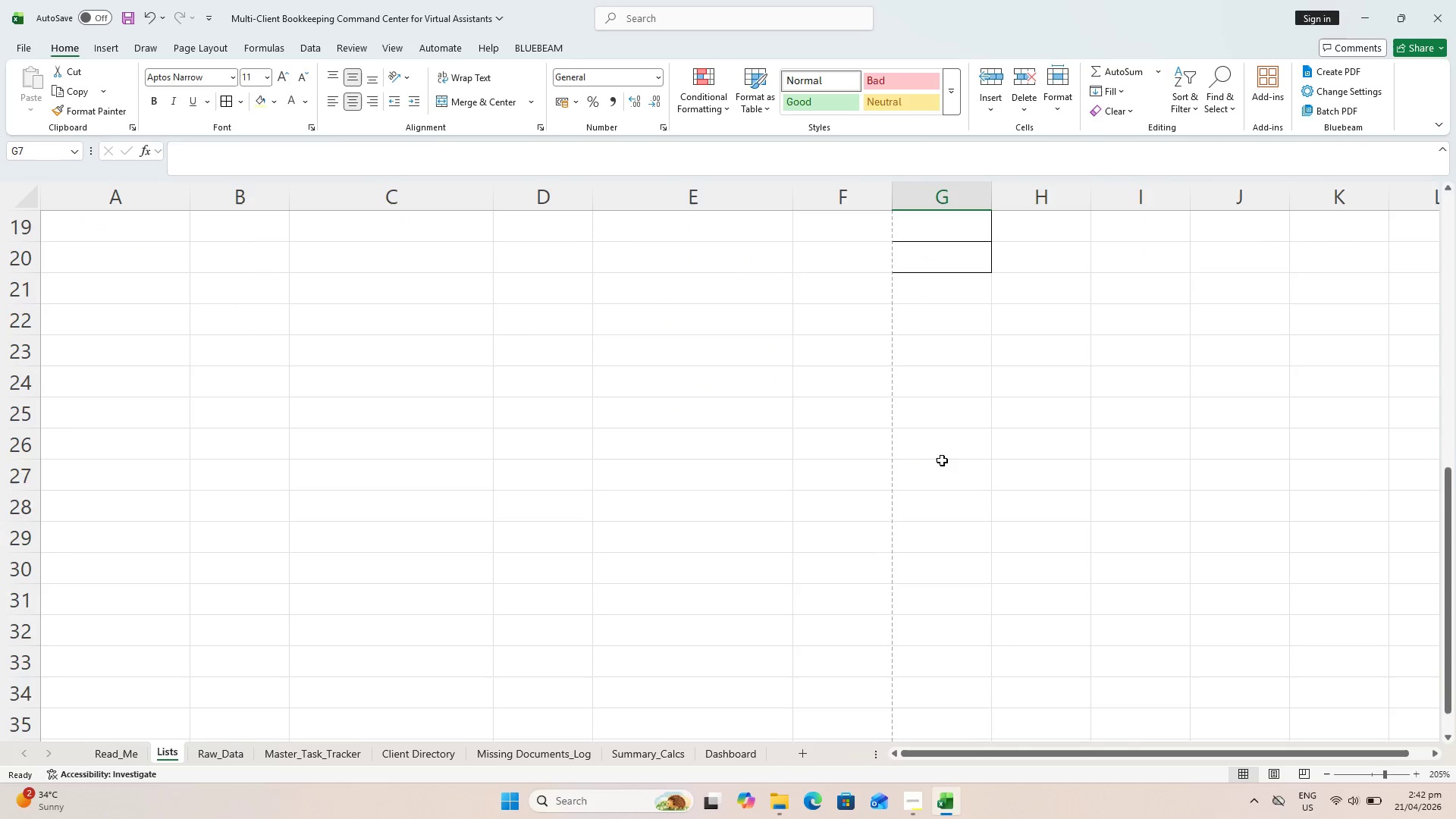 
left_click([1135, 142])
 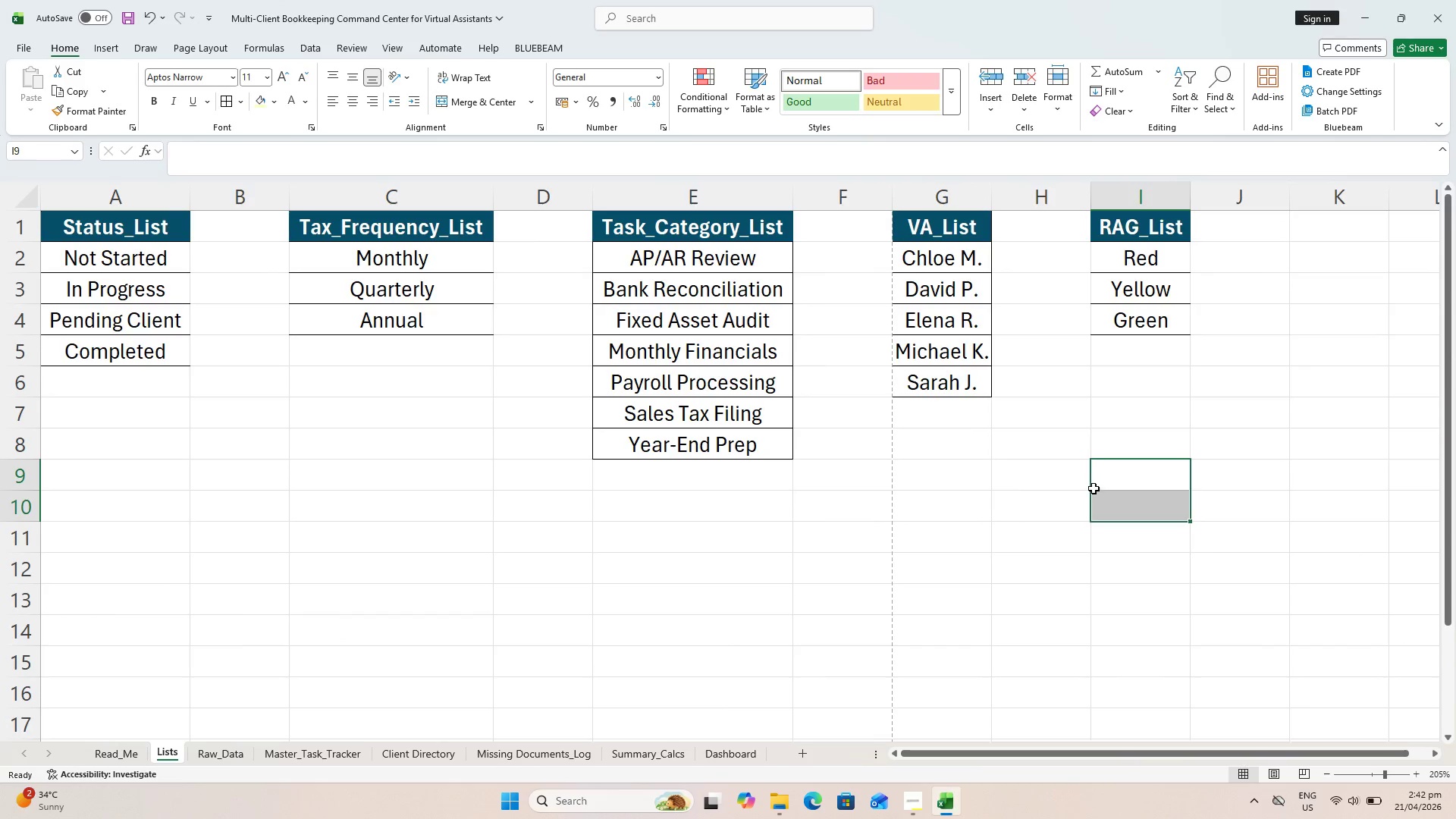 
key(Control+S)
 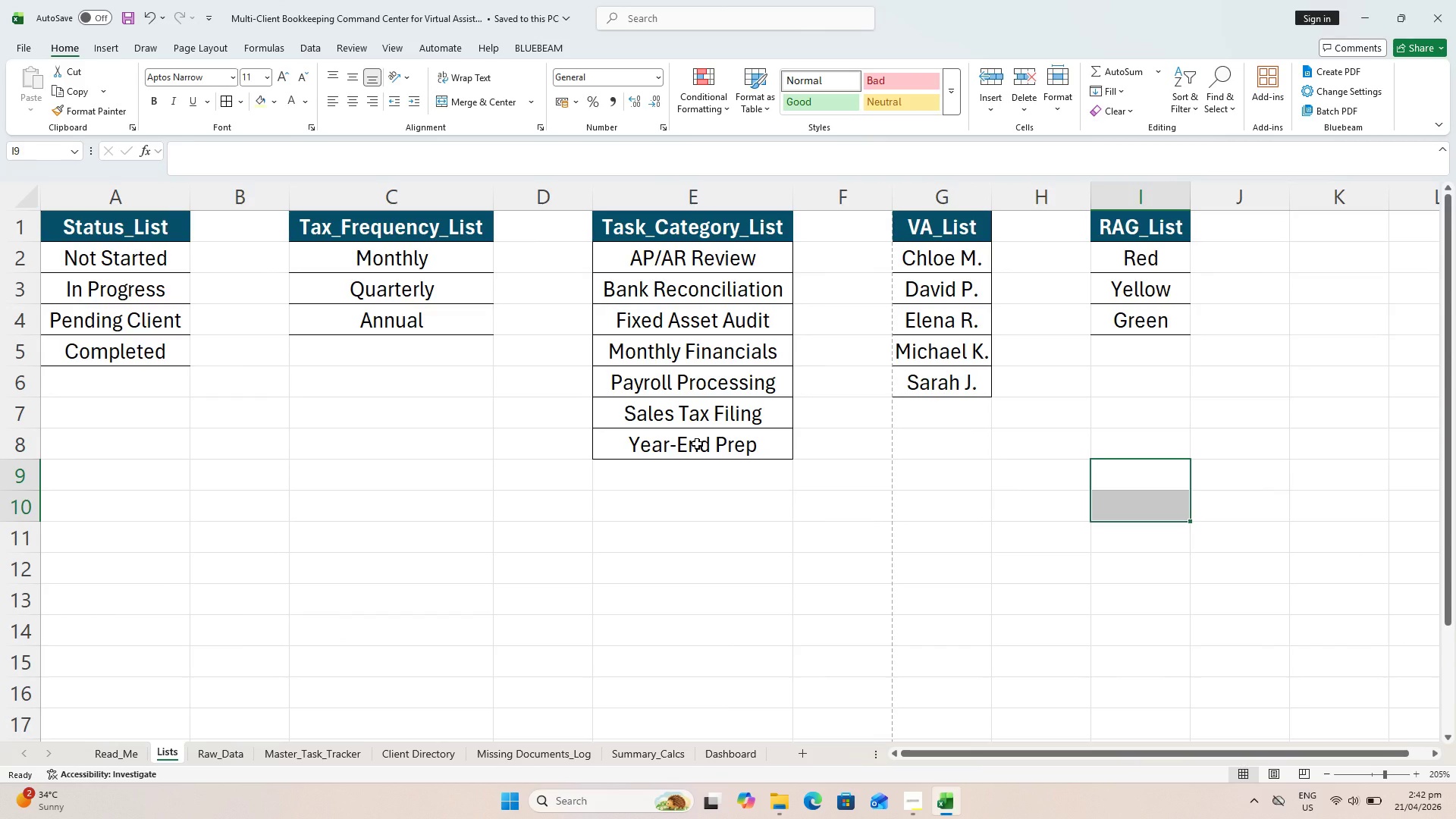 
key(Control+S)
 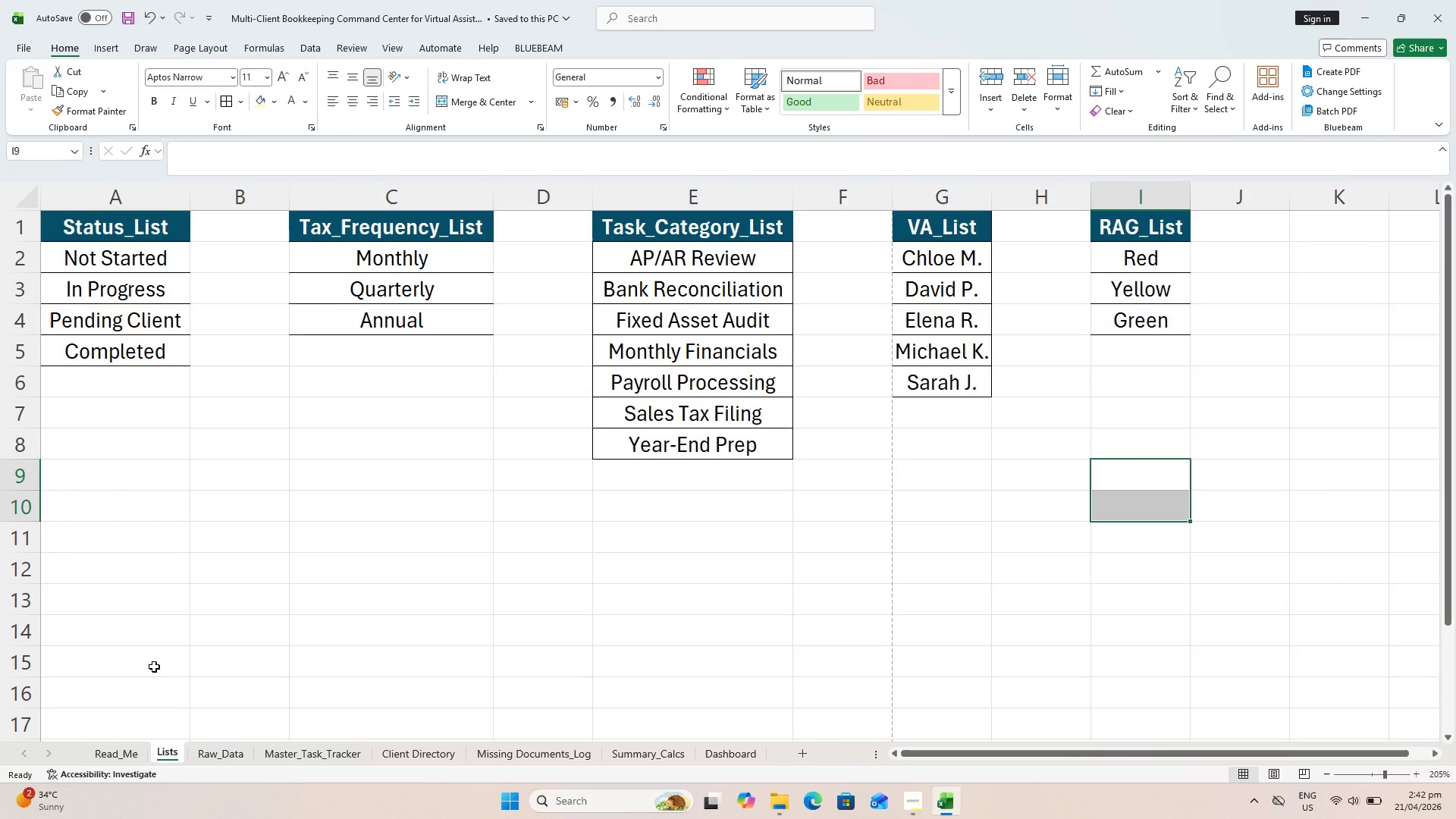 
wait(6.55)
 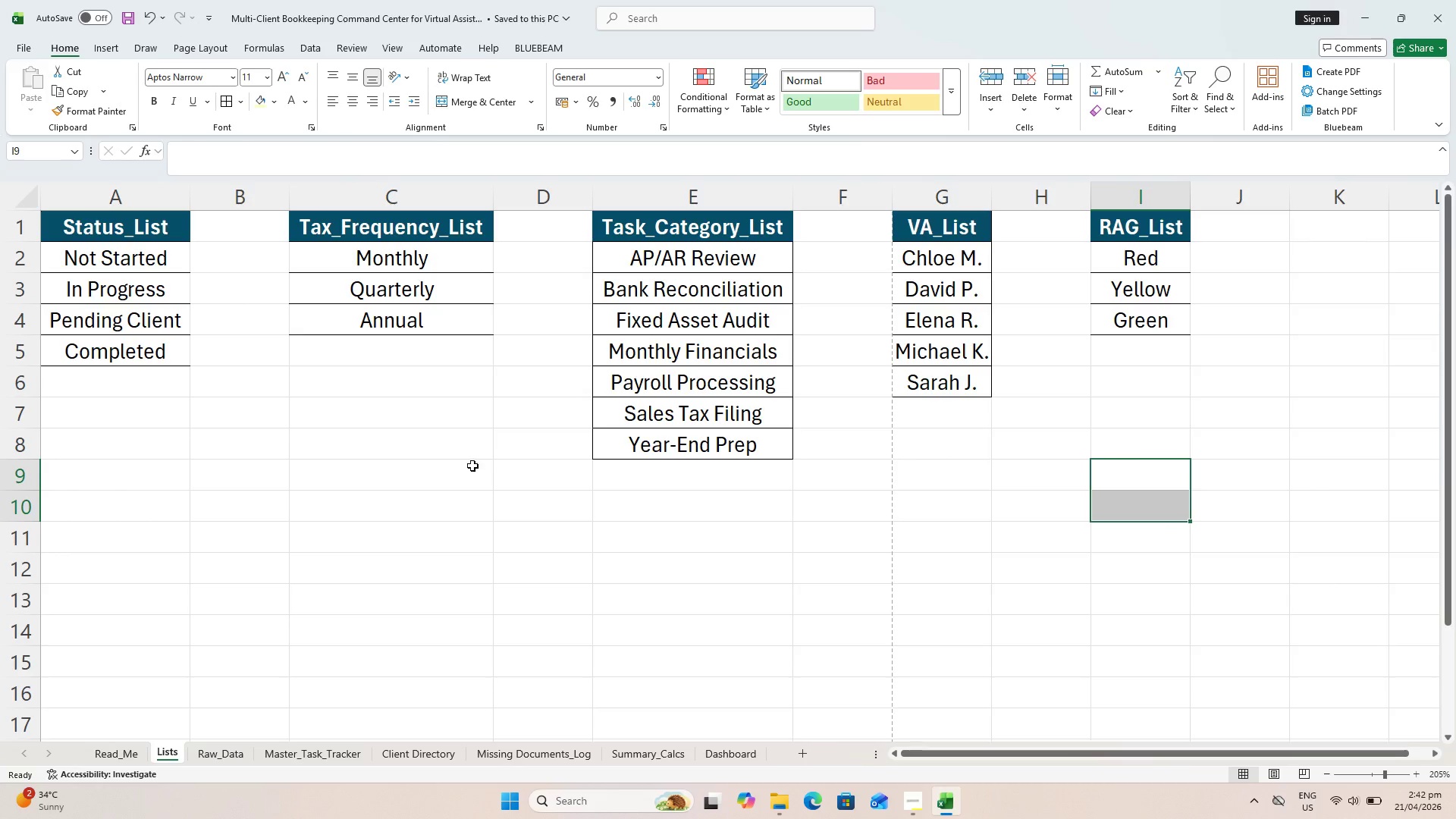 
left_click([230, 749])
 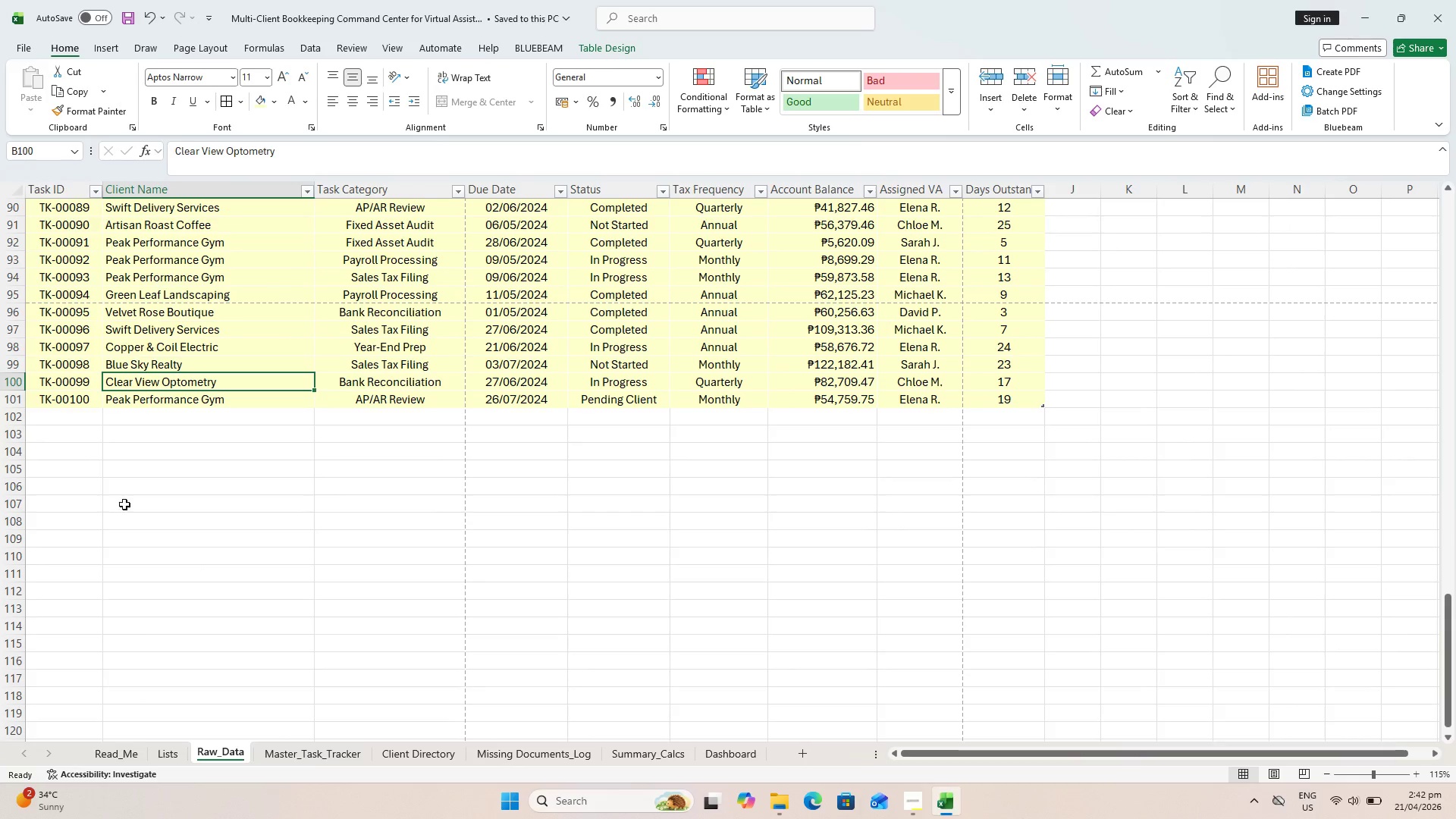 
scroll: coordinate [123, 471], scroll_direction: up, amount: 39.0
 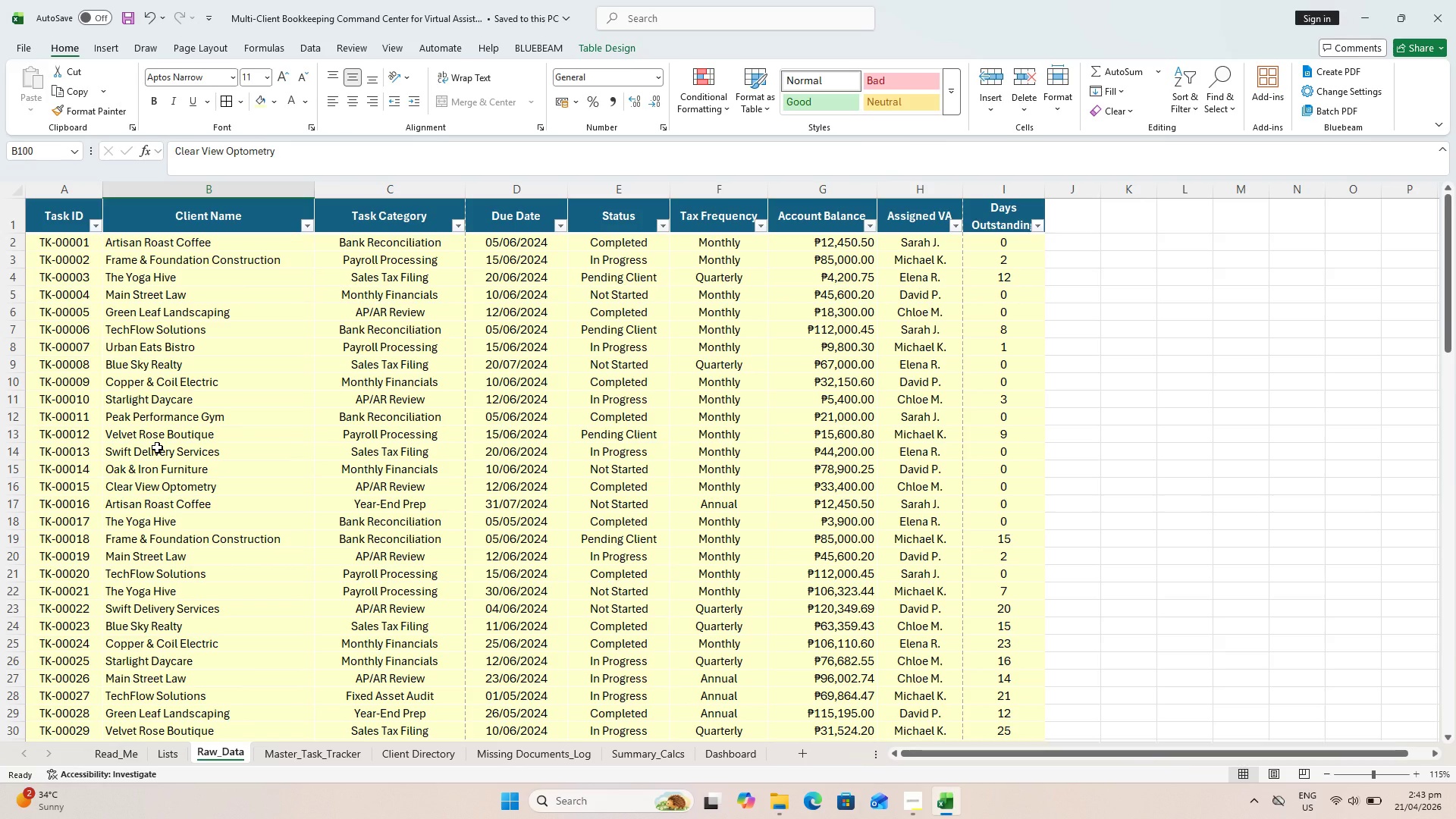 
wait(50.02)
 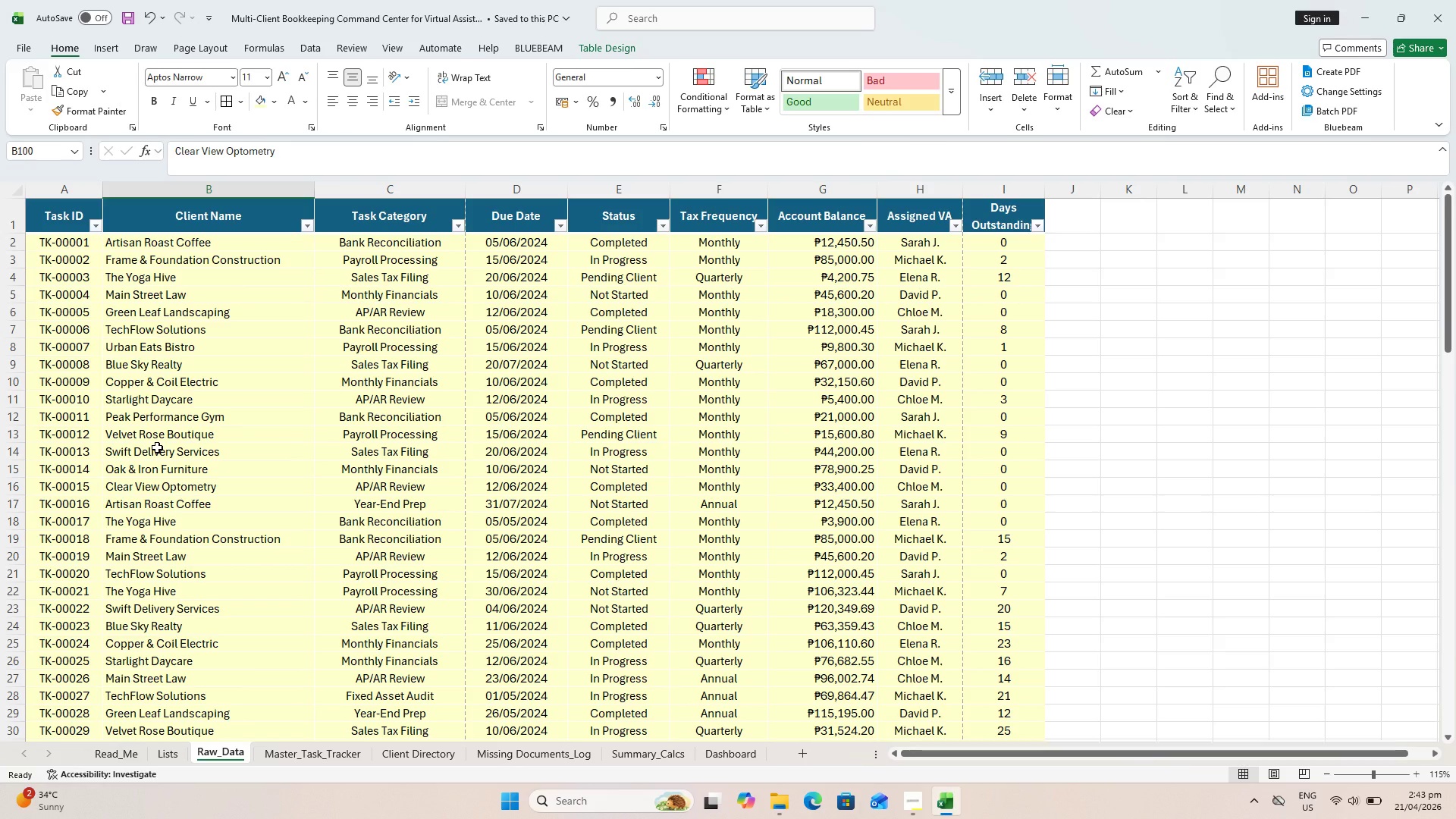 
left_click([251, 419])
 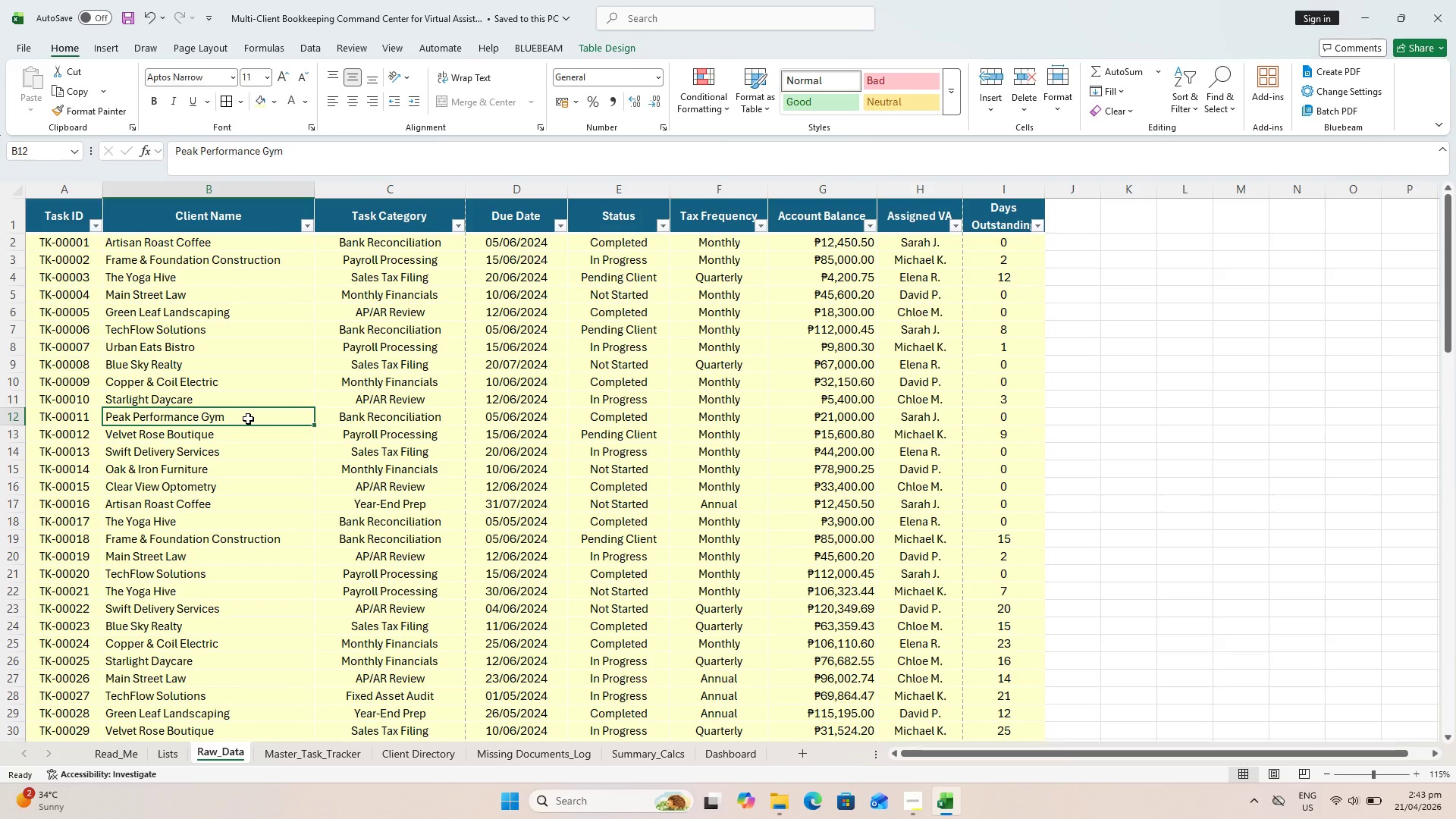 
key(Control+A)
 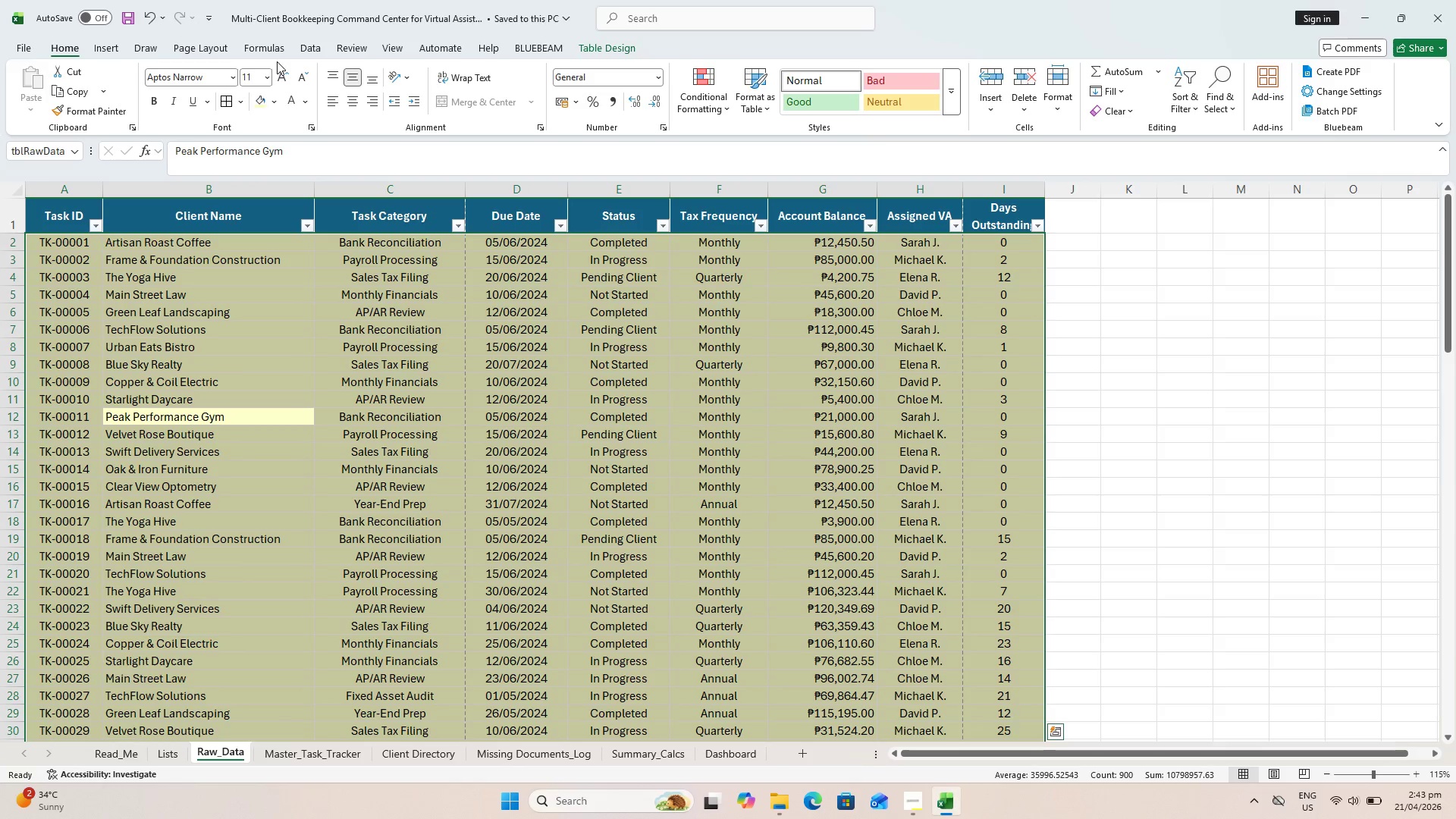 
left_click([298, 71])
 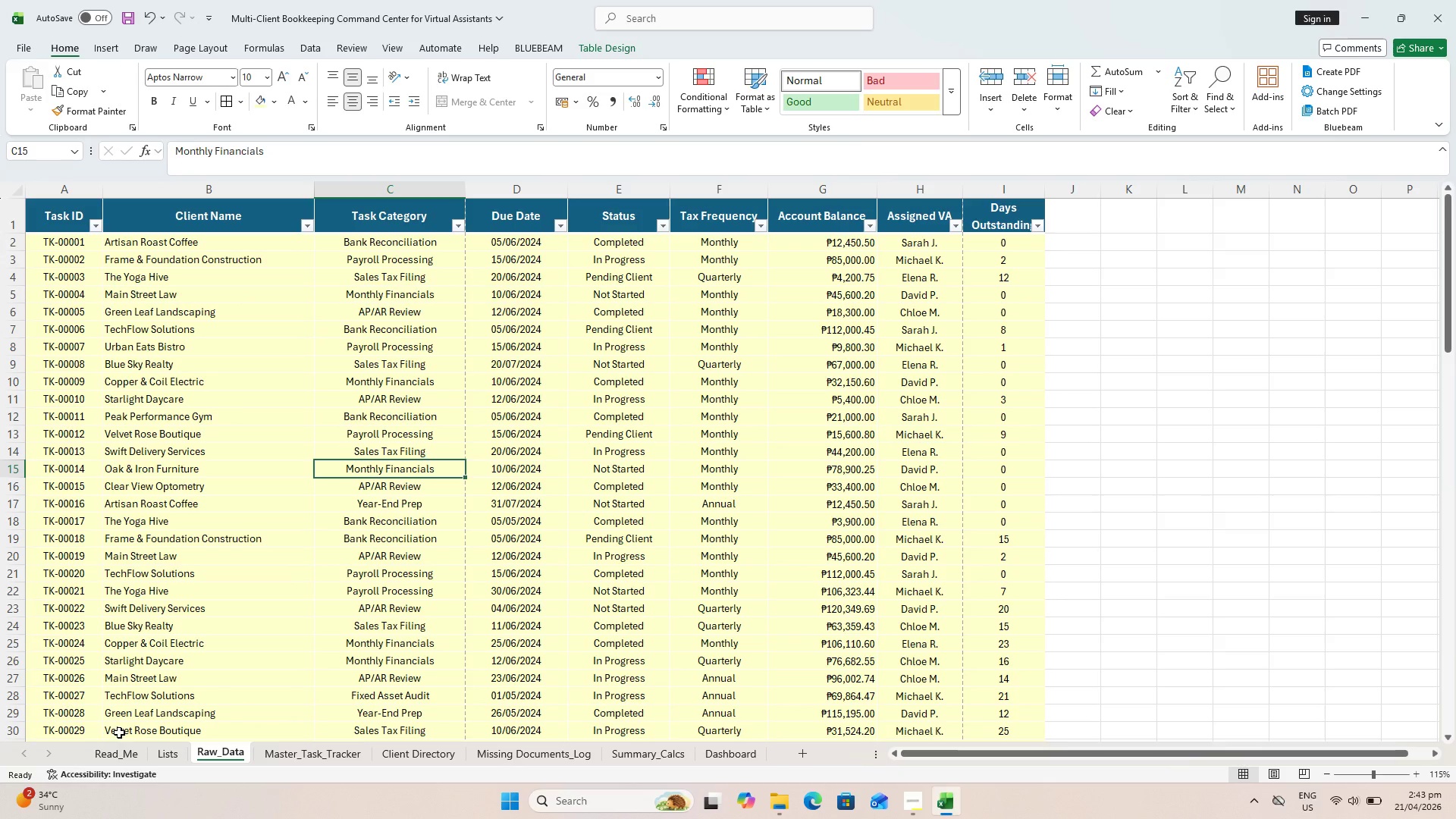 
left_click([174, 757])
 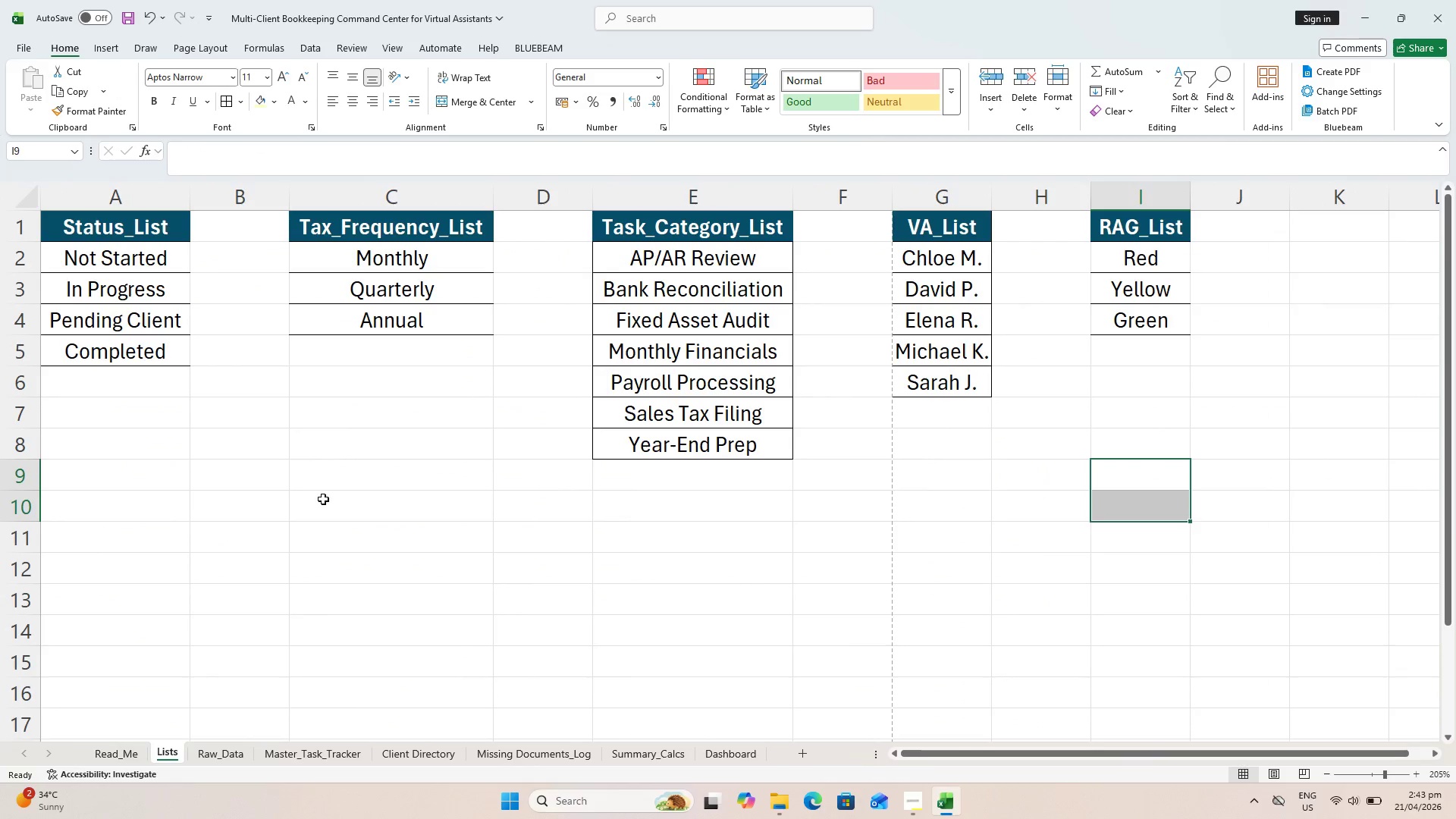 
left_click([324, 498])
 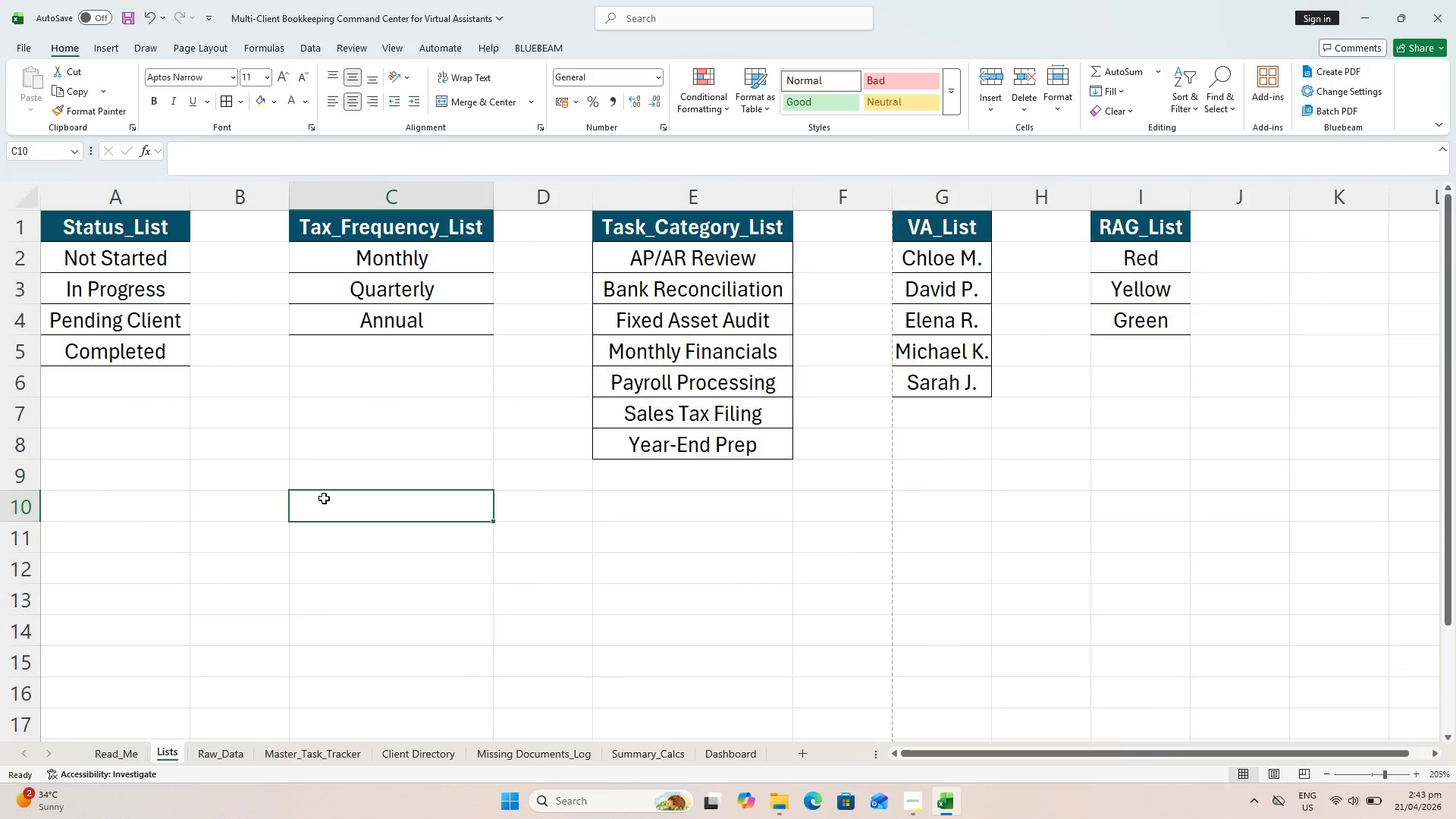 
key(Control+A)
 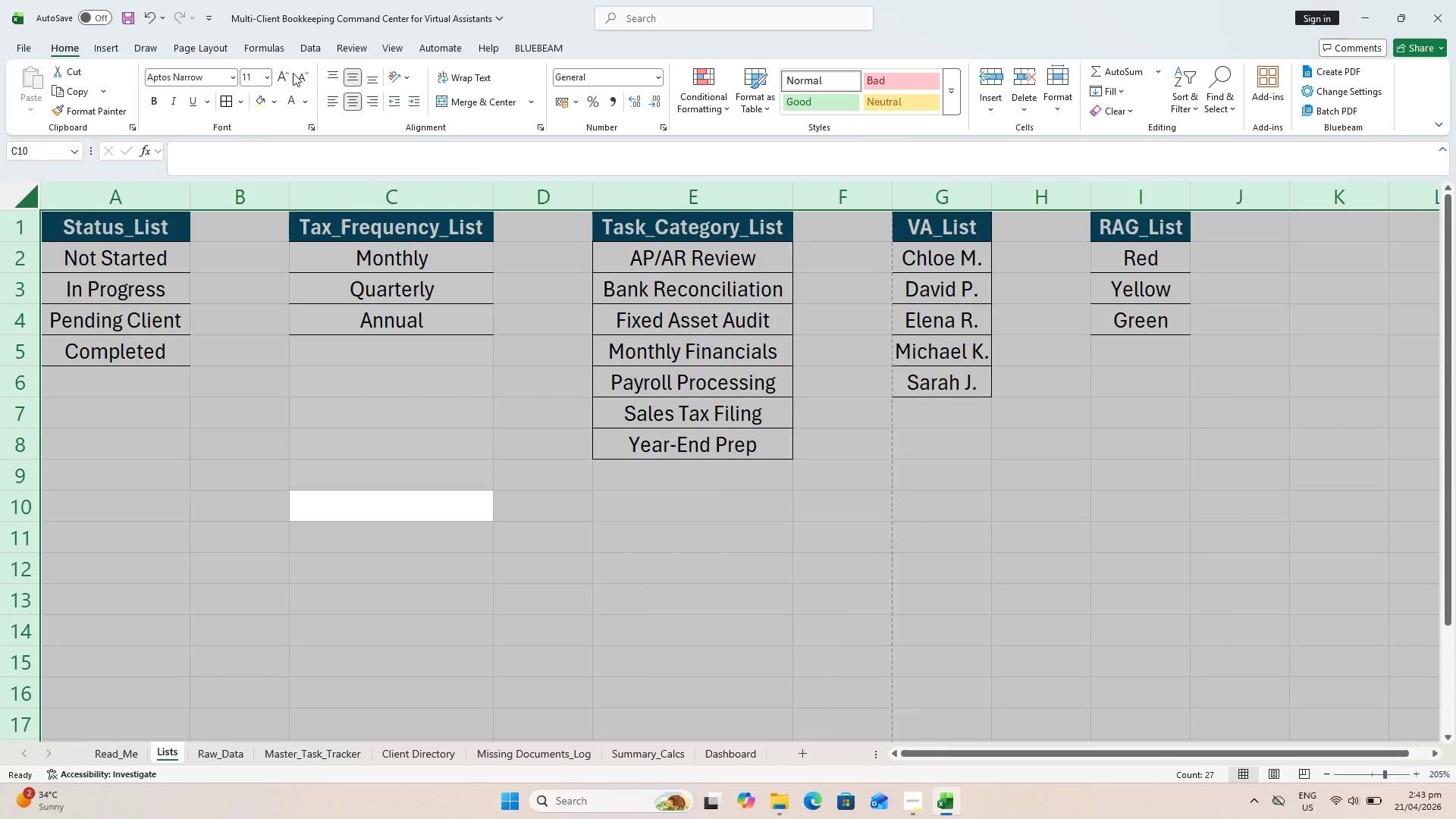 
left_click([297, 73])
 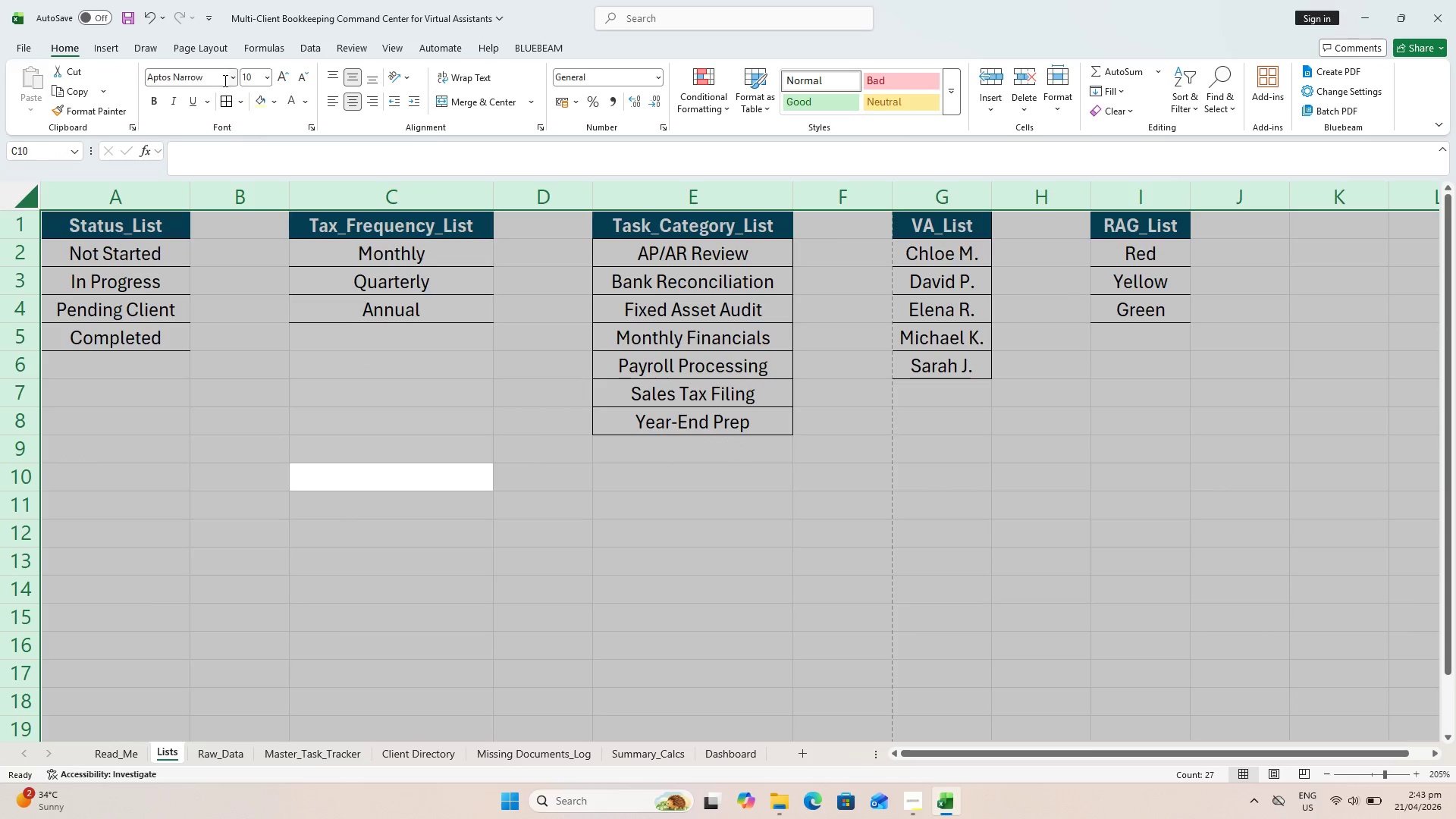 
left_click([220, 80])
 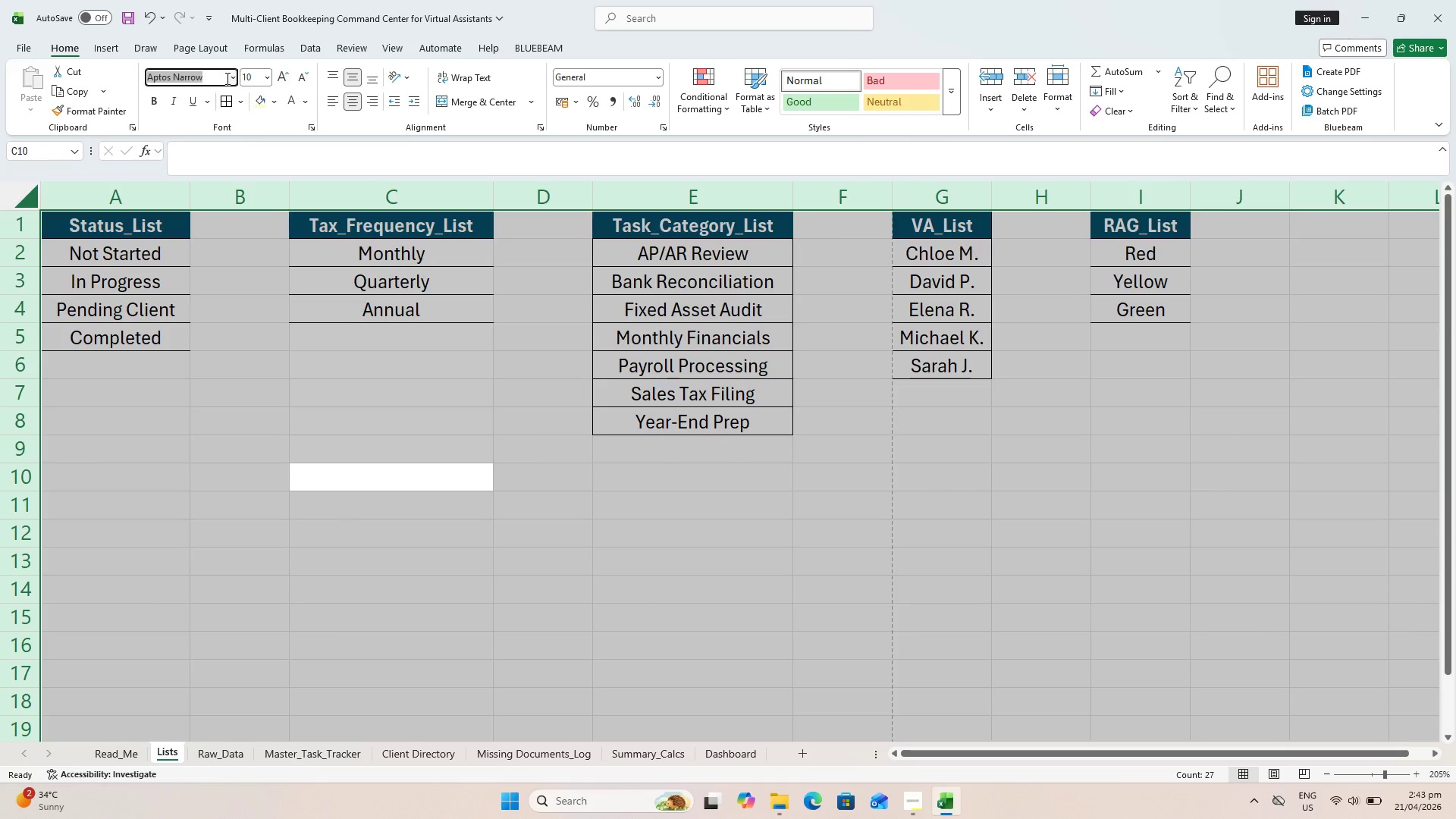 
type(CA)
 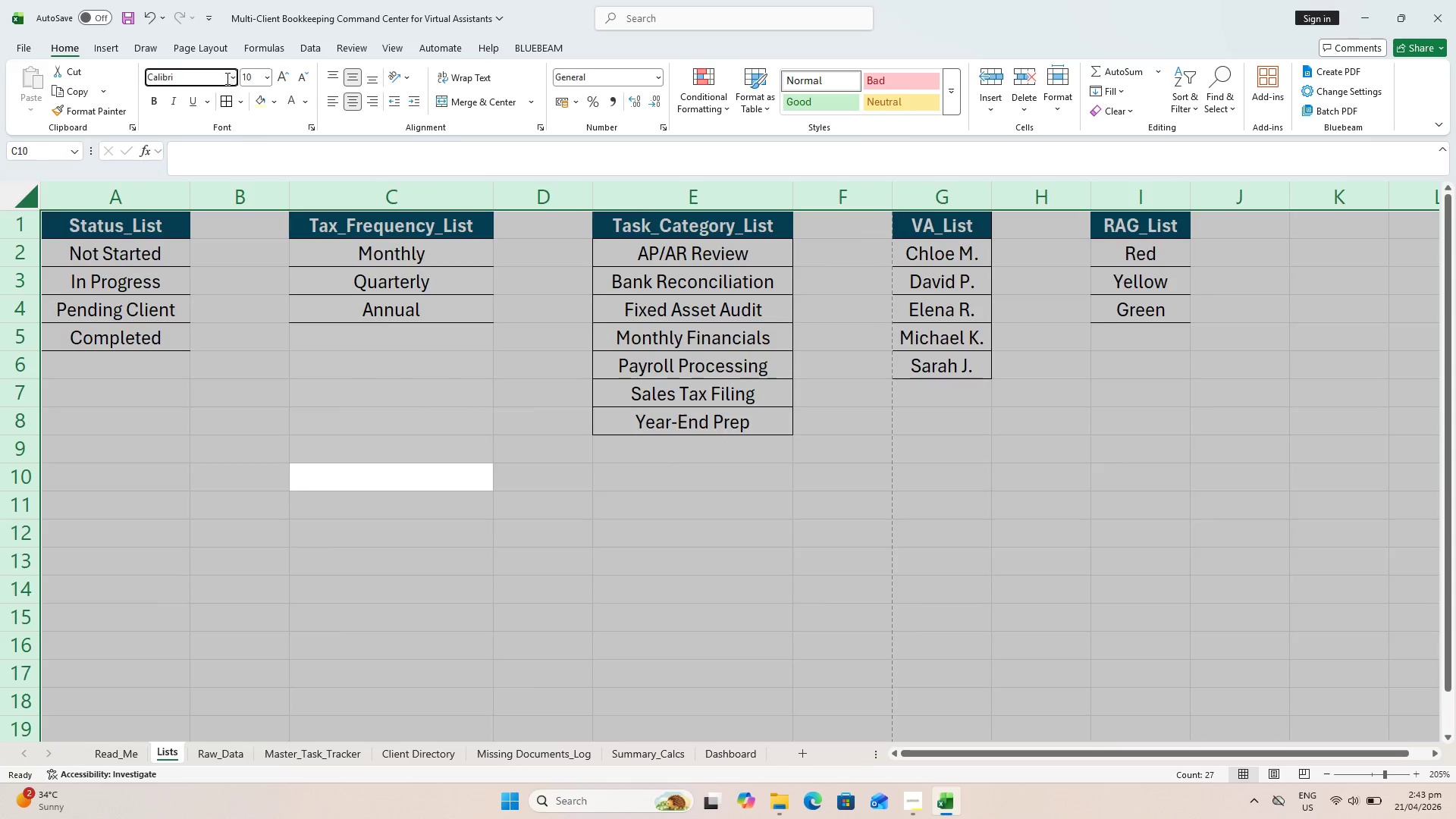 
key(Enter)
 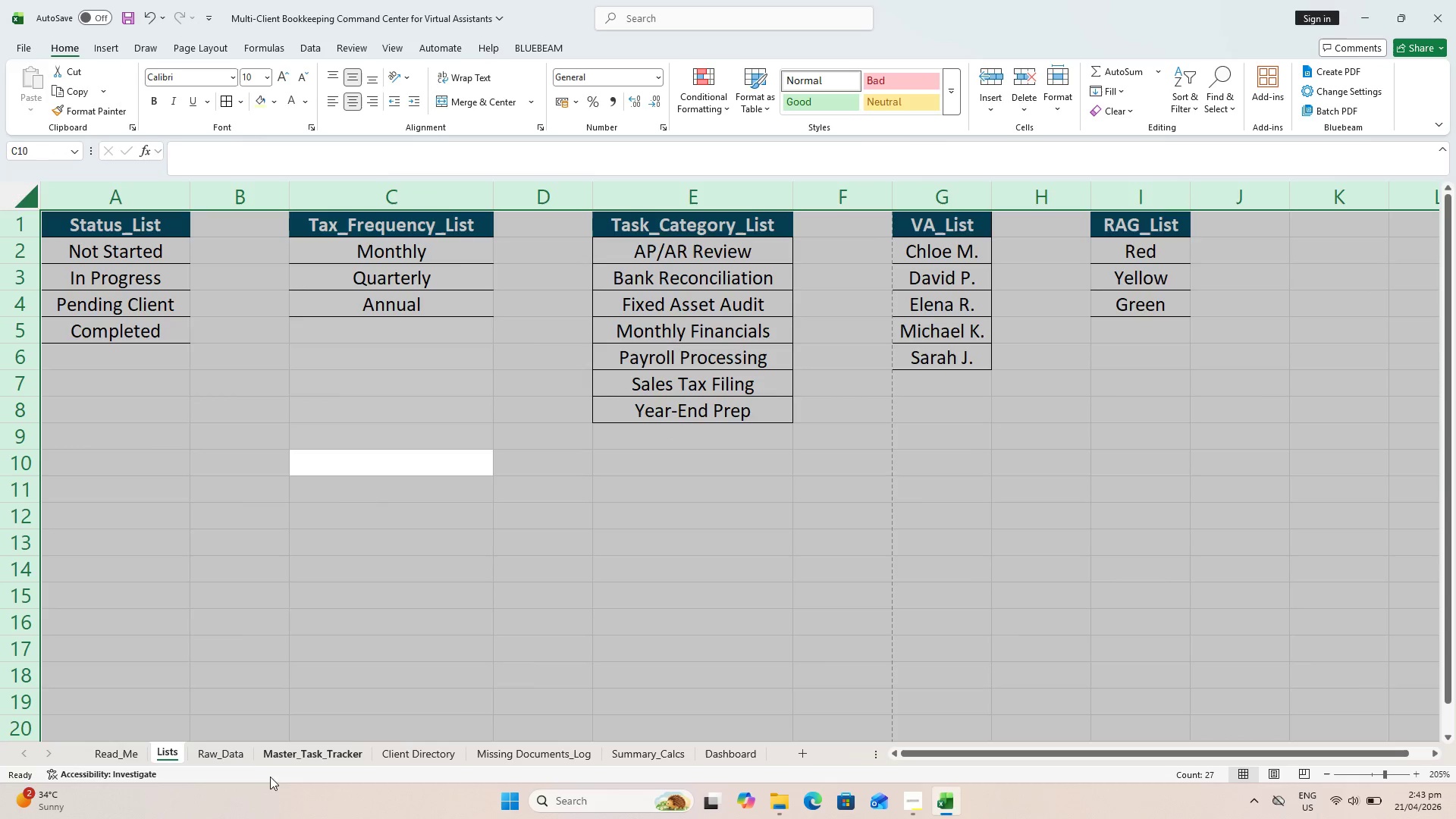 
left_click([224, 760])
 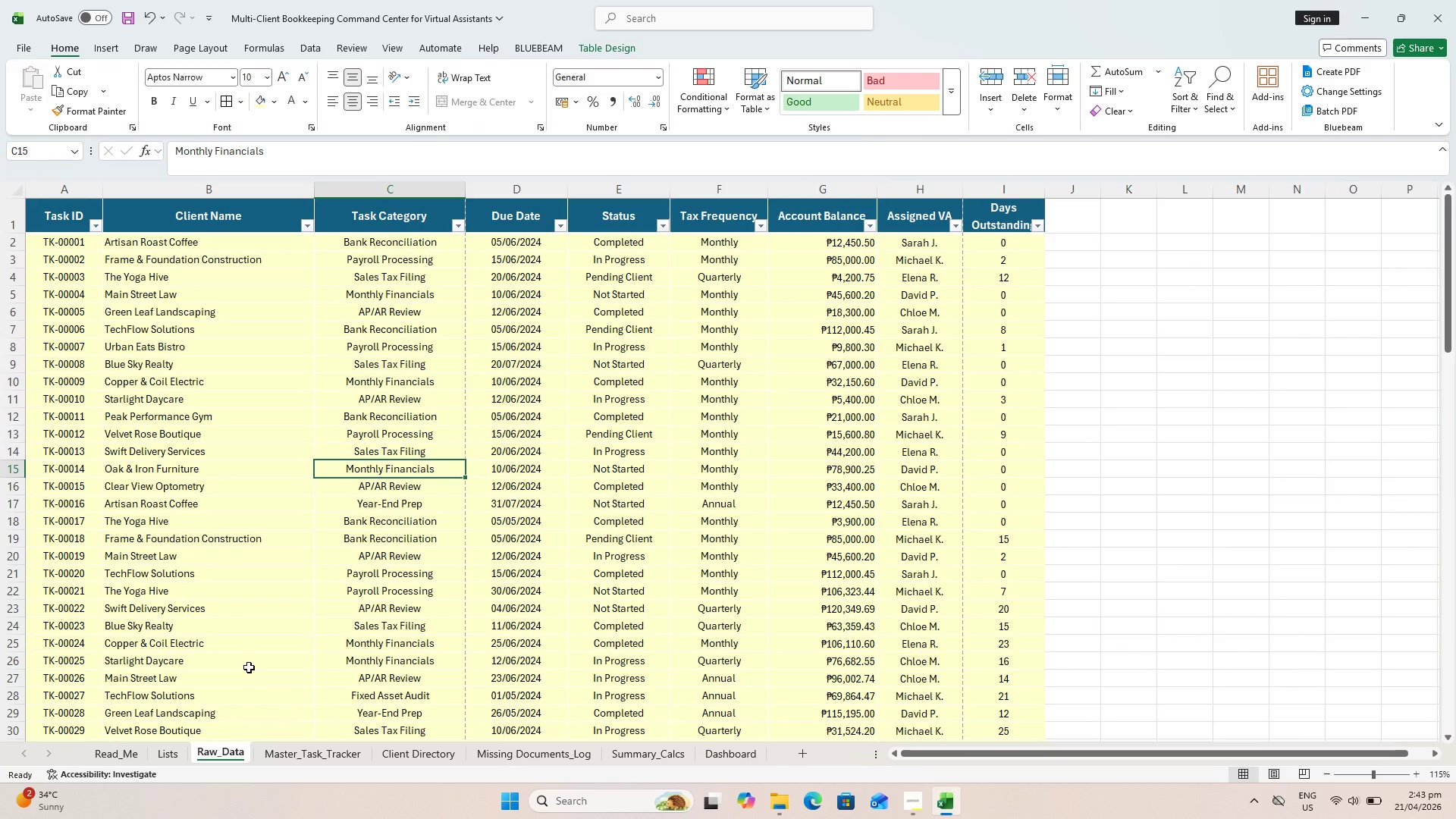 
left_click([249, 667])
 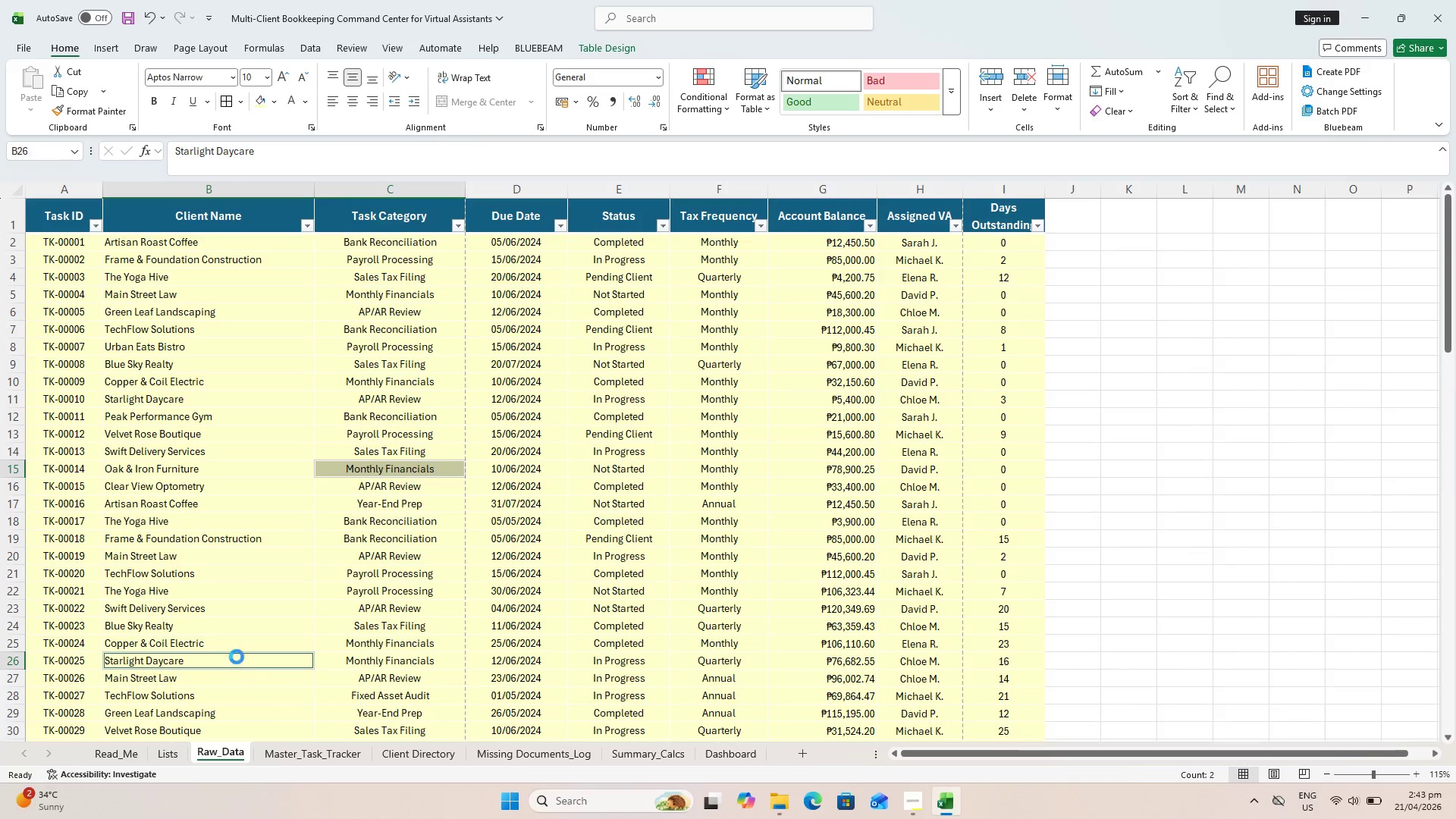 
key(Control+A)
 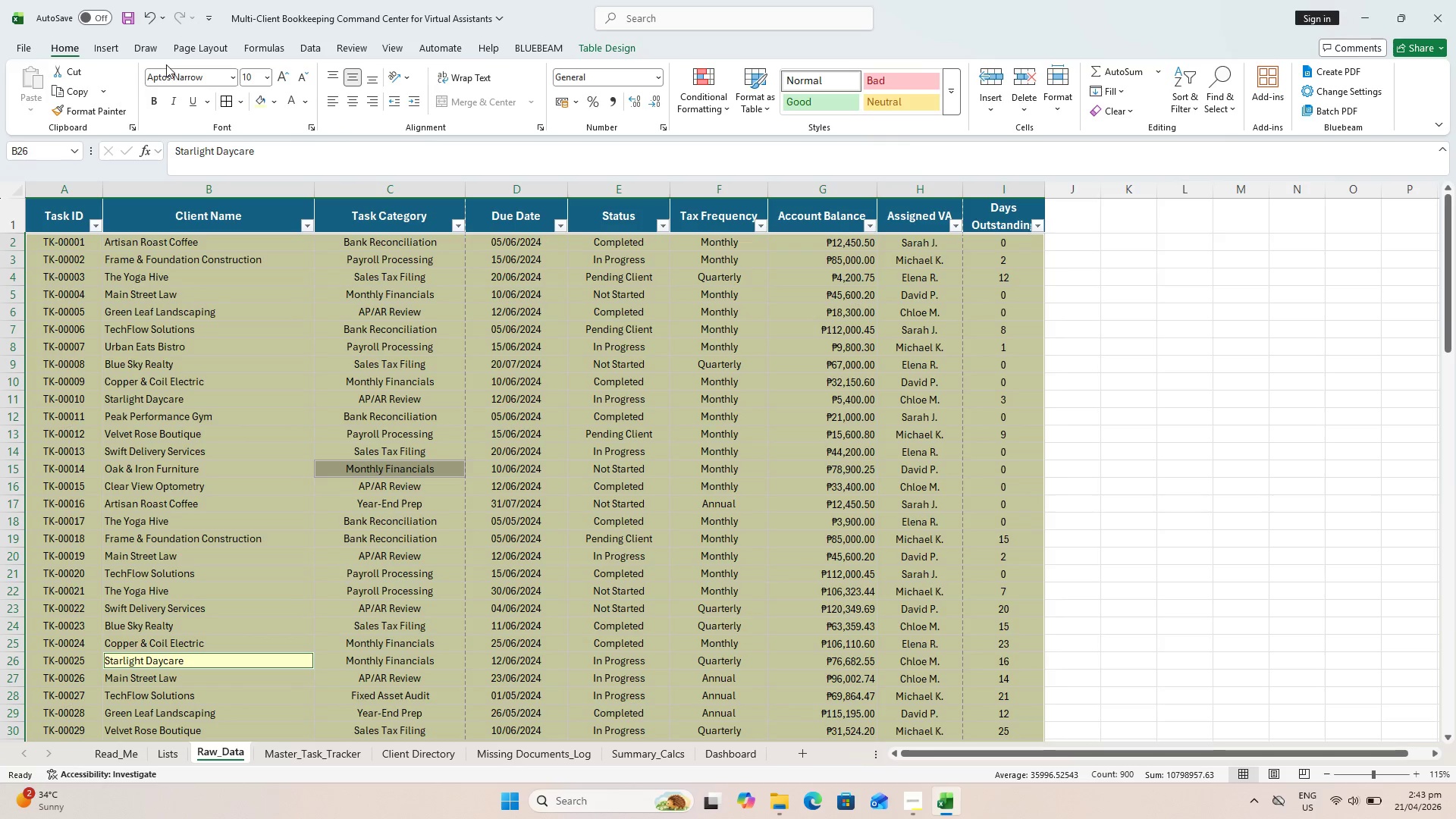 
left_click([184, 79])
 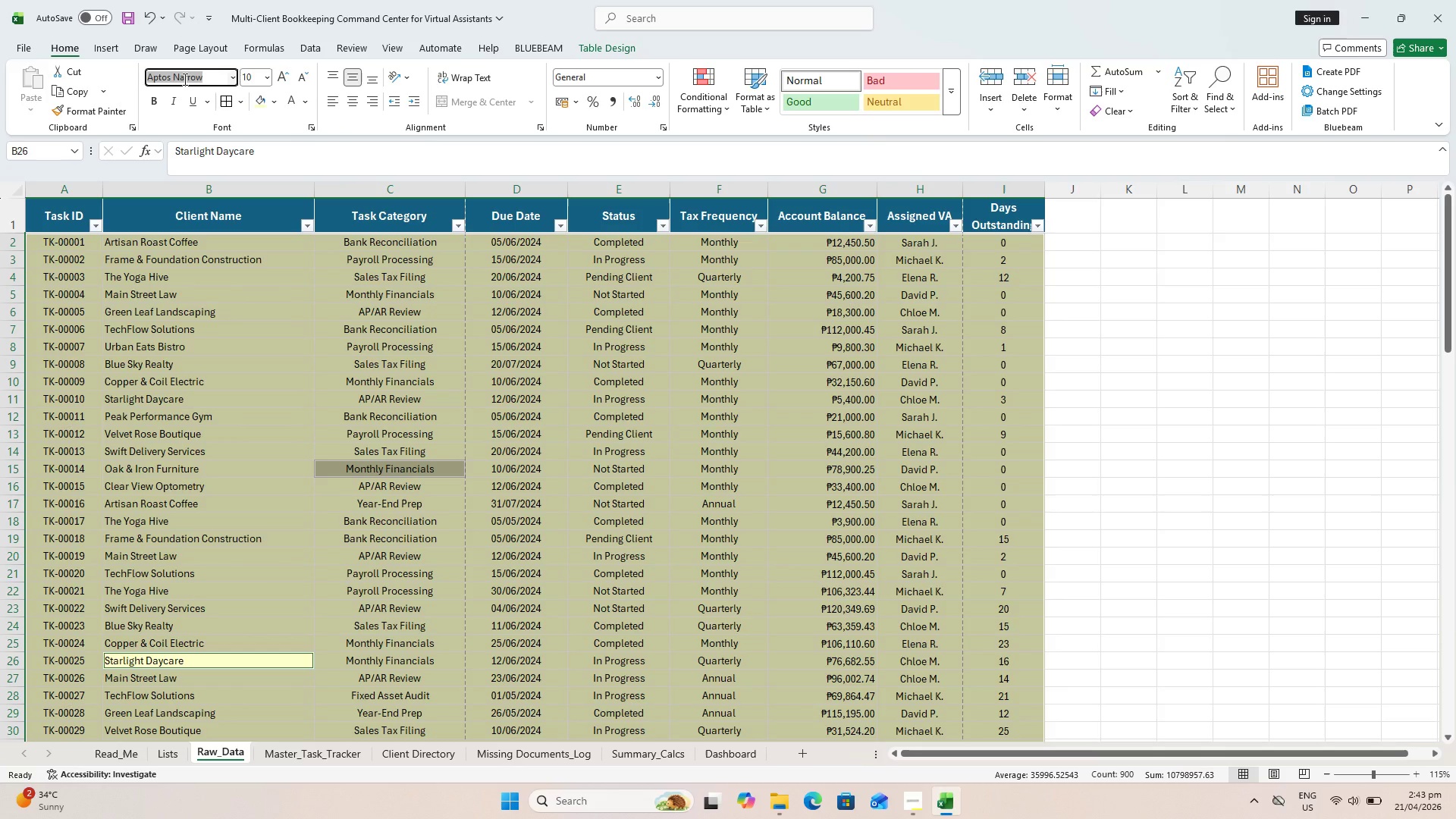 
type(CA)
 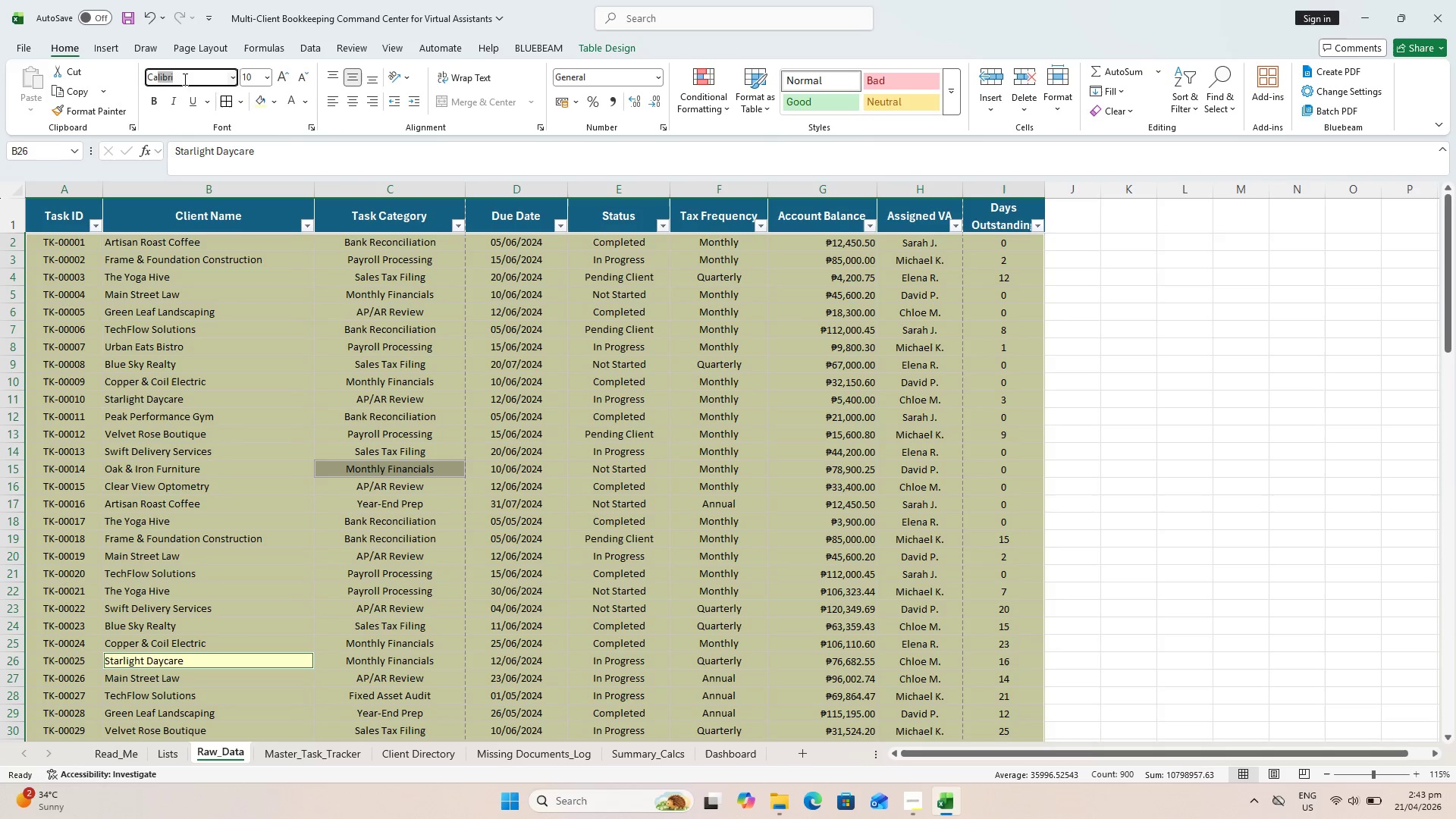 
key(Enter)
 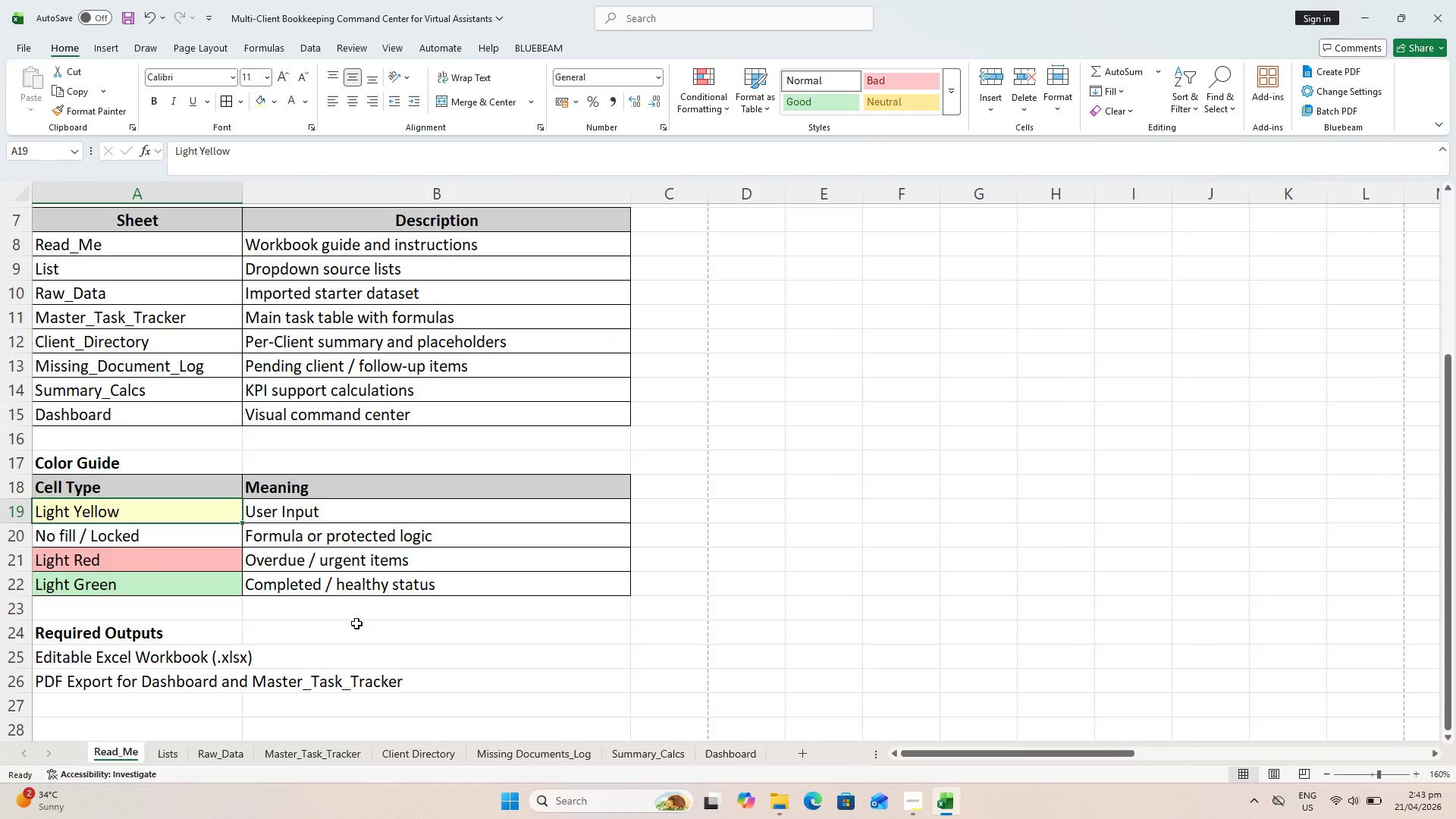 
wait(5.06)
 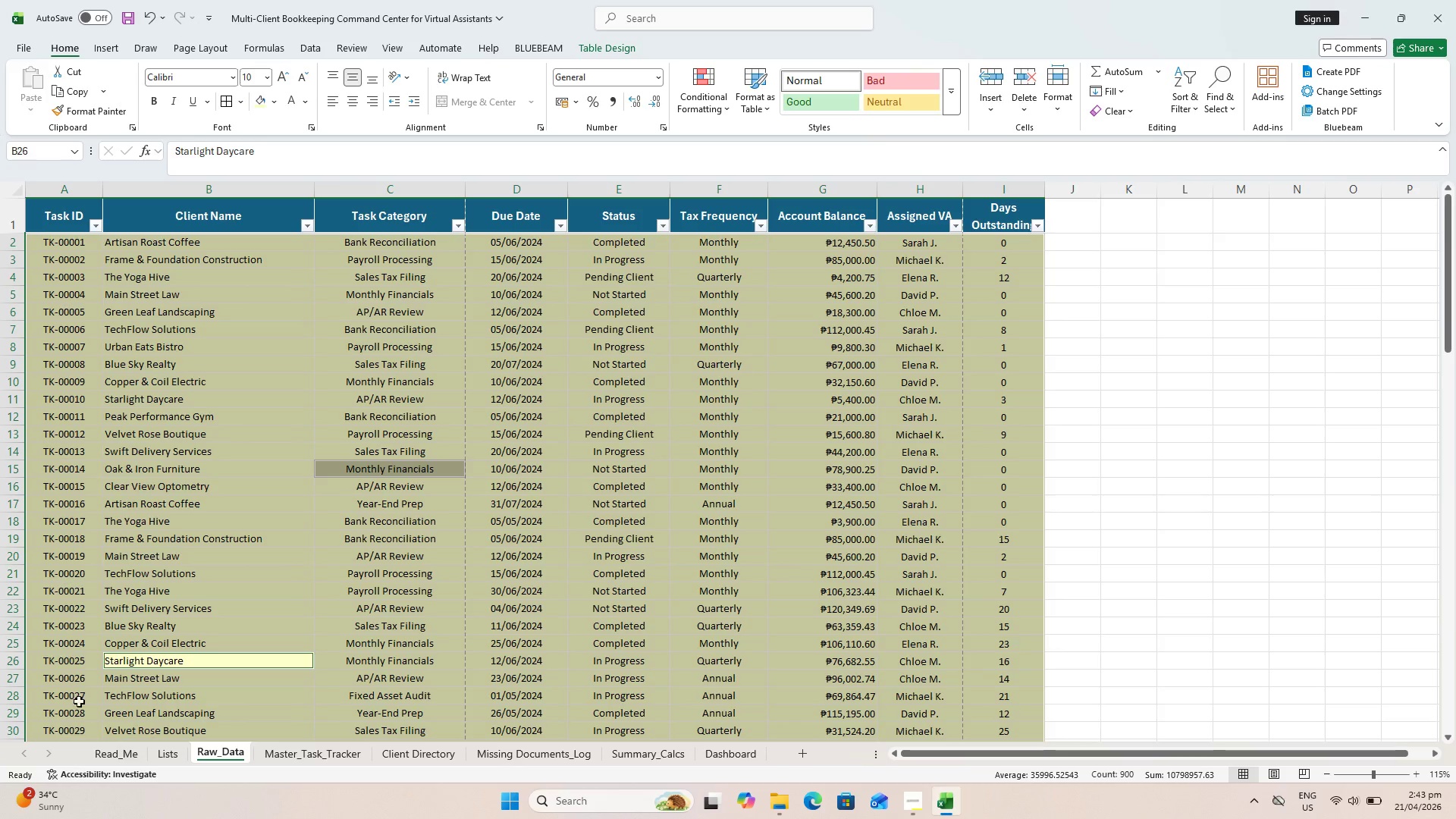 
scroll: coordinate [391, 522], scroll_direction: up, amount: 3.0
 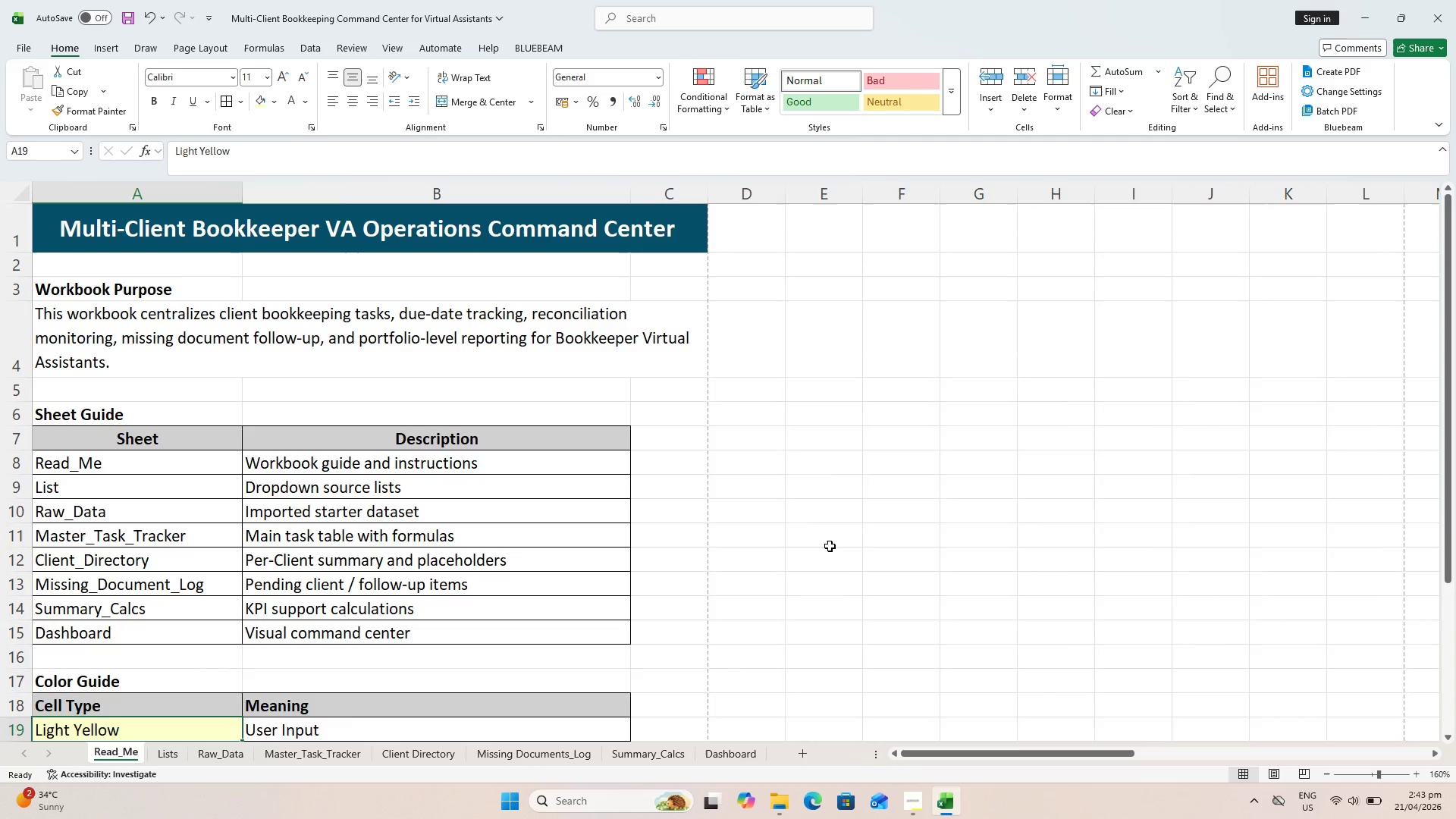 
key(Control+S)
 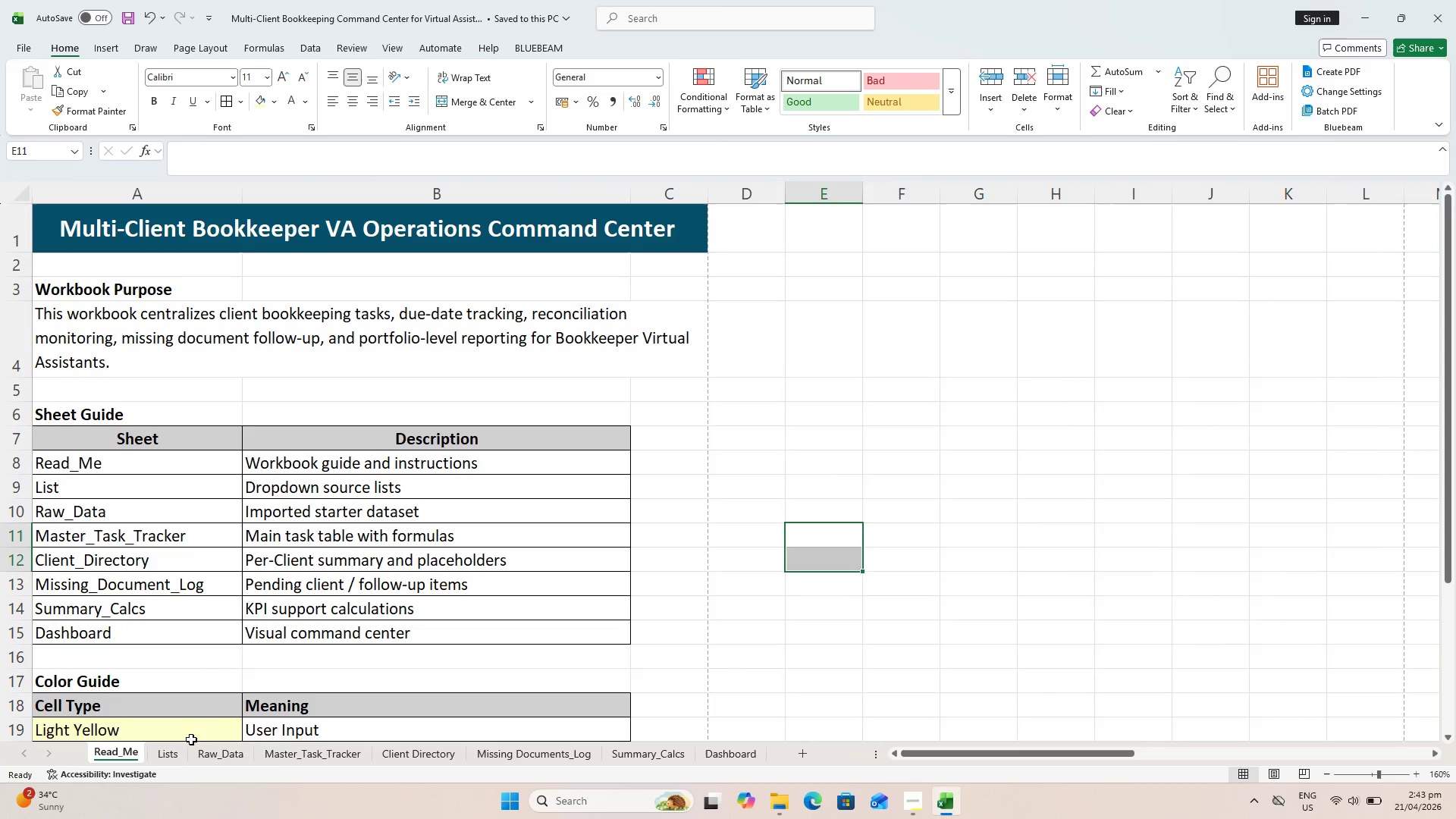 
left_click([204, 763])
 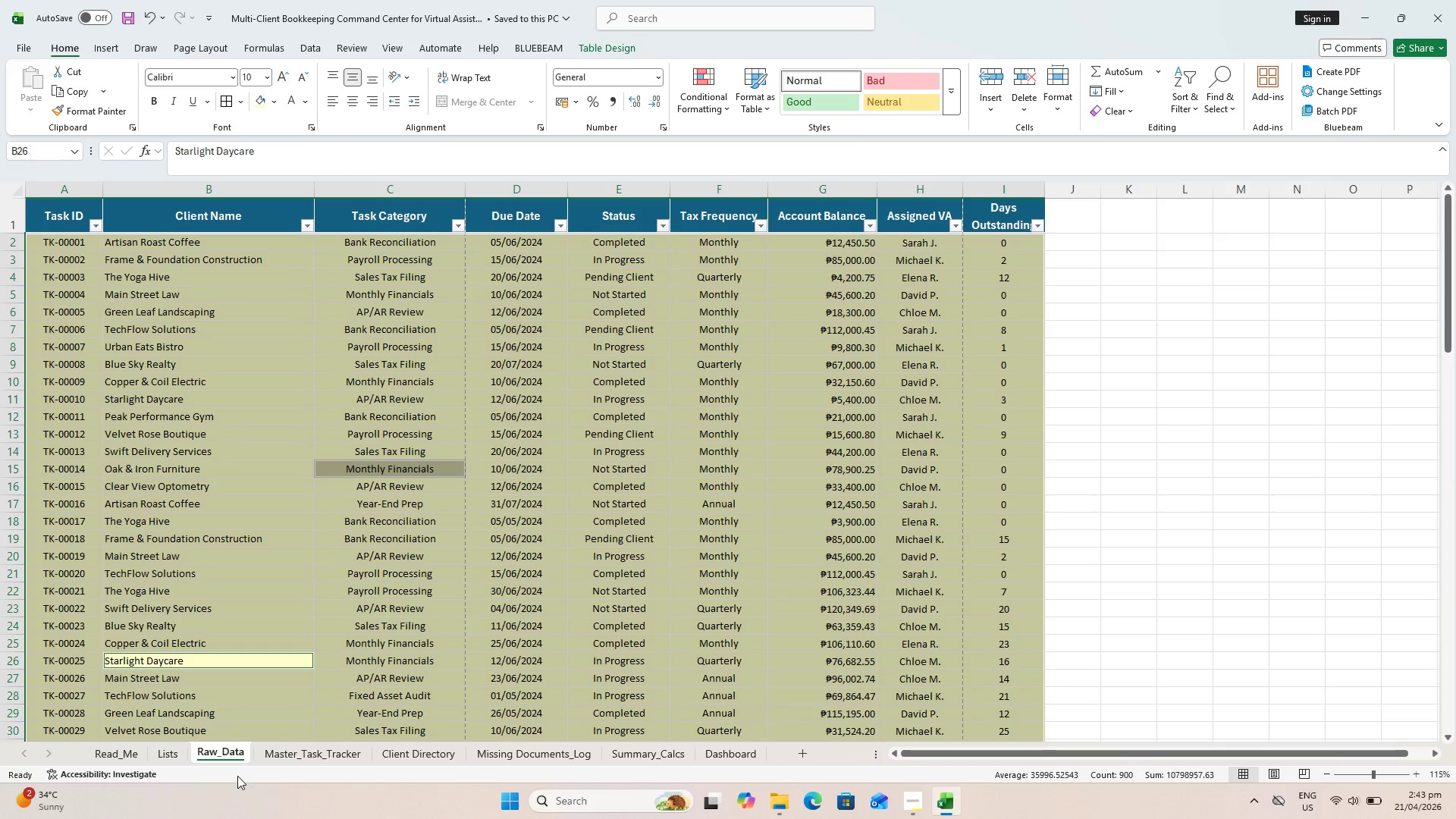 
scroll: coordinate [237, 771], scroll_direction: up, amount: 1.0
 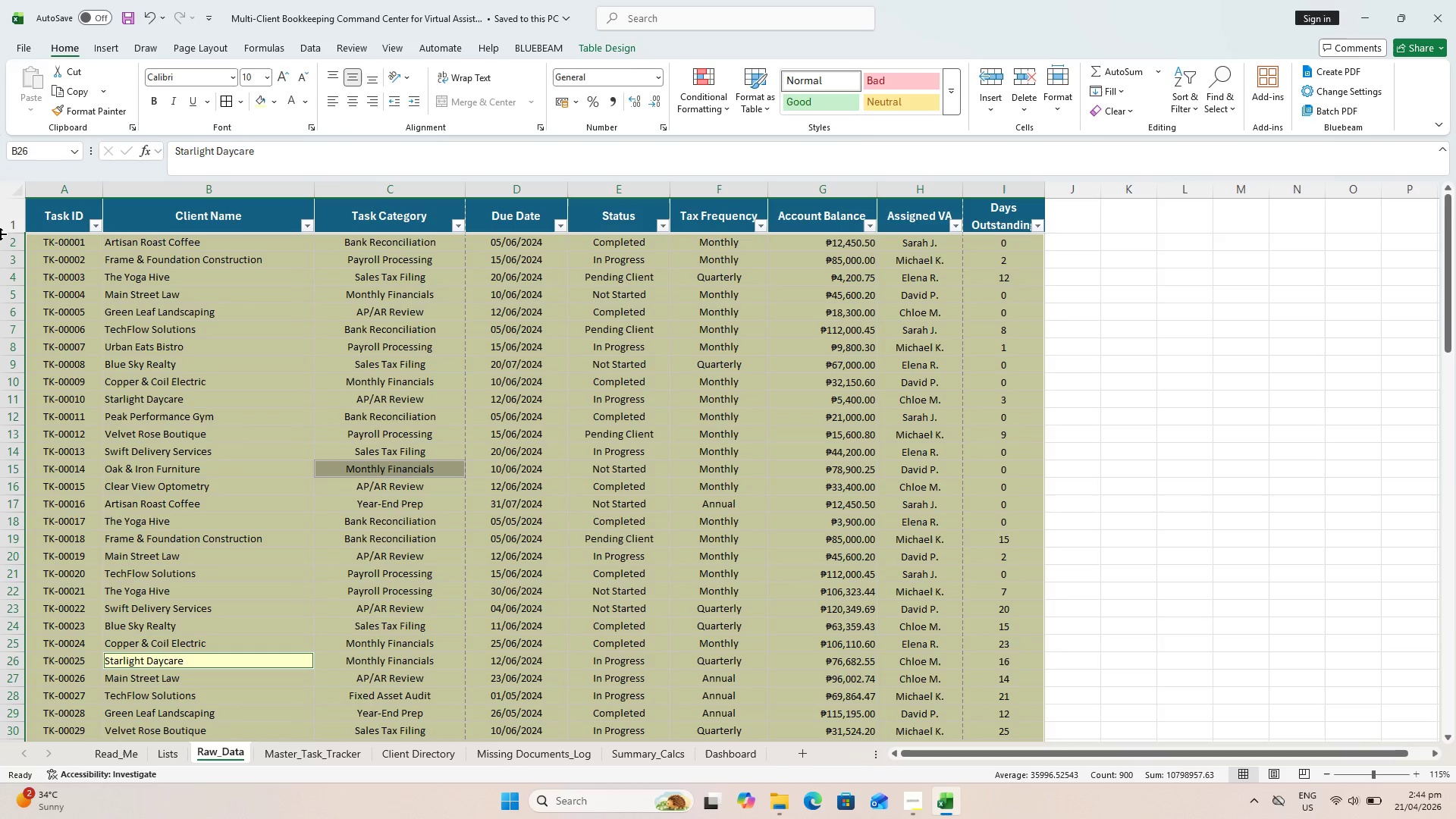 
left_click([2, 221])
 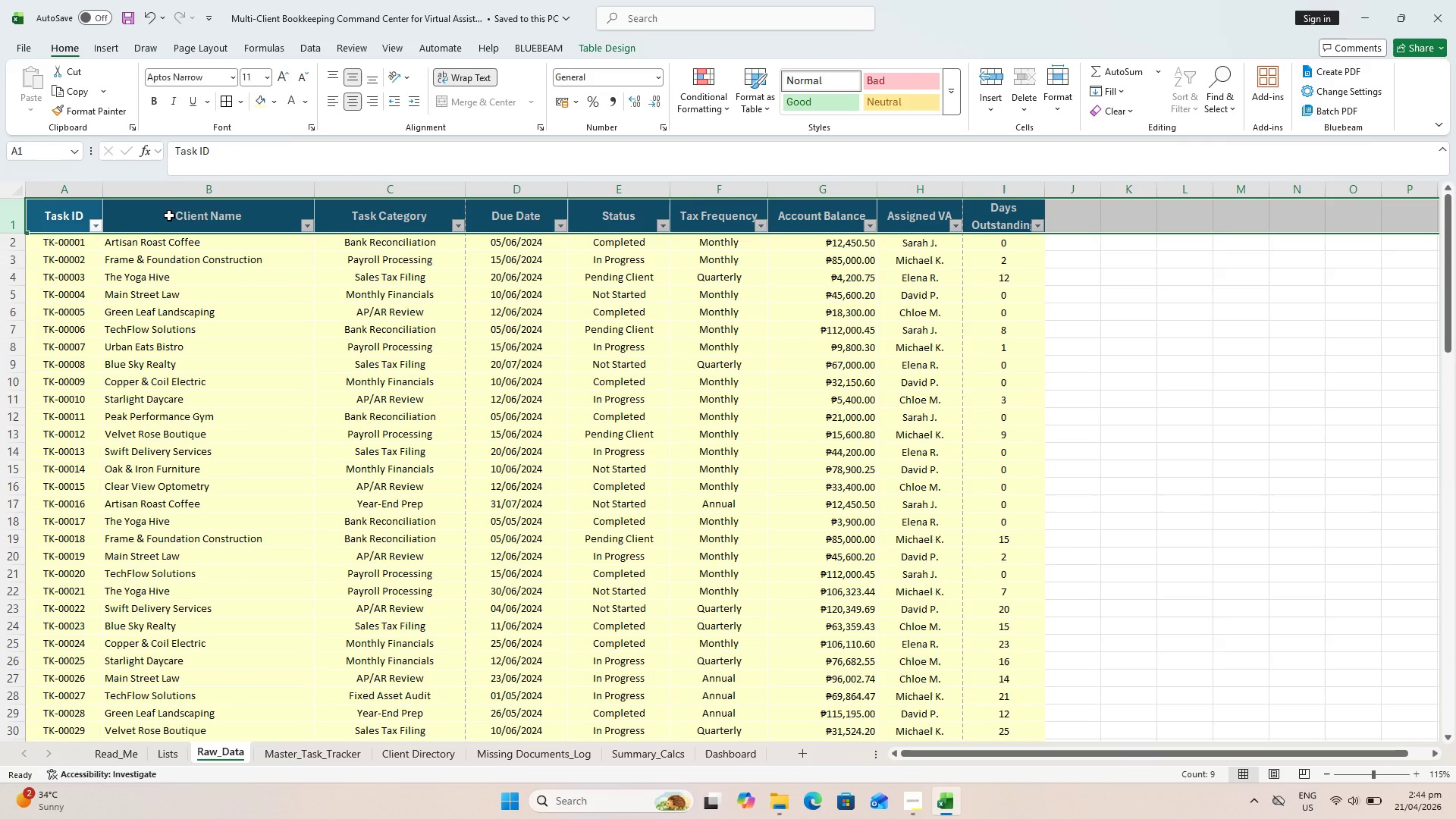 
key(Control+B)
 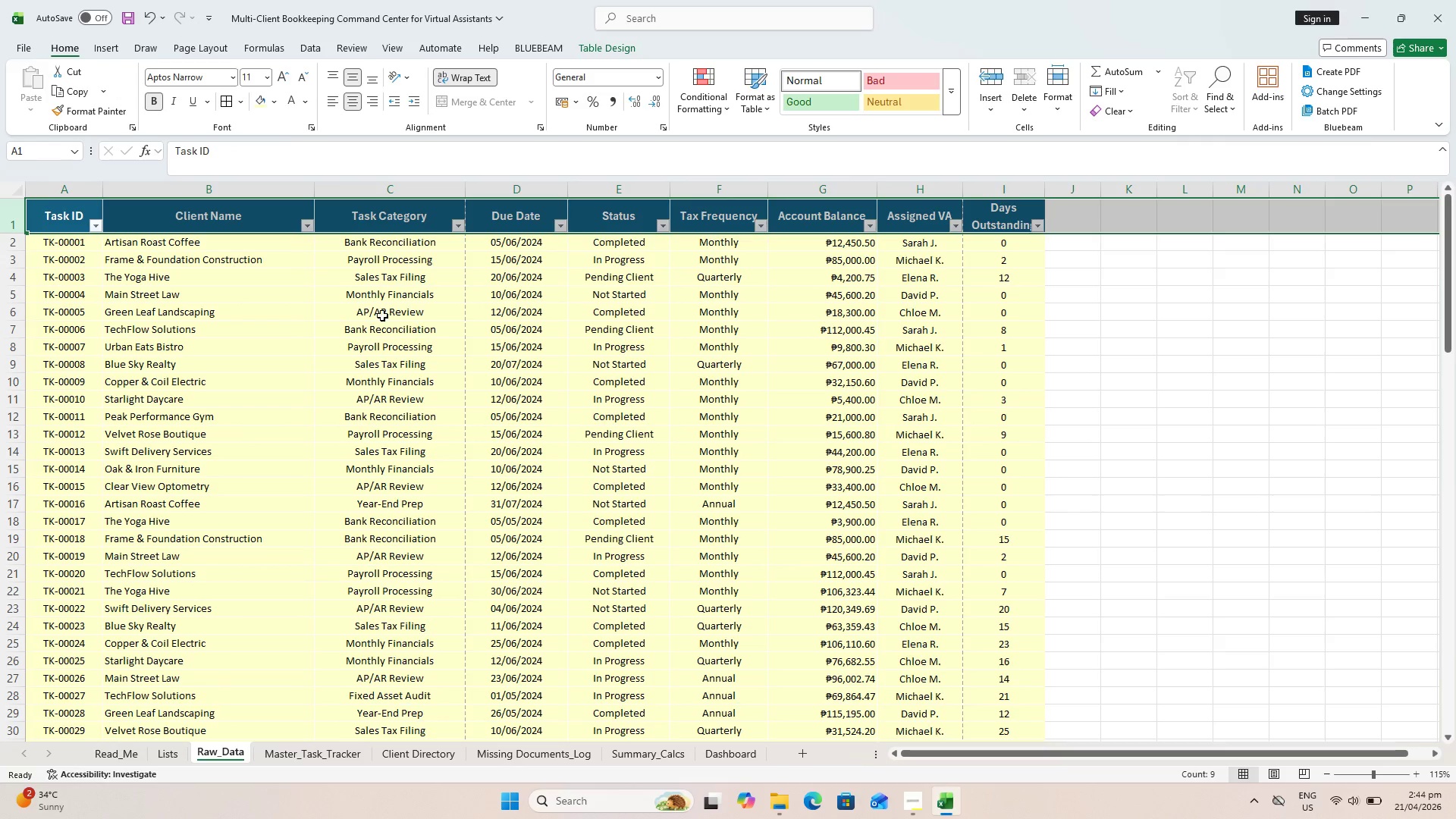 
key(Control+B)
 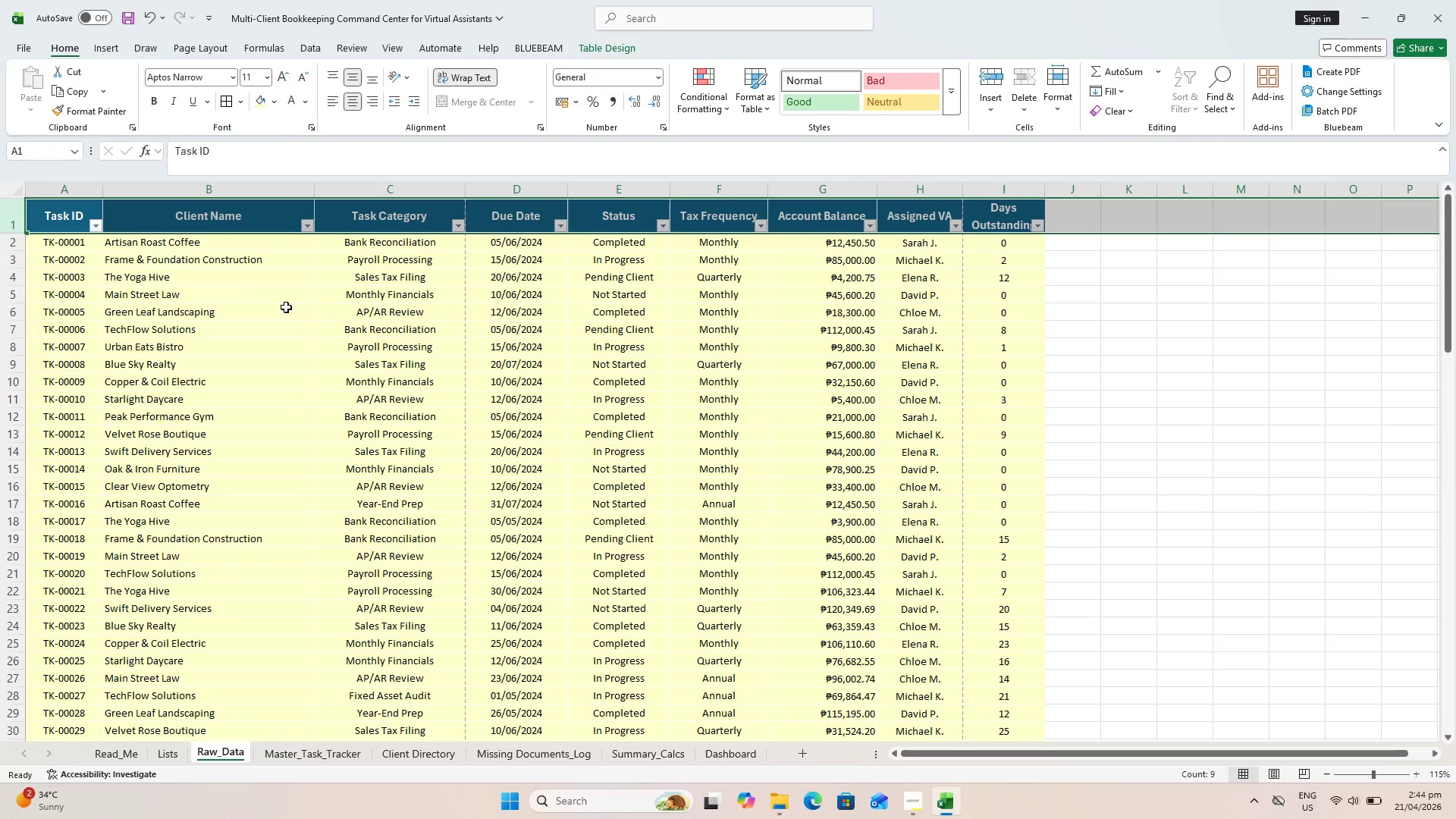 
key(Control+B)
 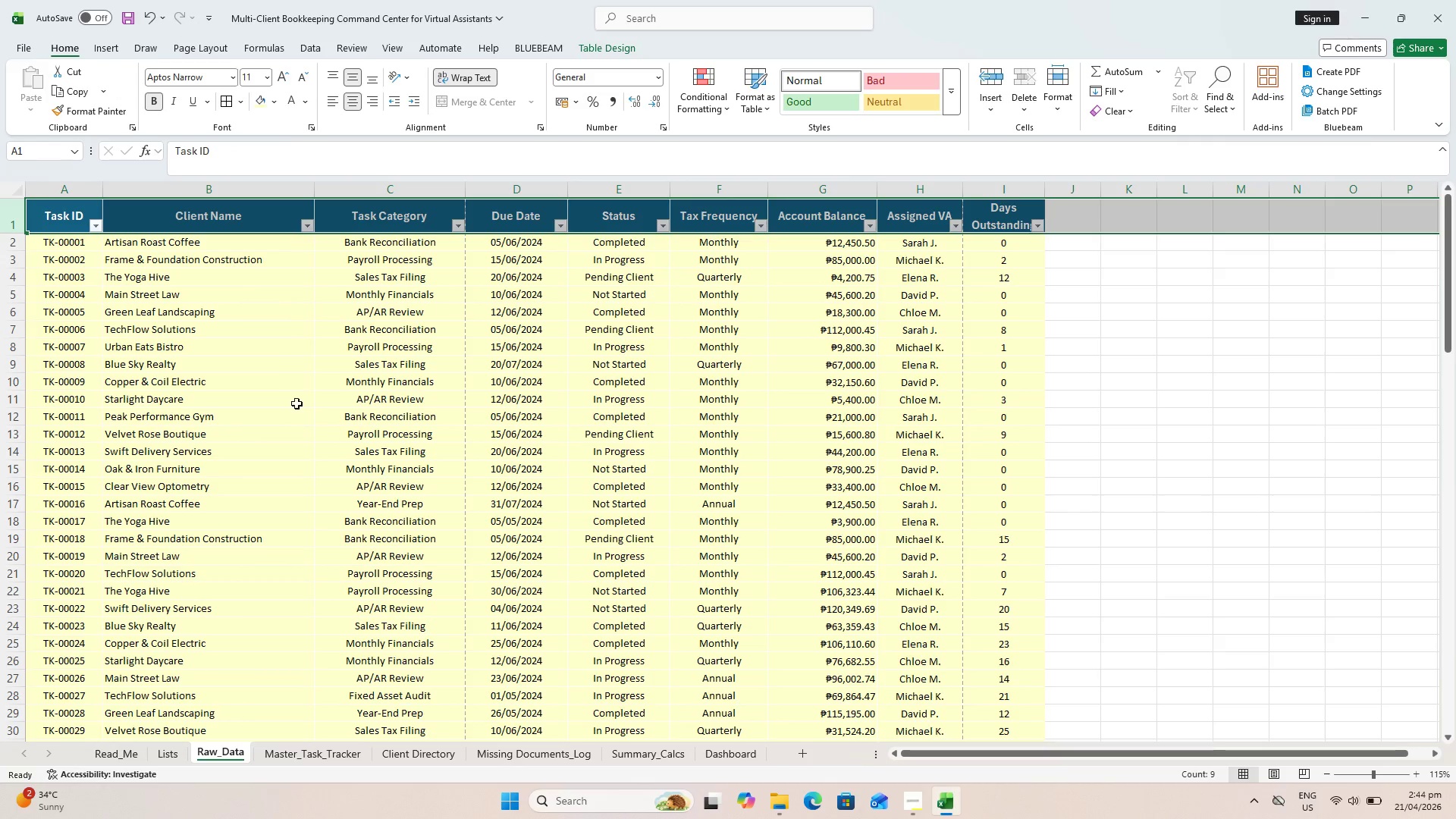 
left_click([296, 414])
 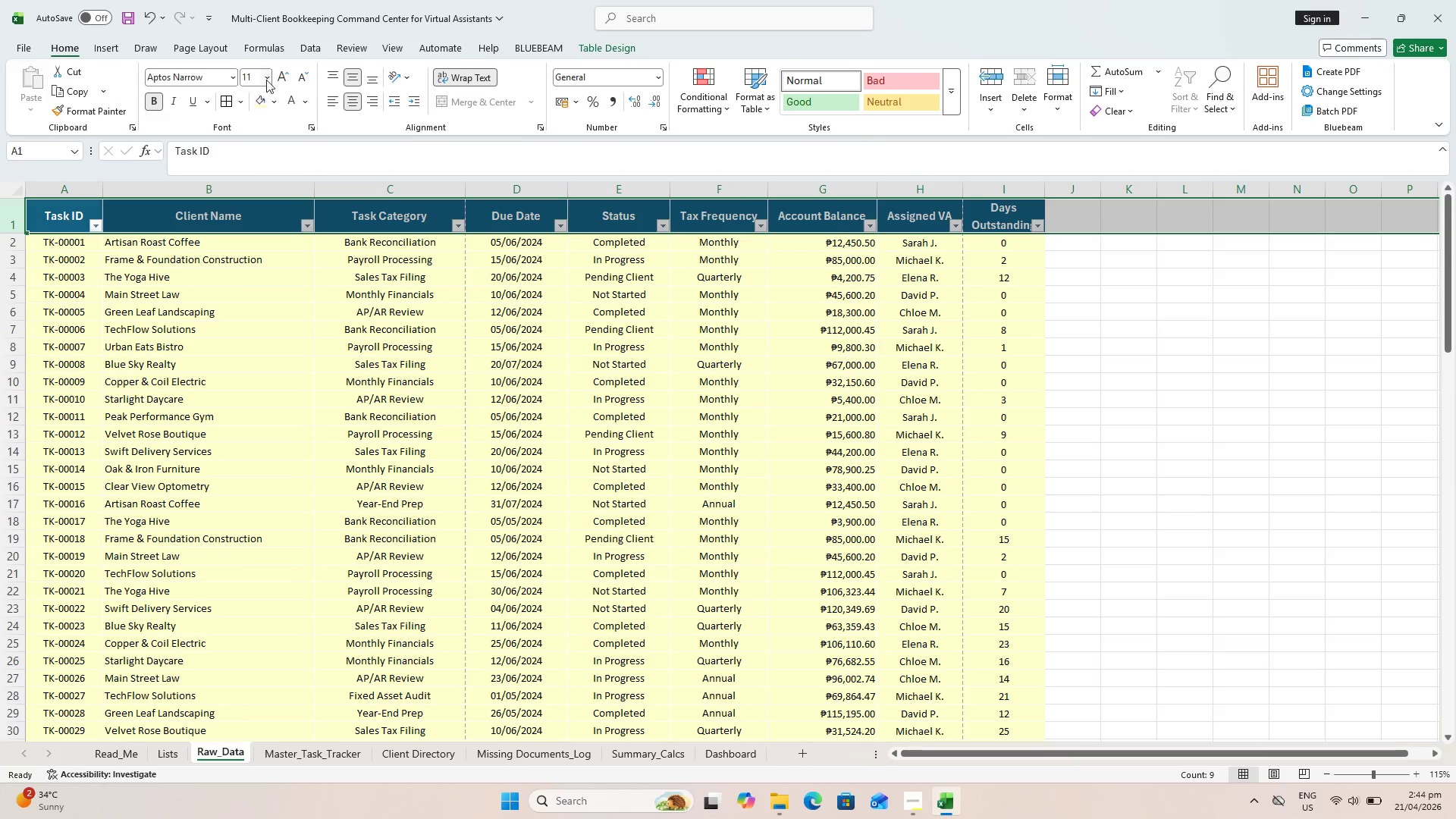 
left_click([276, 77])
 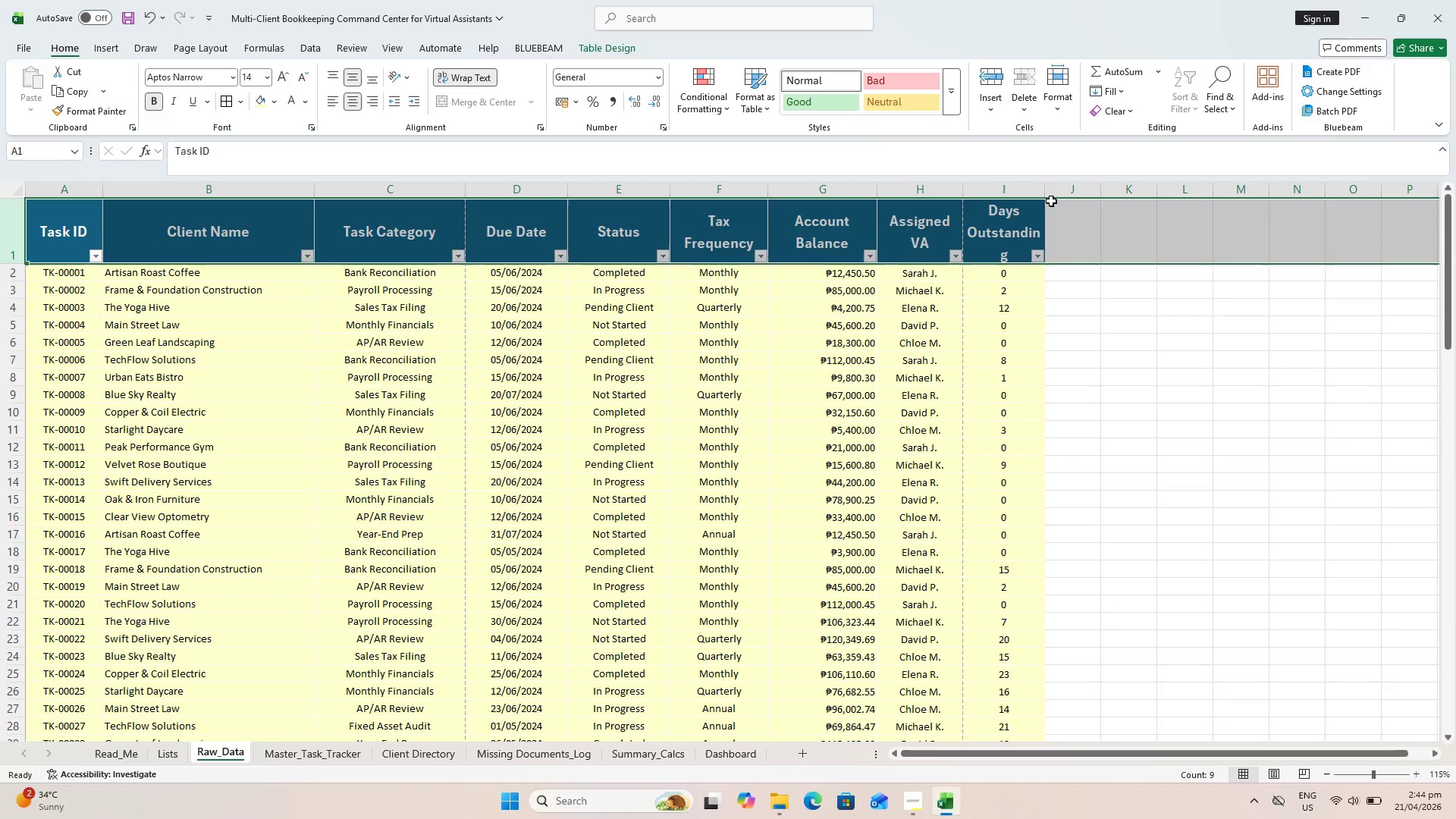 
double_click([1048, 190])
 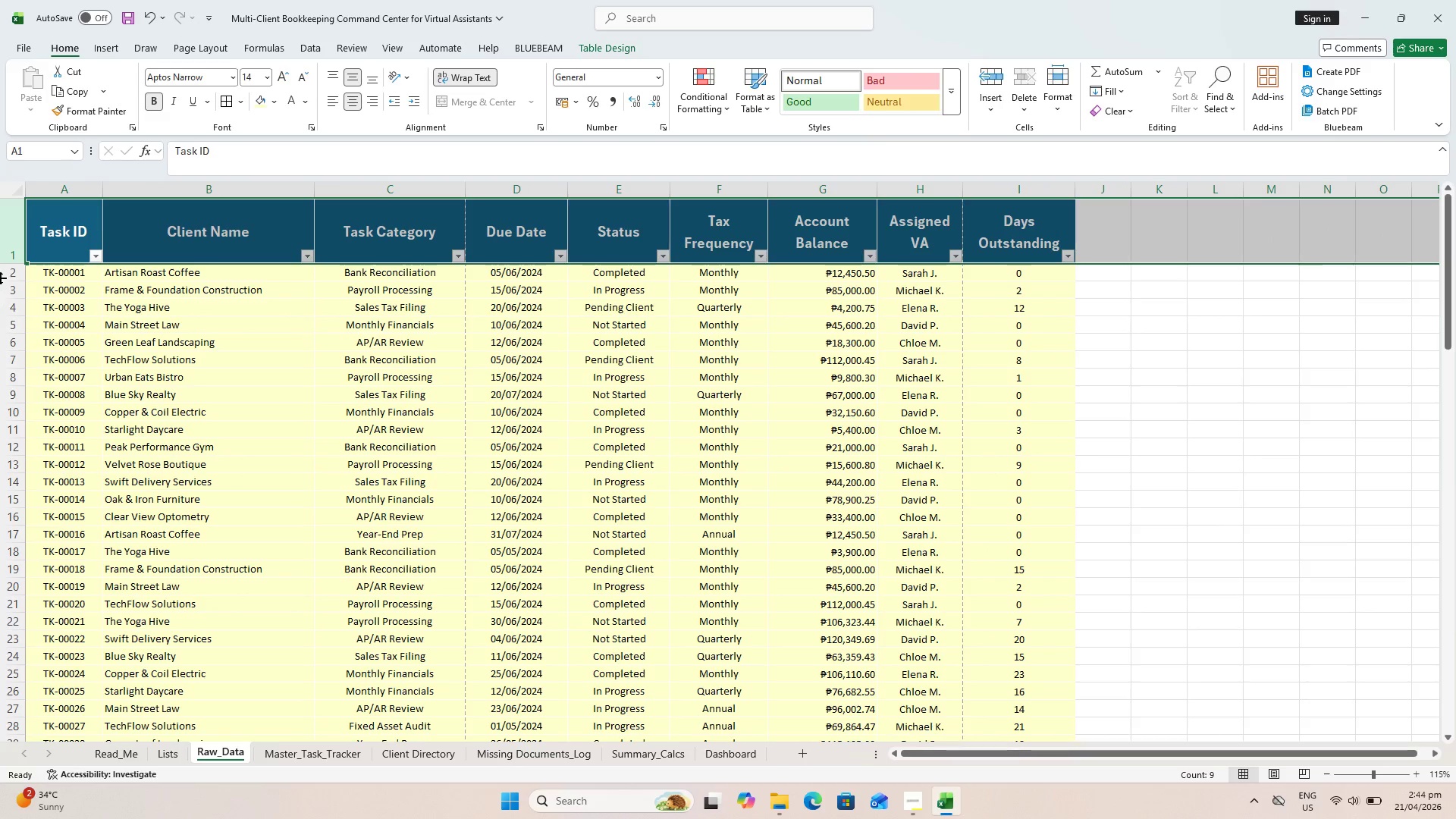 
double_click([19, 243])
 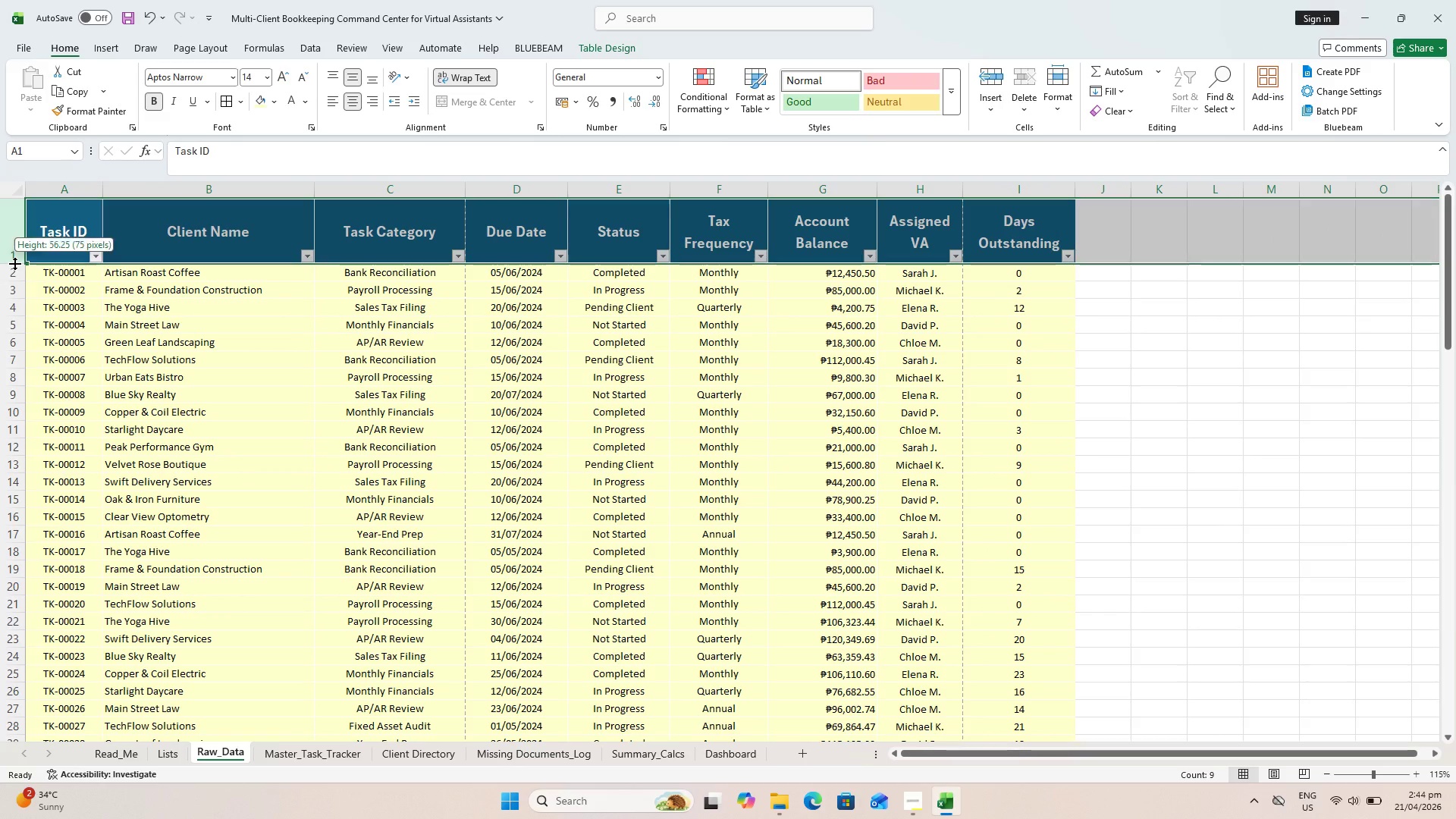 
double_click([14, 263])
 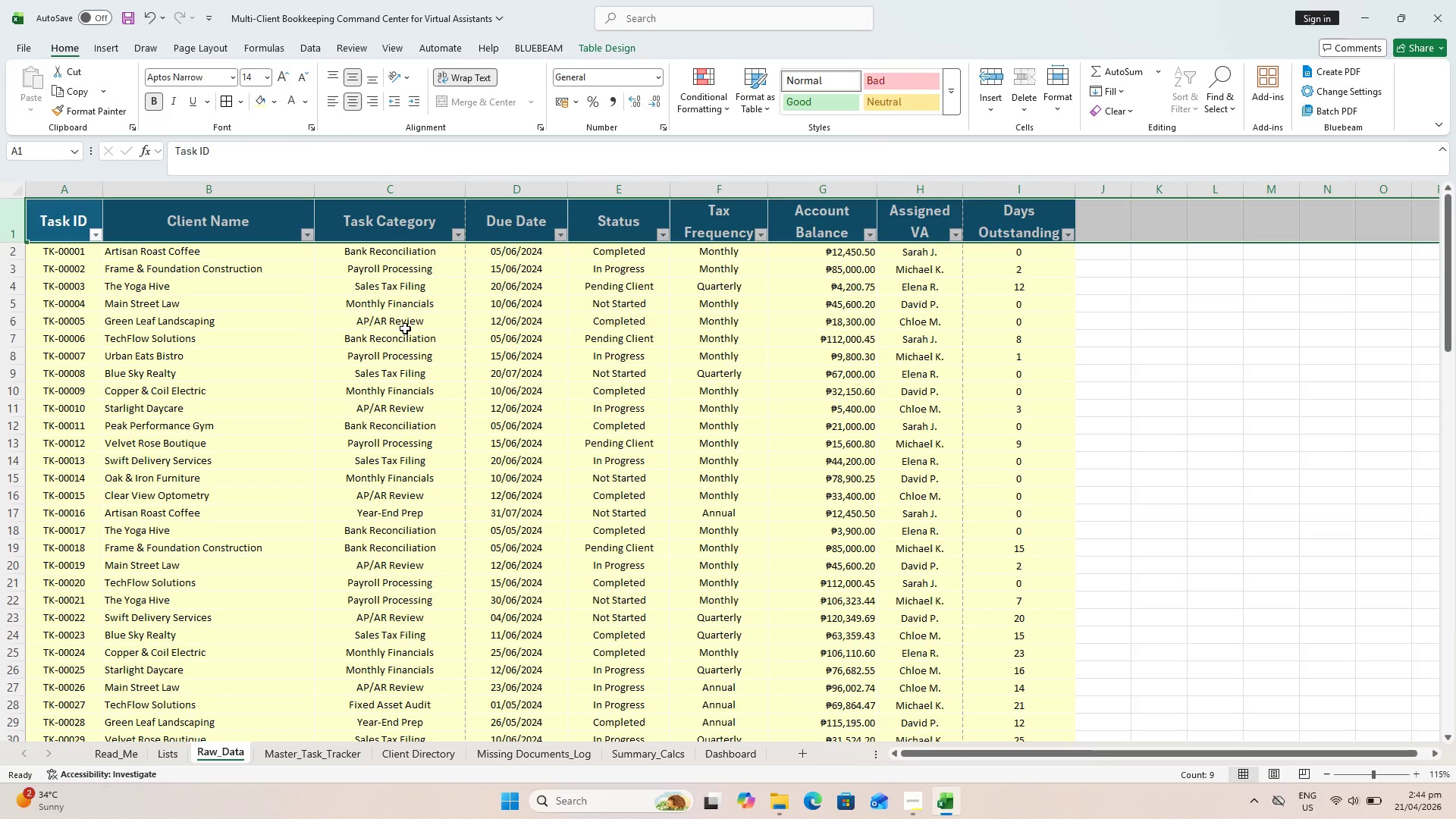 
left_click([541, 372])
 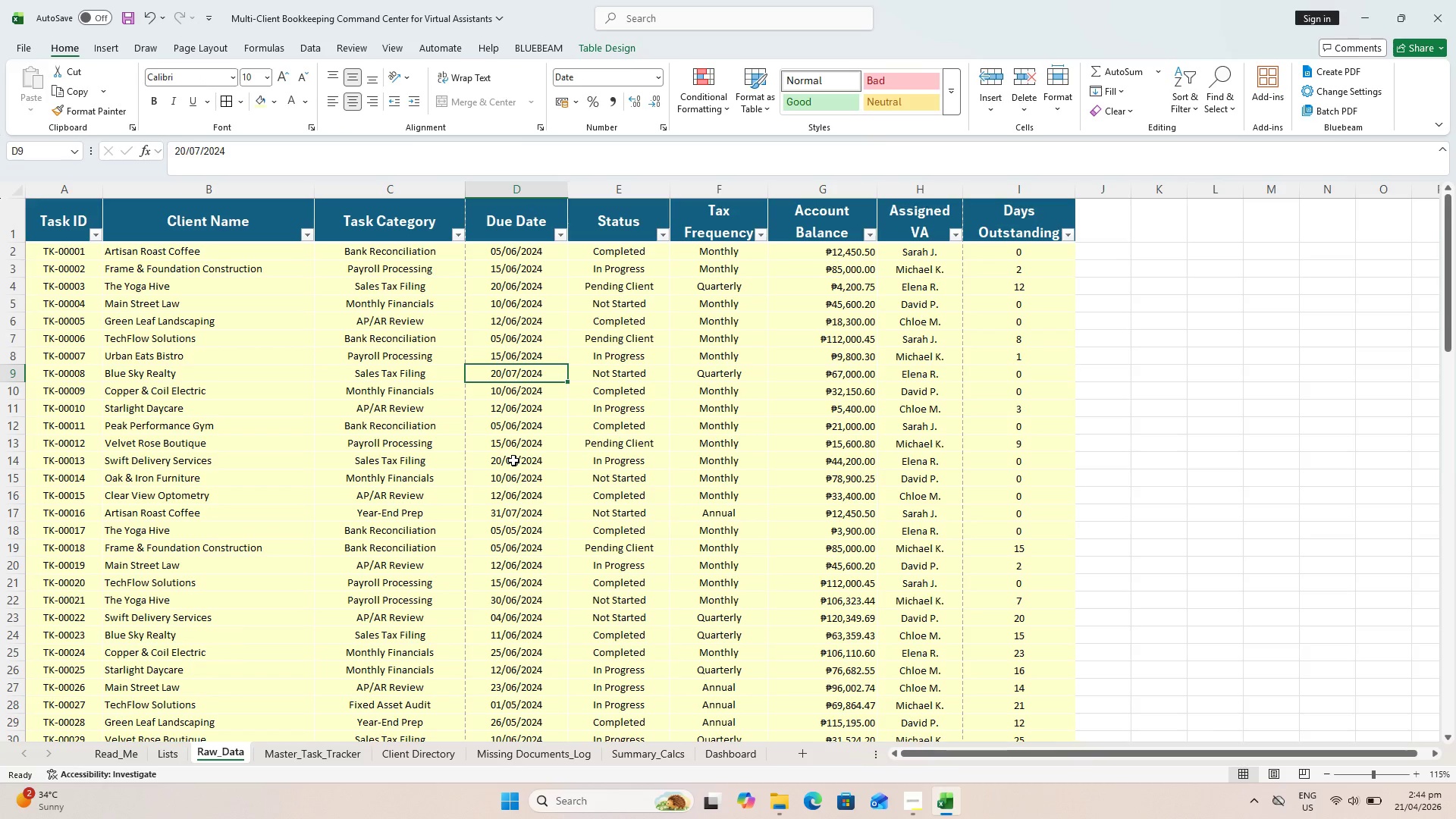 
key(Control+S)
 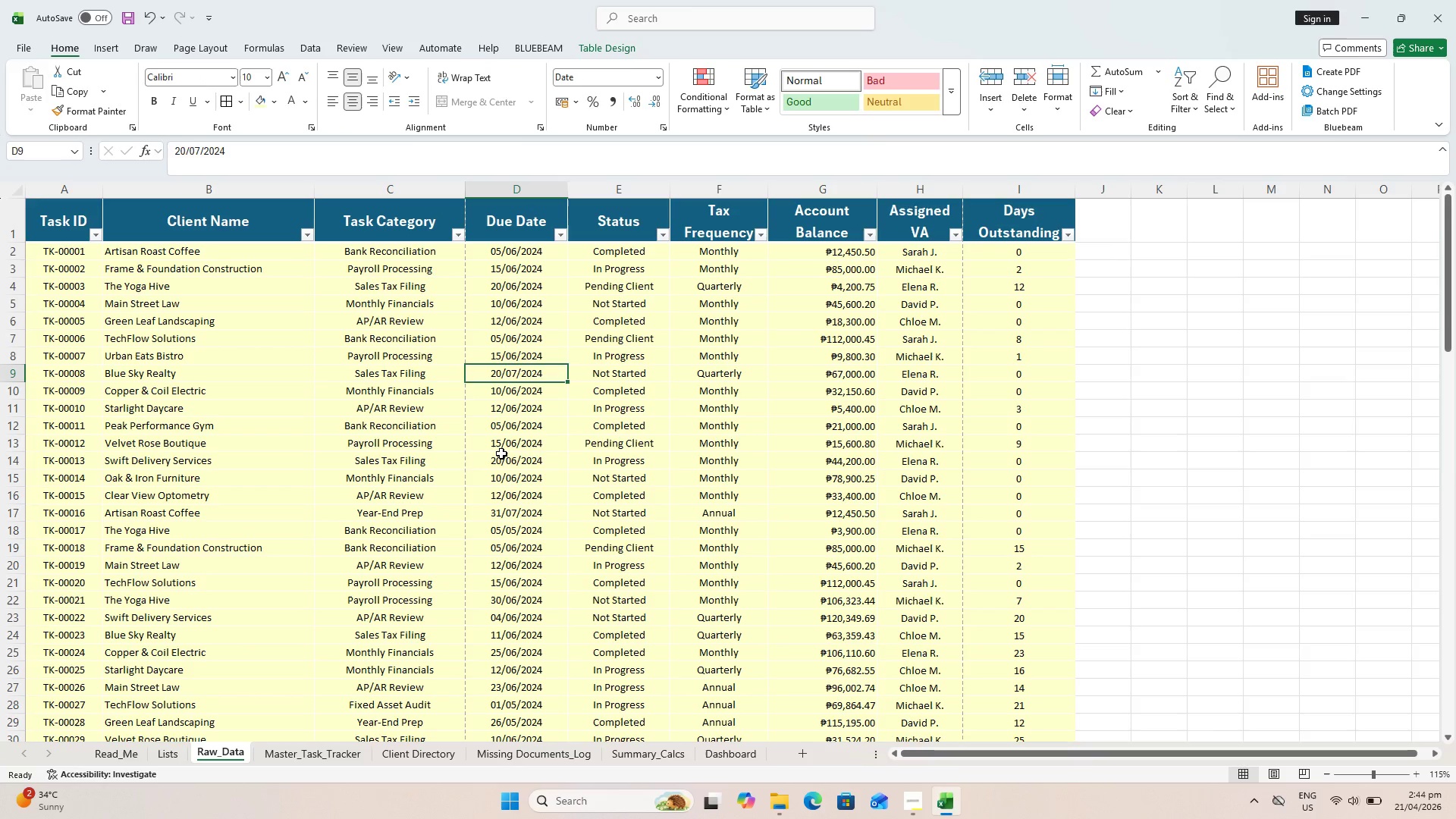 
left_click([501, 453])
 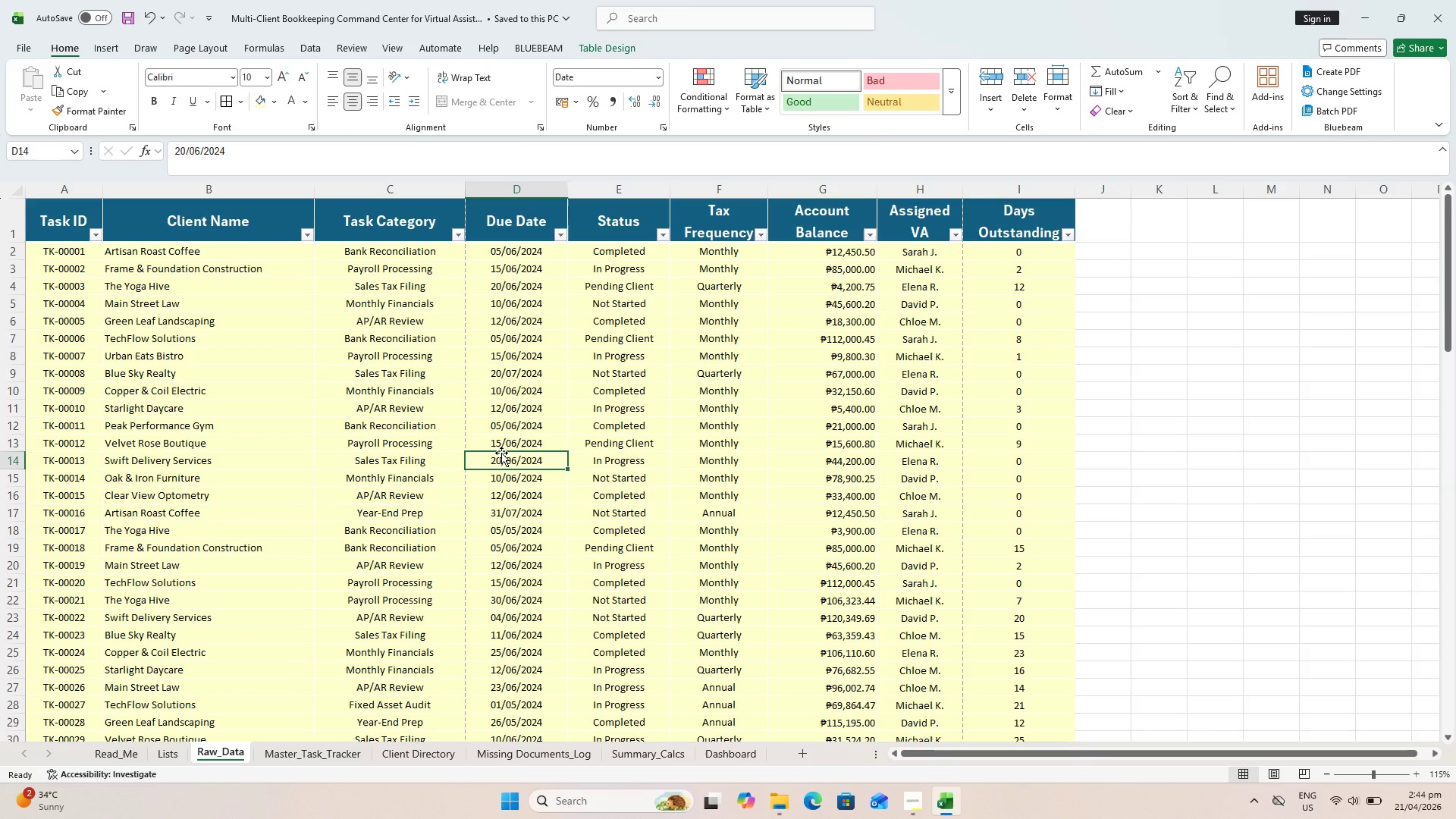 
scroll: coordinate [501, 453], scroll_direction: up, amount: 3.0
 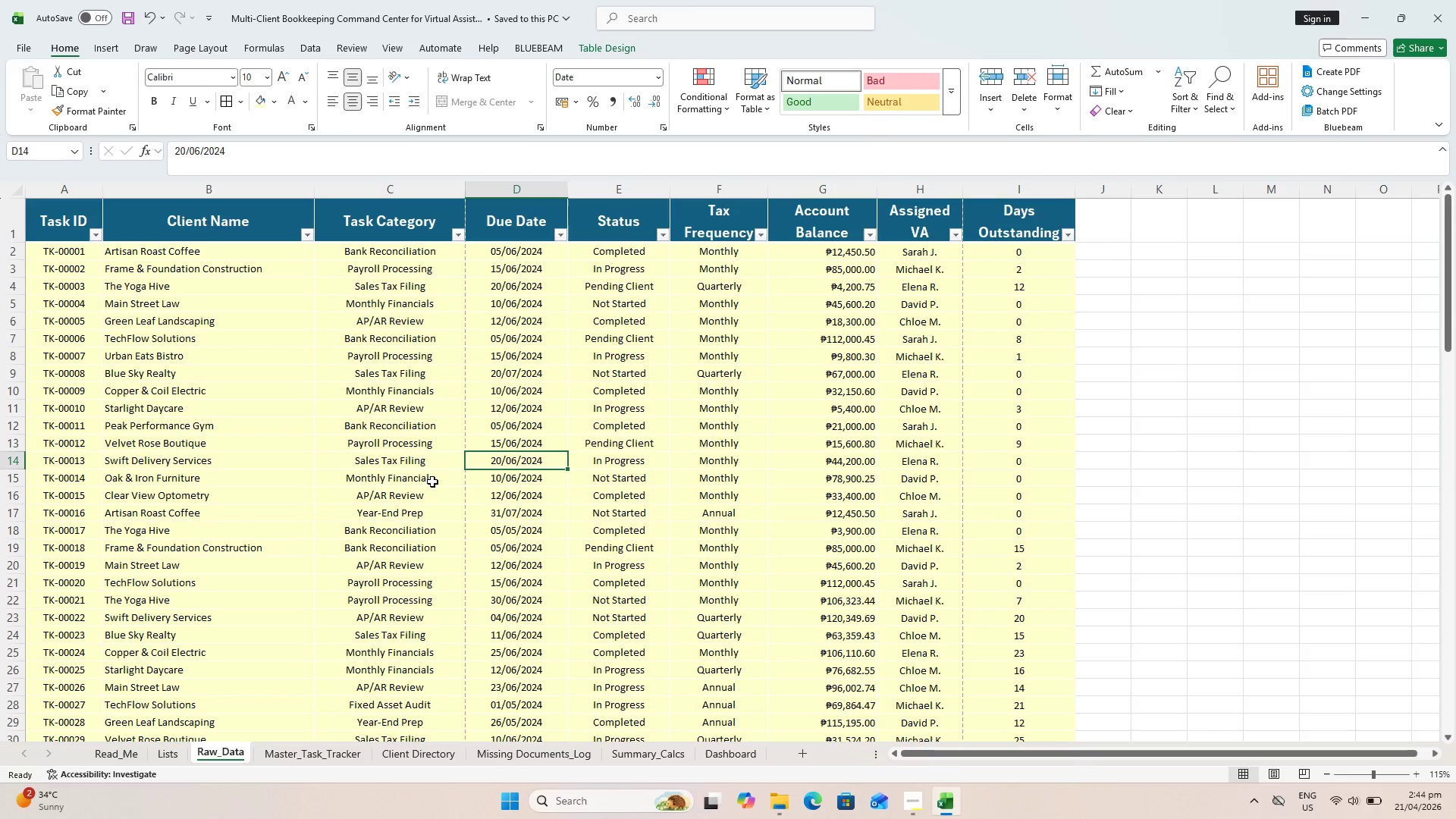 
key(Control+S)
 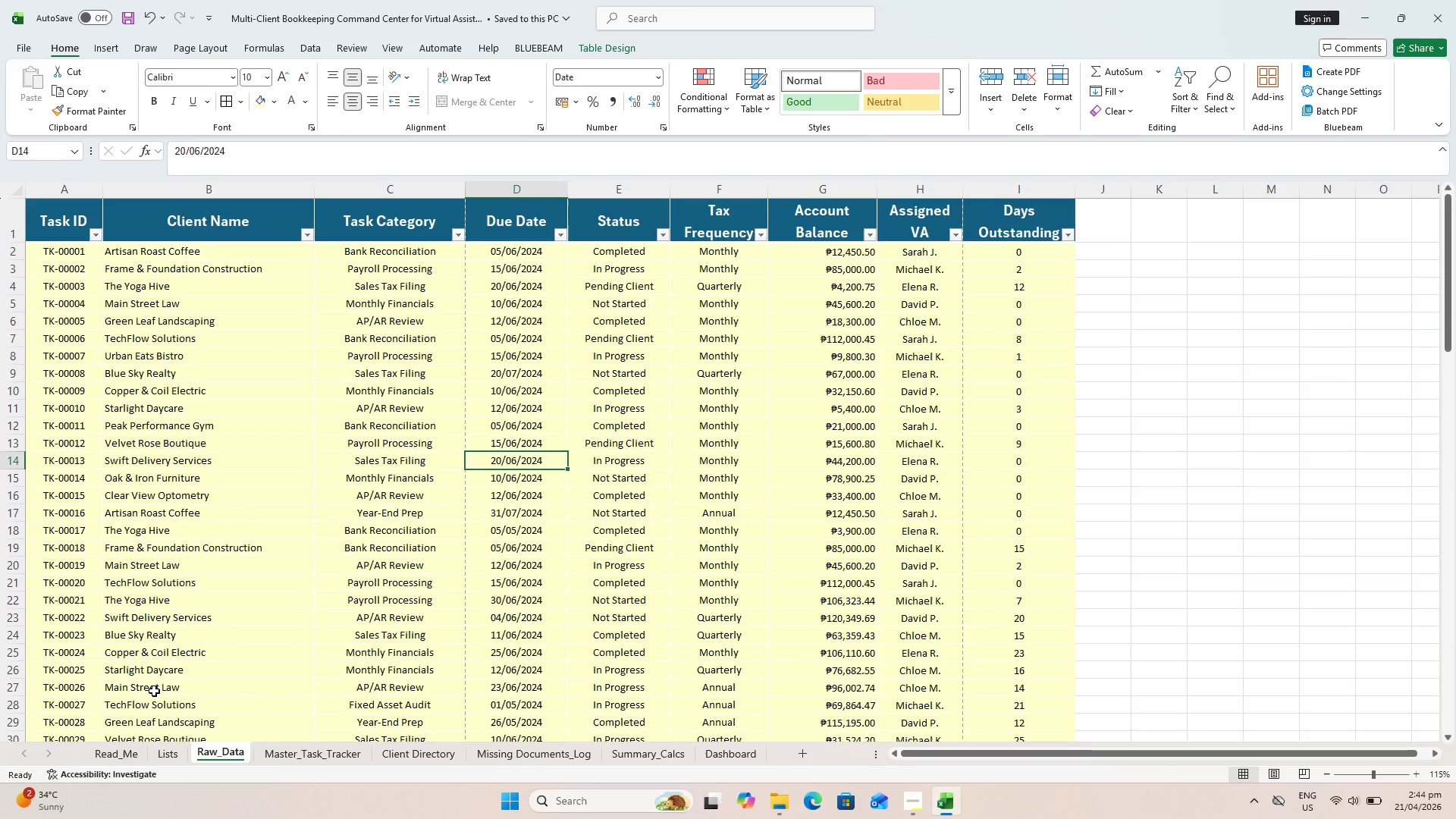 
wait(6.11)
 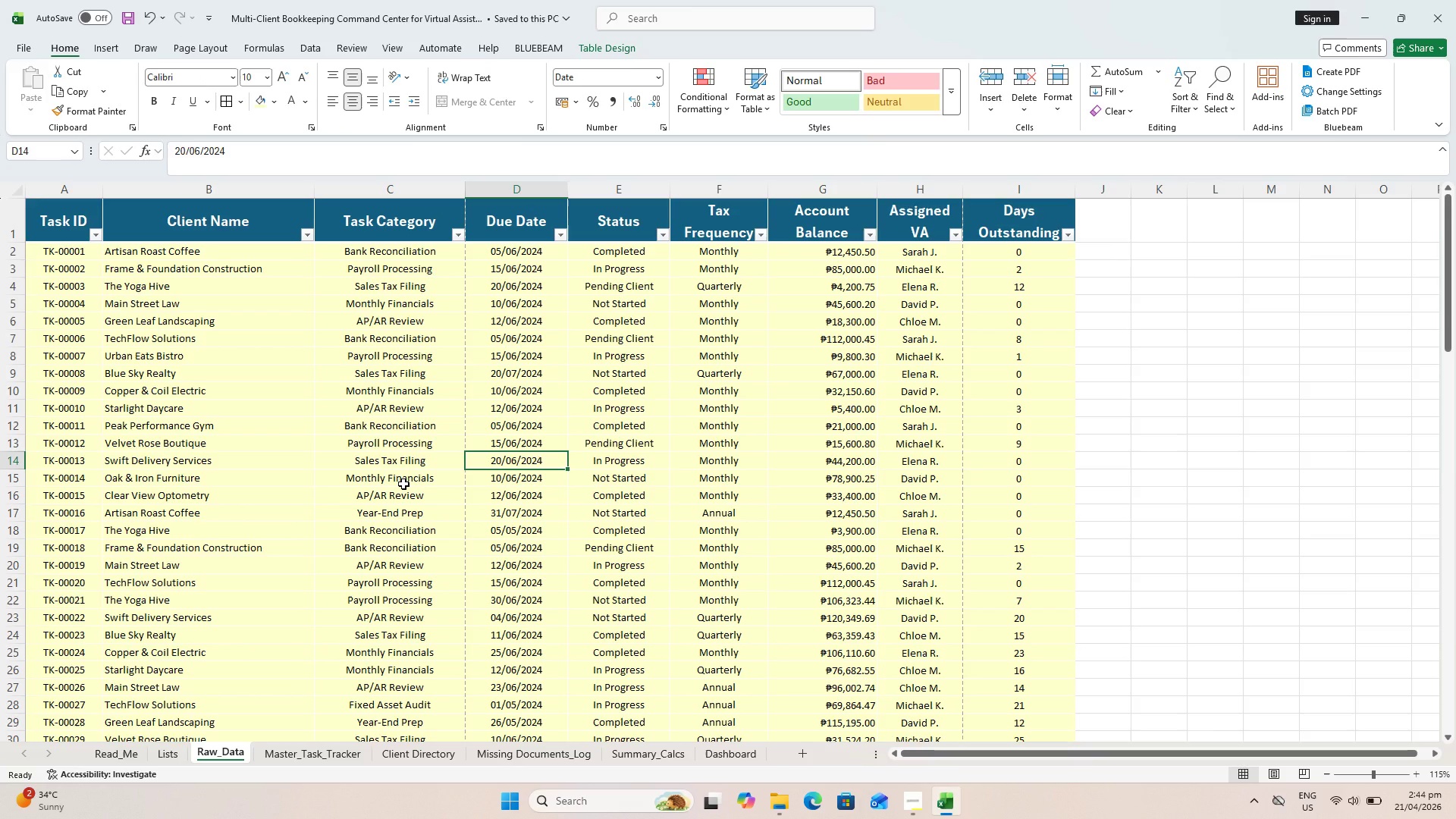 
left_click([167, 756])
 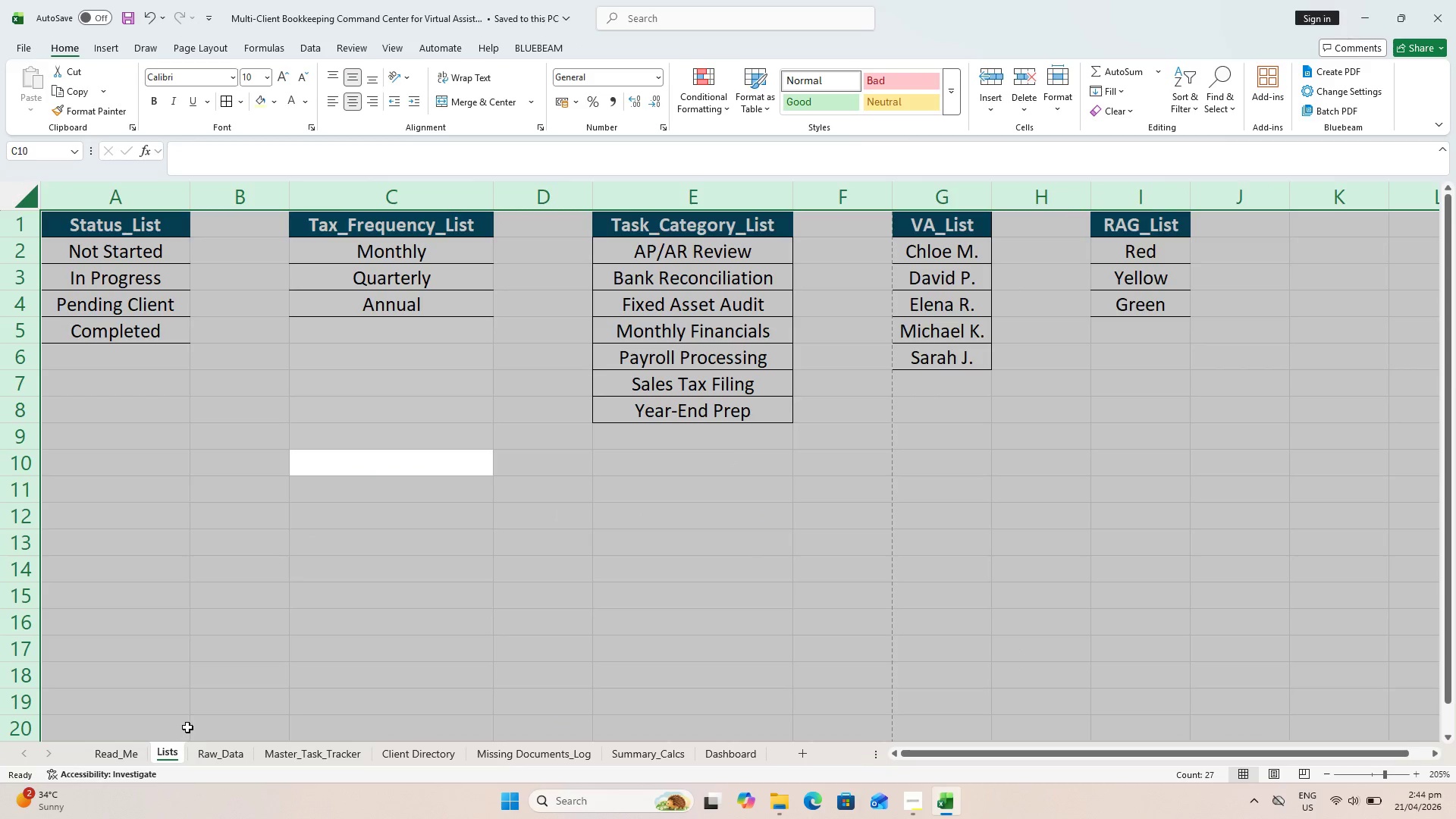 
scroll: coordinate [187, 721], scroll_direction: up, amount: 1.0
 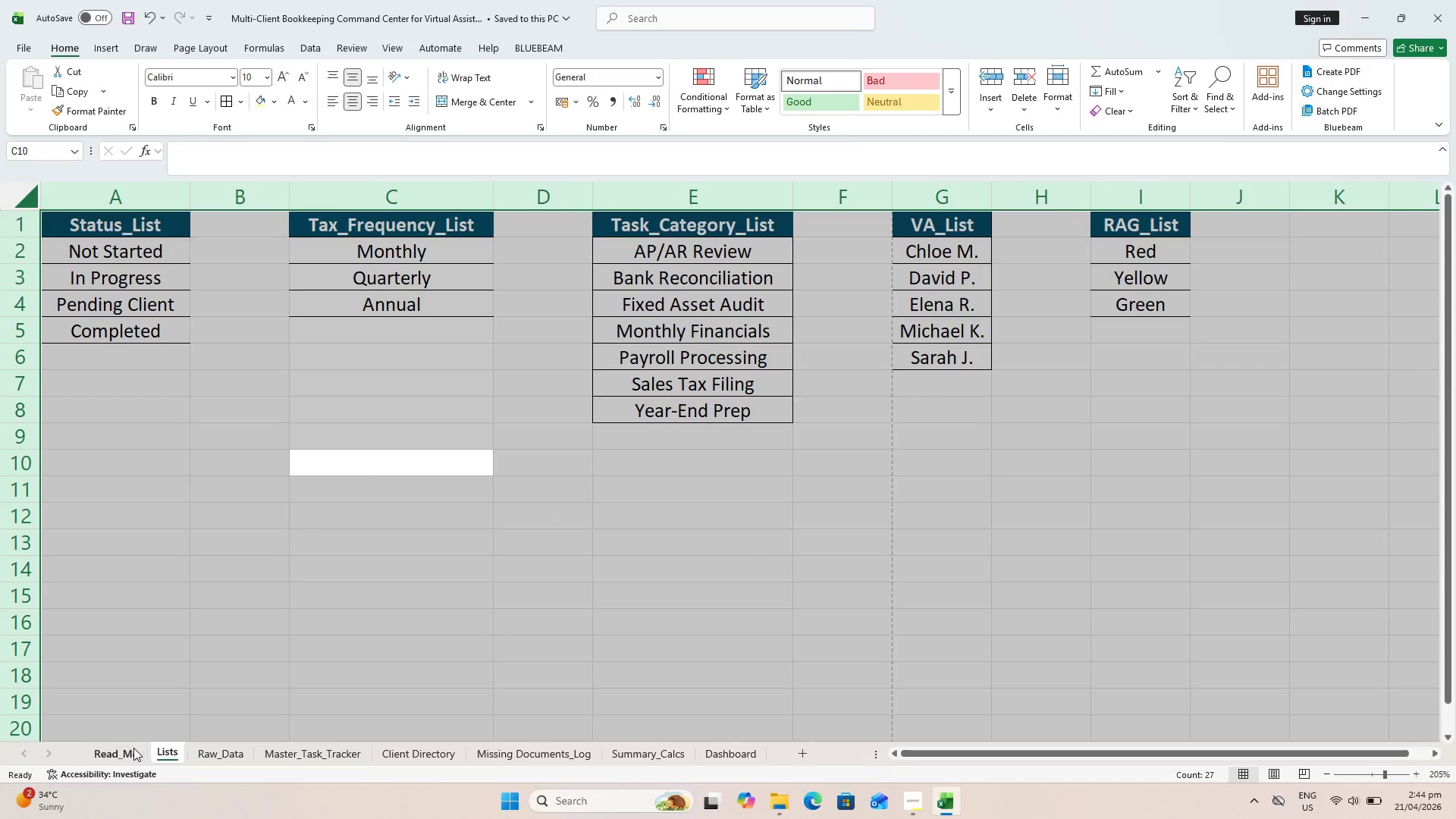 
left_click([133, 748])
 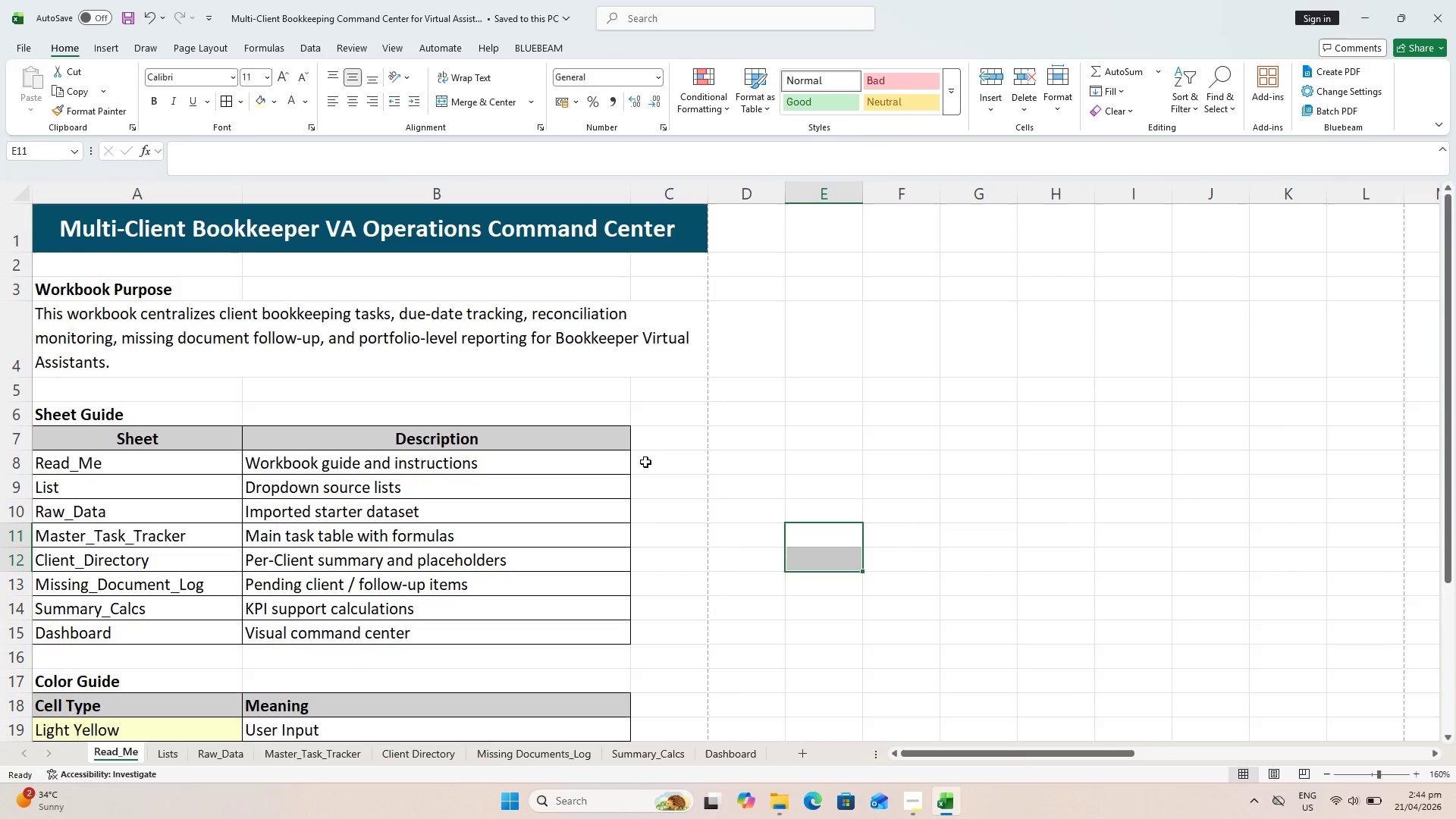 
scroll: coordinate [723, 507], scroll_direction: down, amount: 4.0
 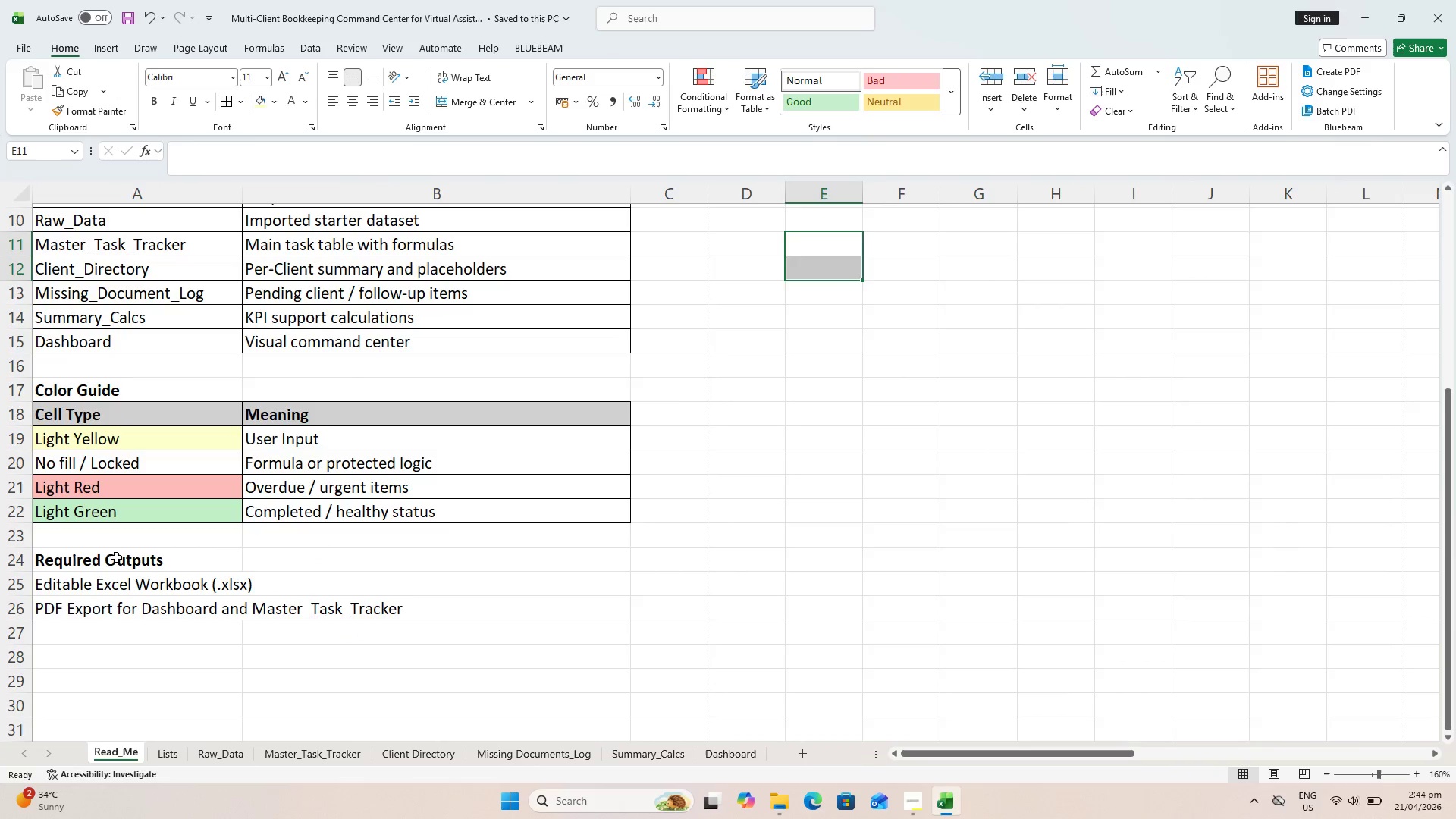 
wait(5.87)
 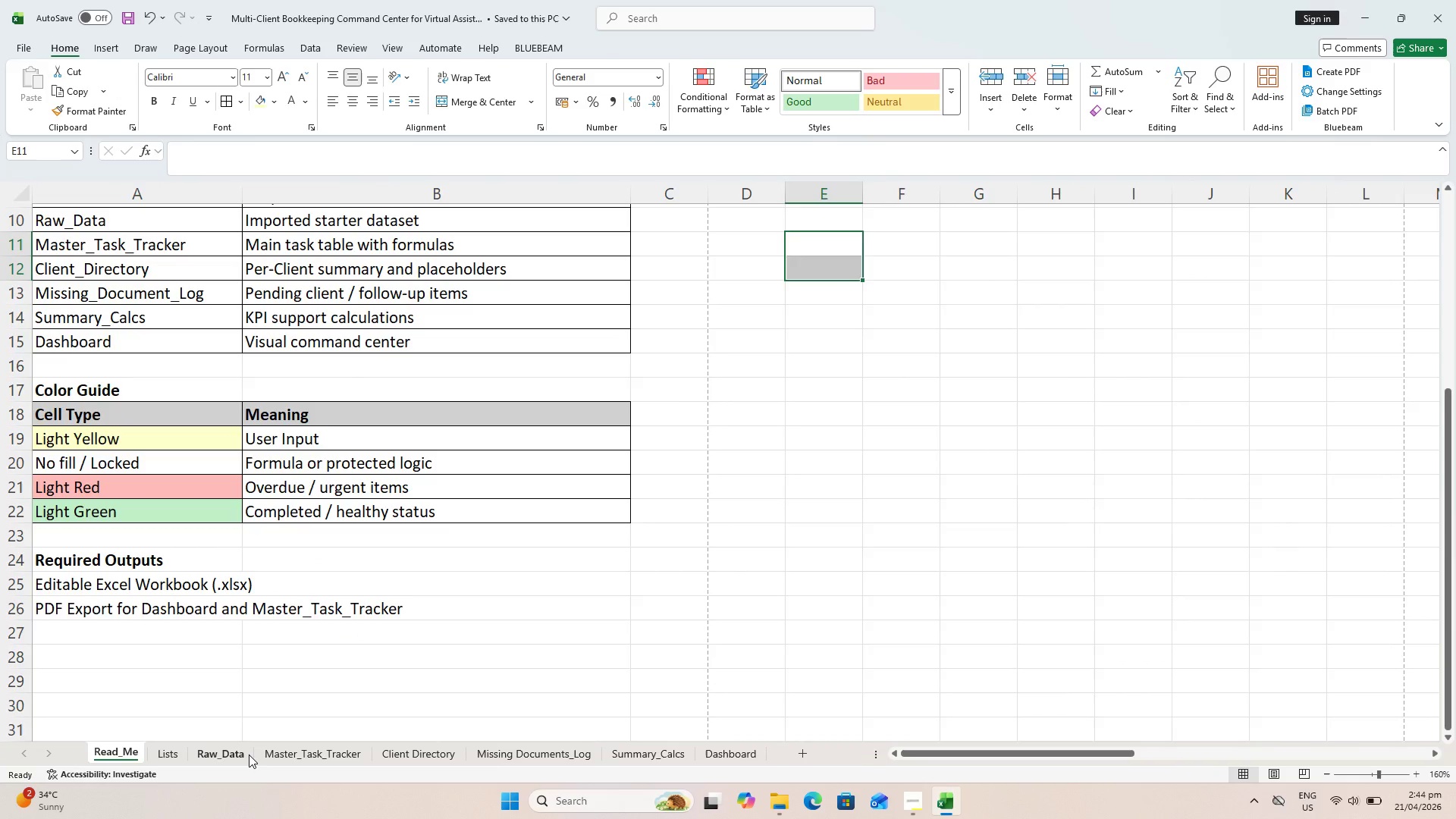 
triple_click([234, 761])
 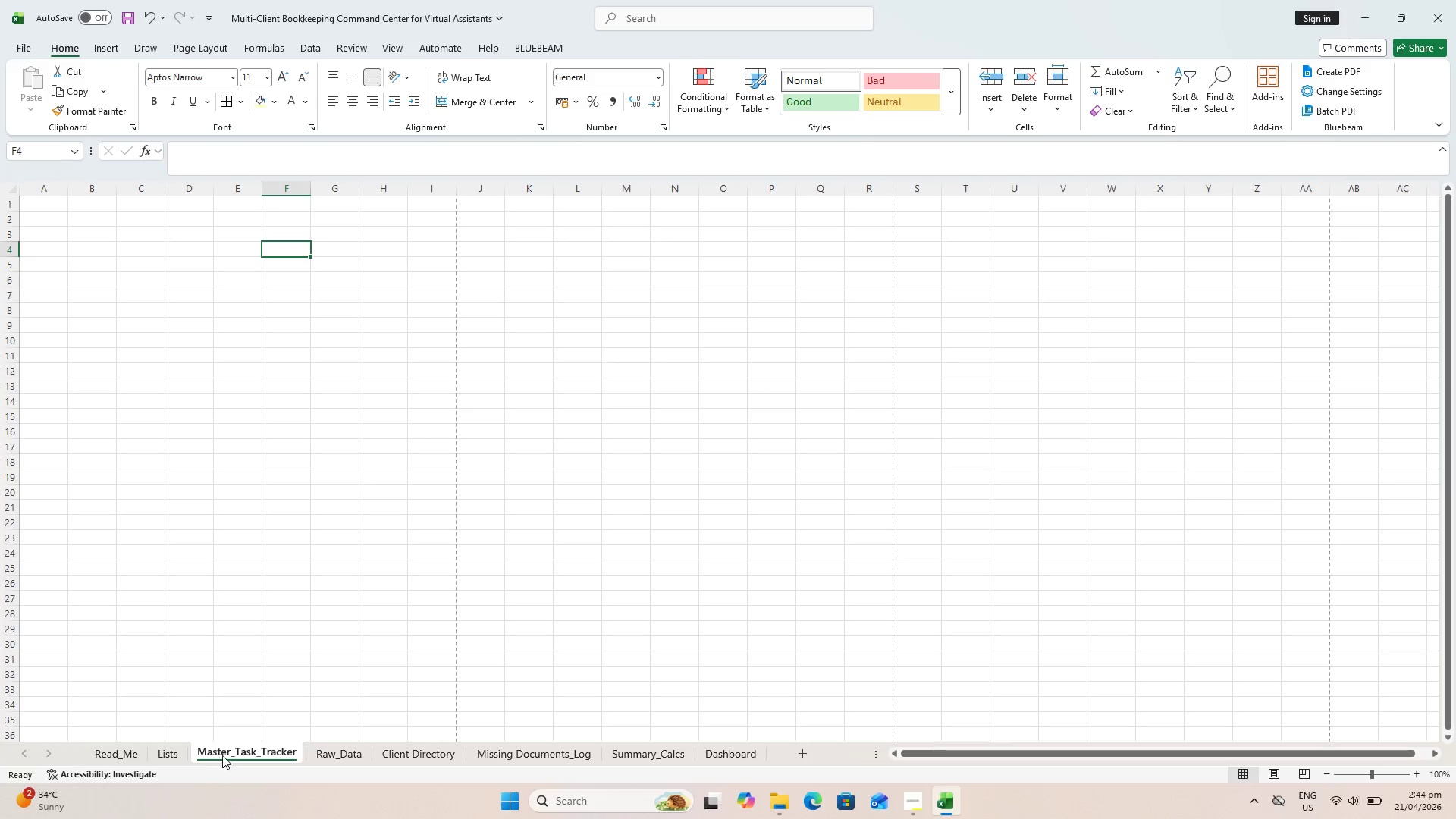 
key(Control+Z)
 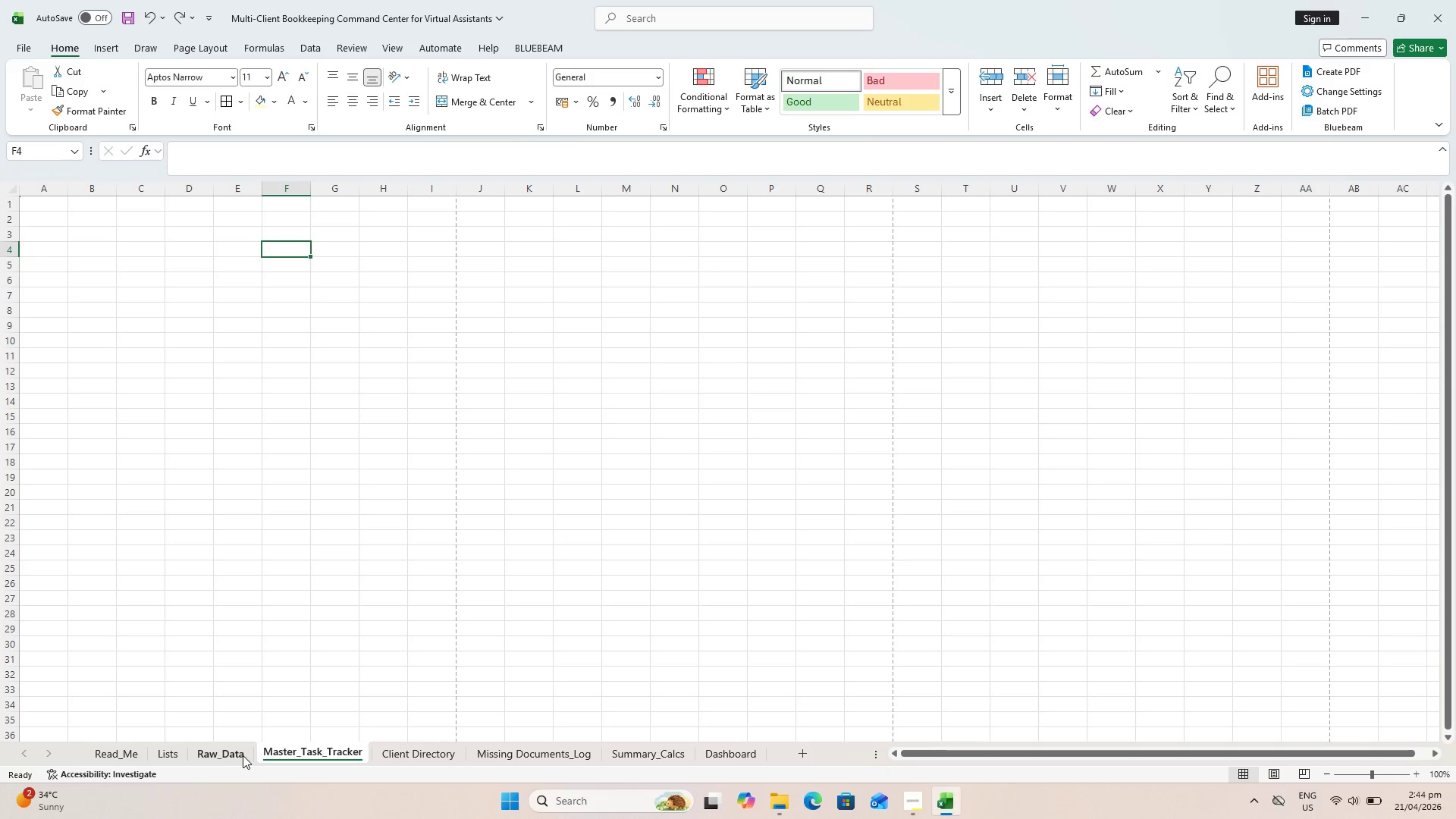 
left_click([235, 755])
 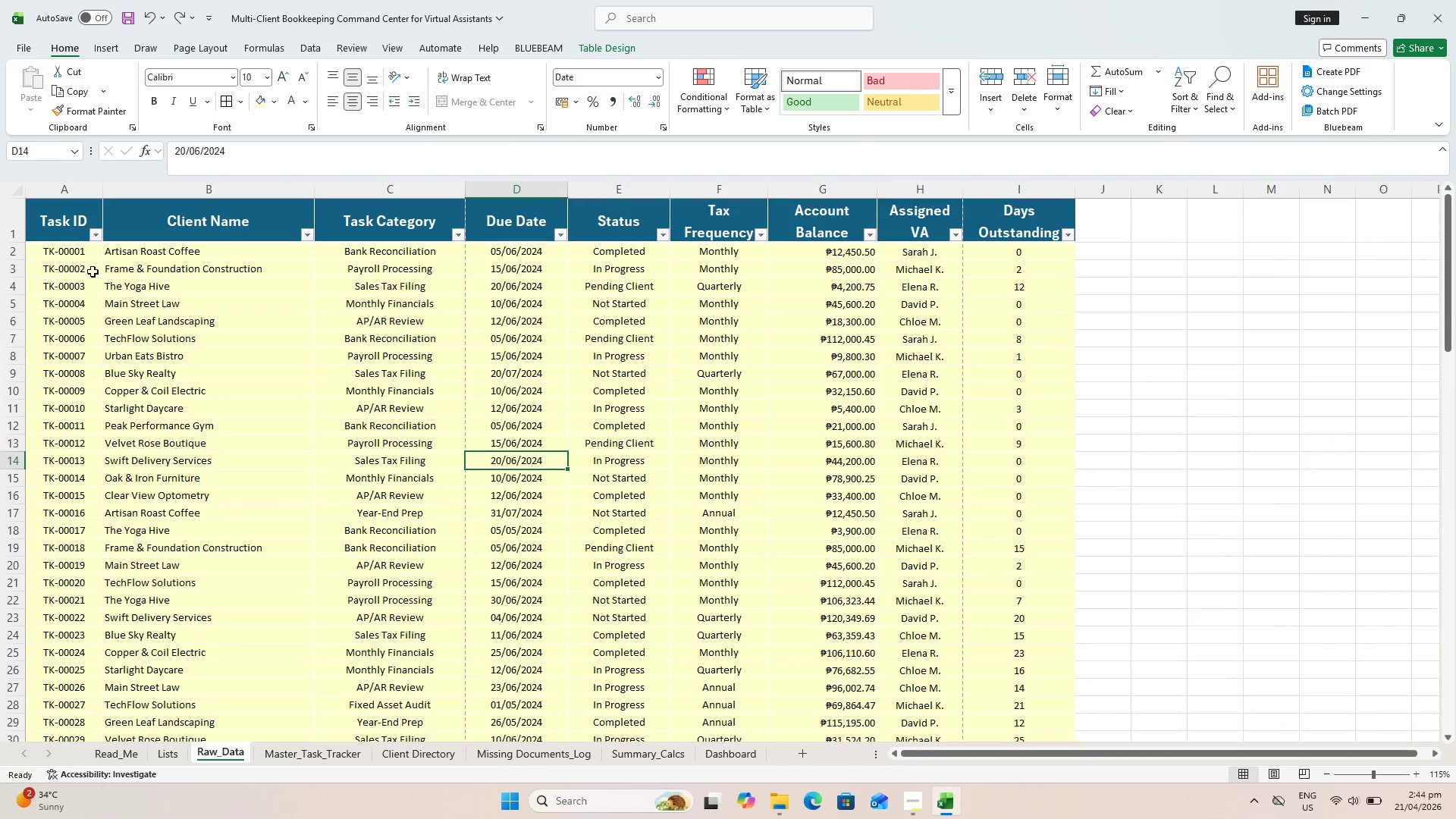 
left_click([79, 250])
 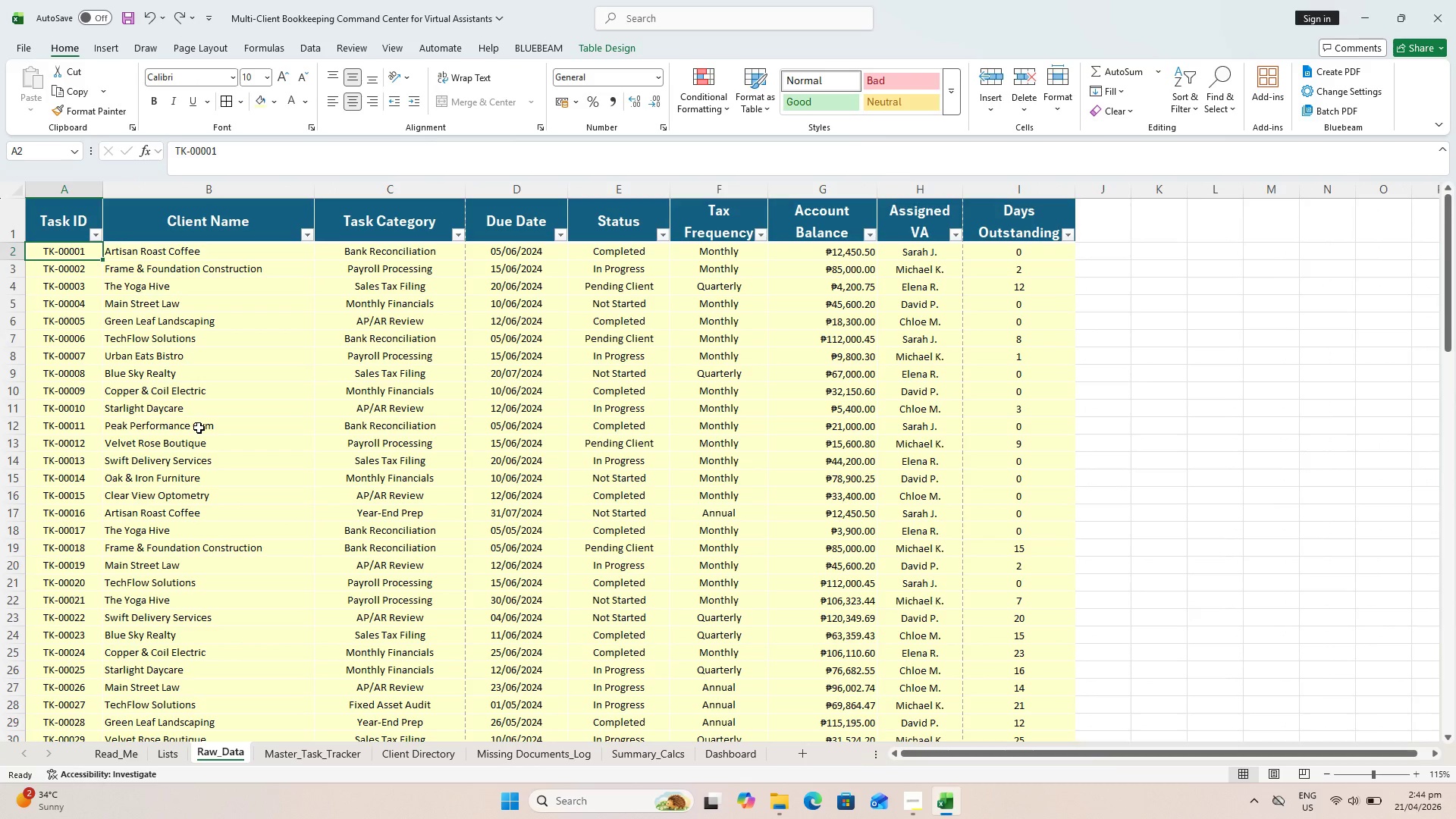 
scroll: coordinate [962, 610], scroll_direction: down, amount: 11.0
 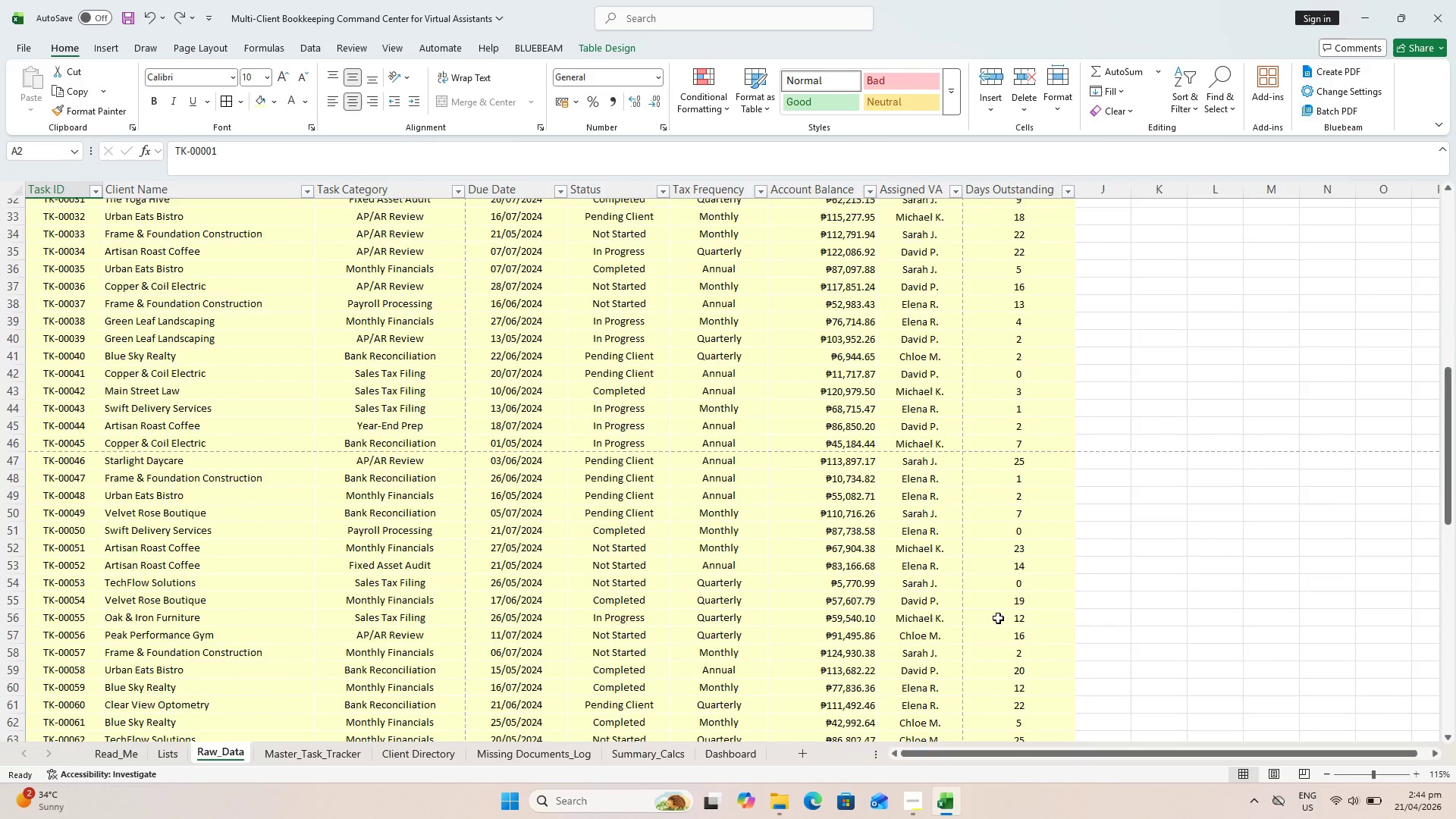 
hold_key(key=ShiftLeft, duration=0.47)
 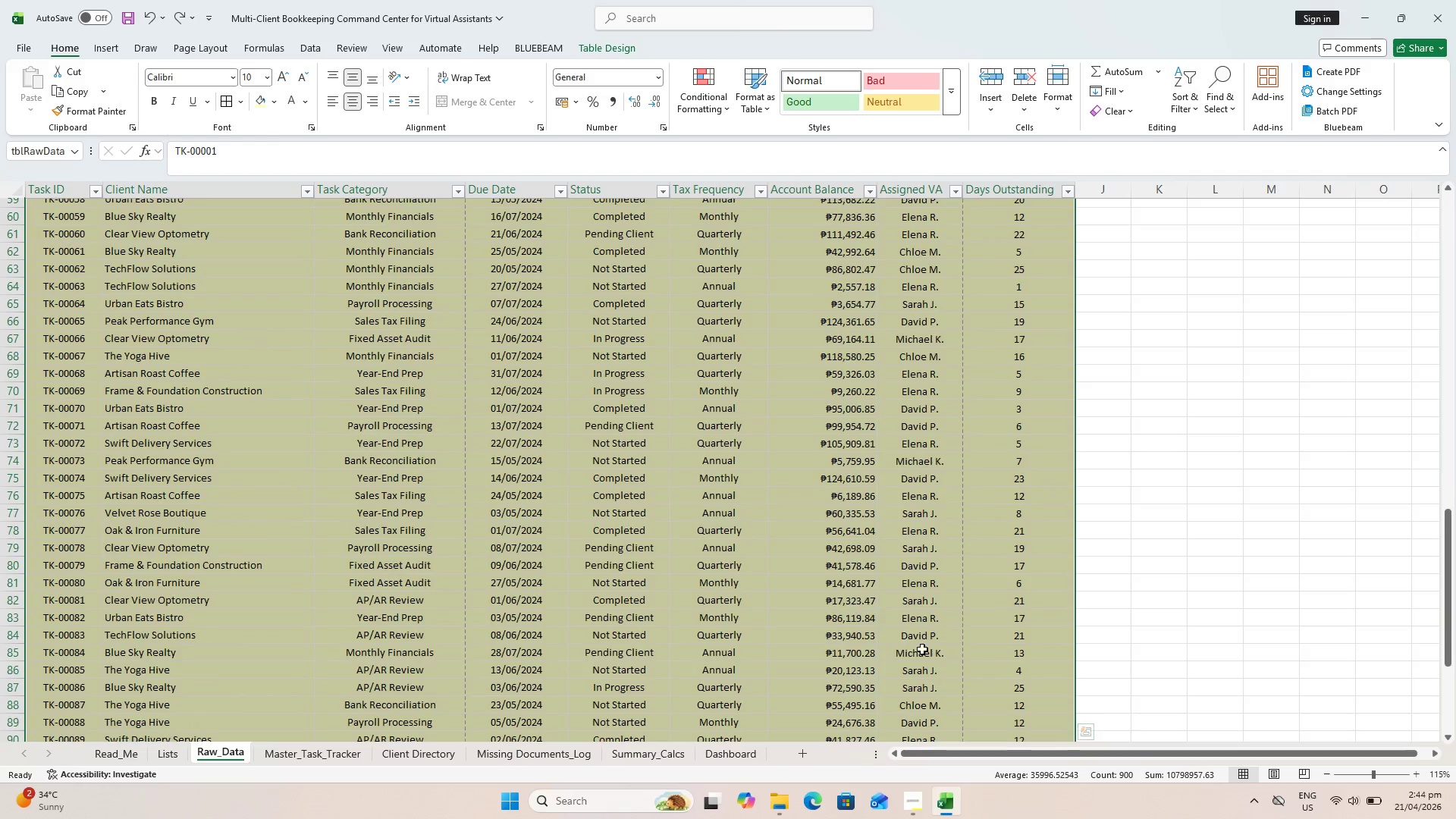 
scroll: coordinate [1007, 582], scroll_direction: down, amount: 15.0
 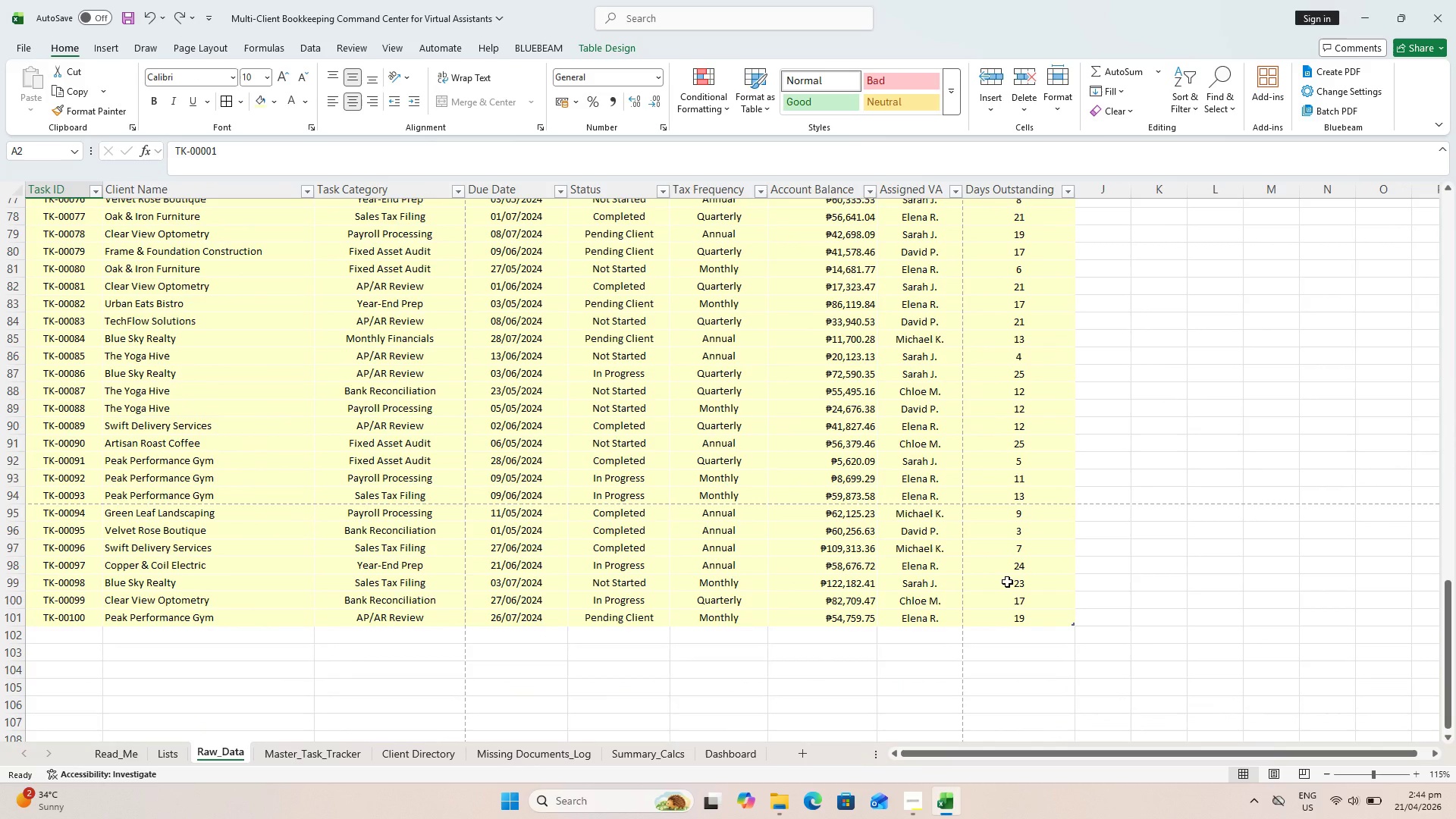 
left_click([1006, 616])
 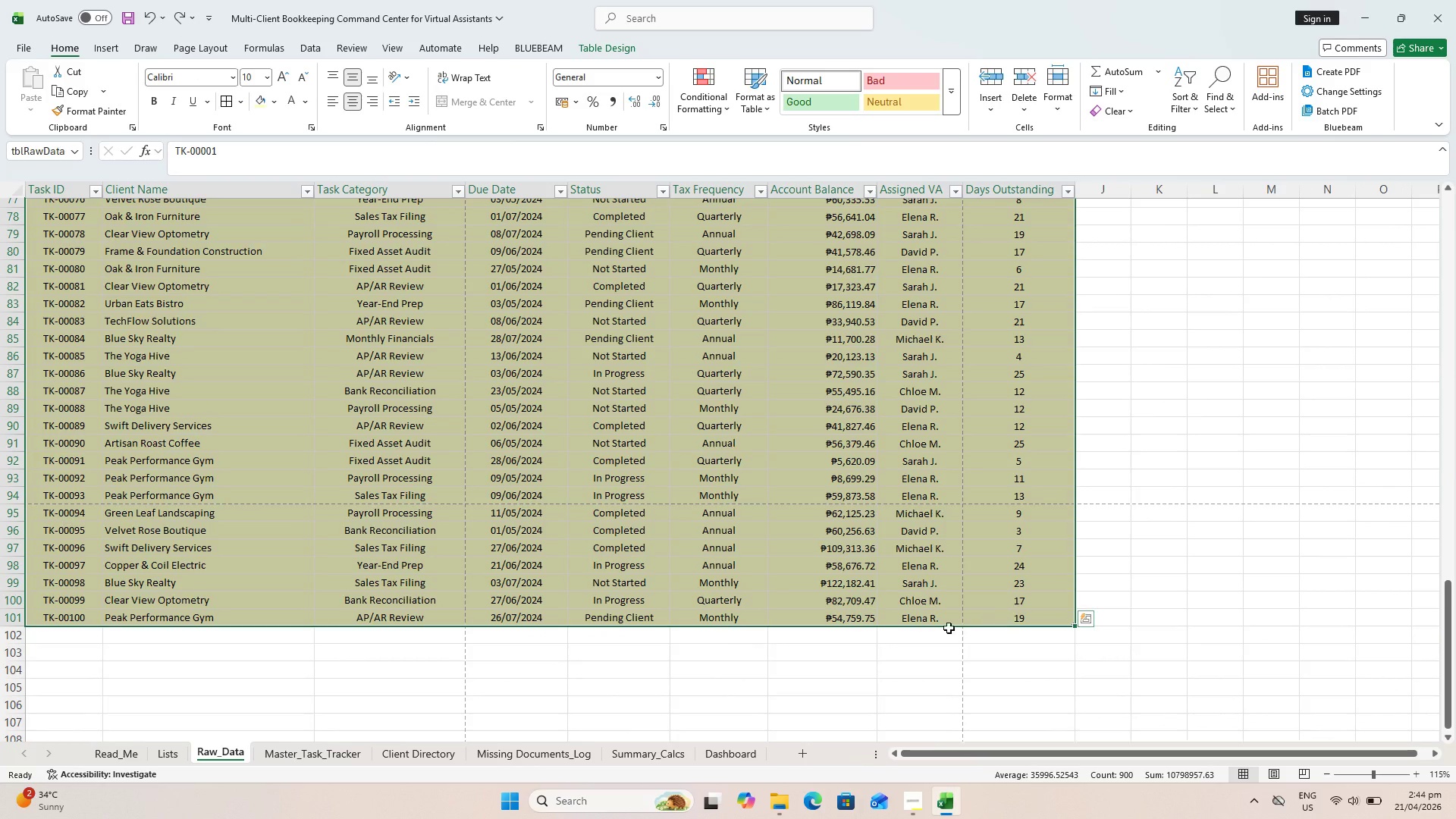 
scroll: coordinate [905, 654], scroll_direction: up, amount: 37.0
 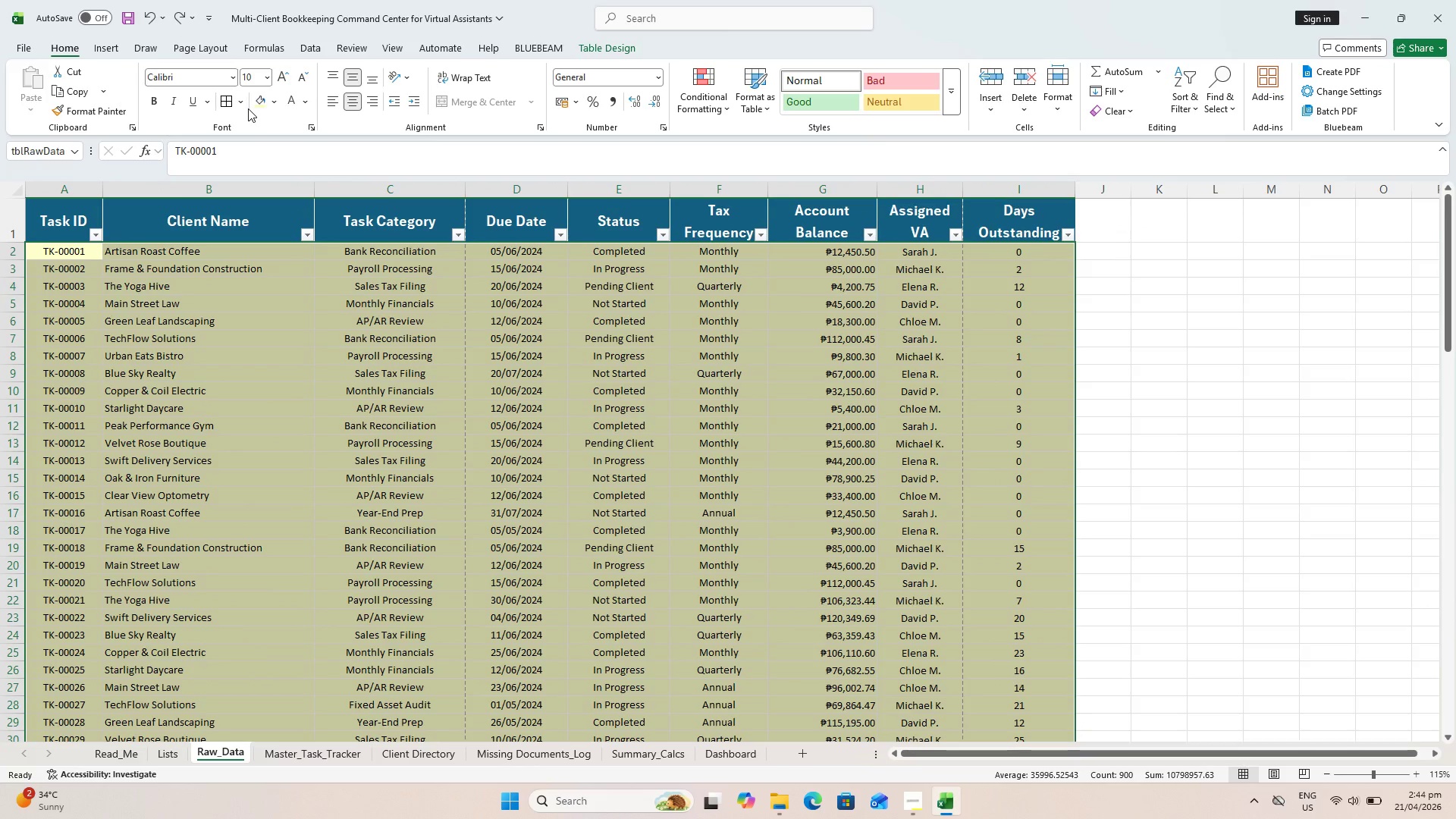 
left_click([271, 103])
 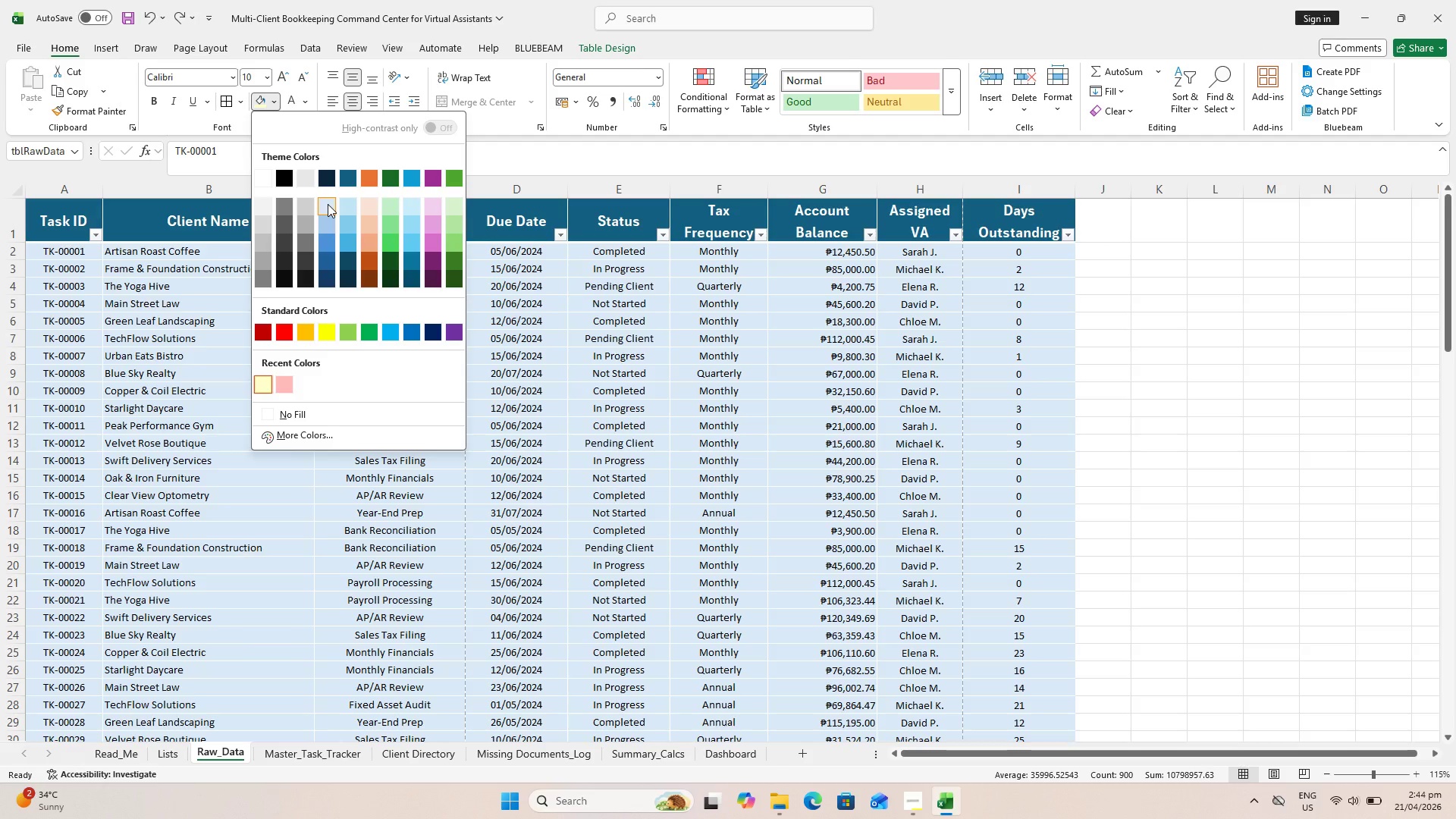 
left_click([328, 204])
 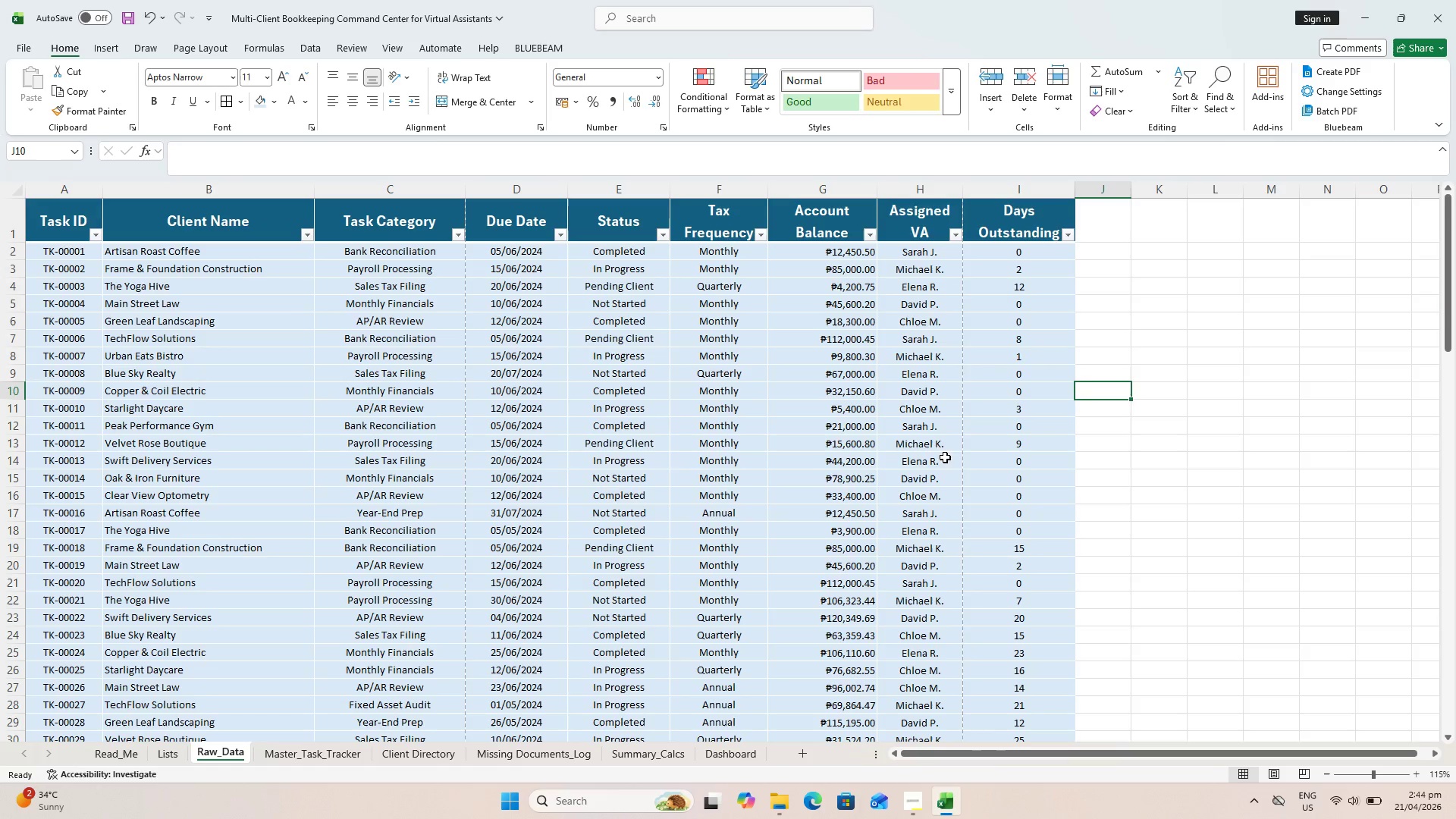 
key(Control+S)
 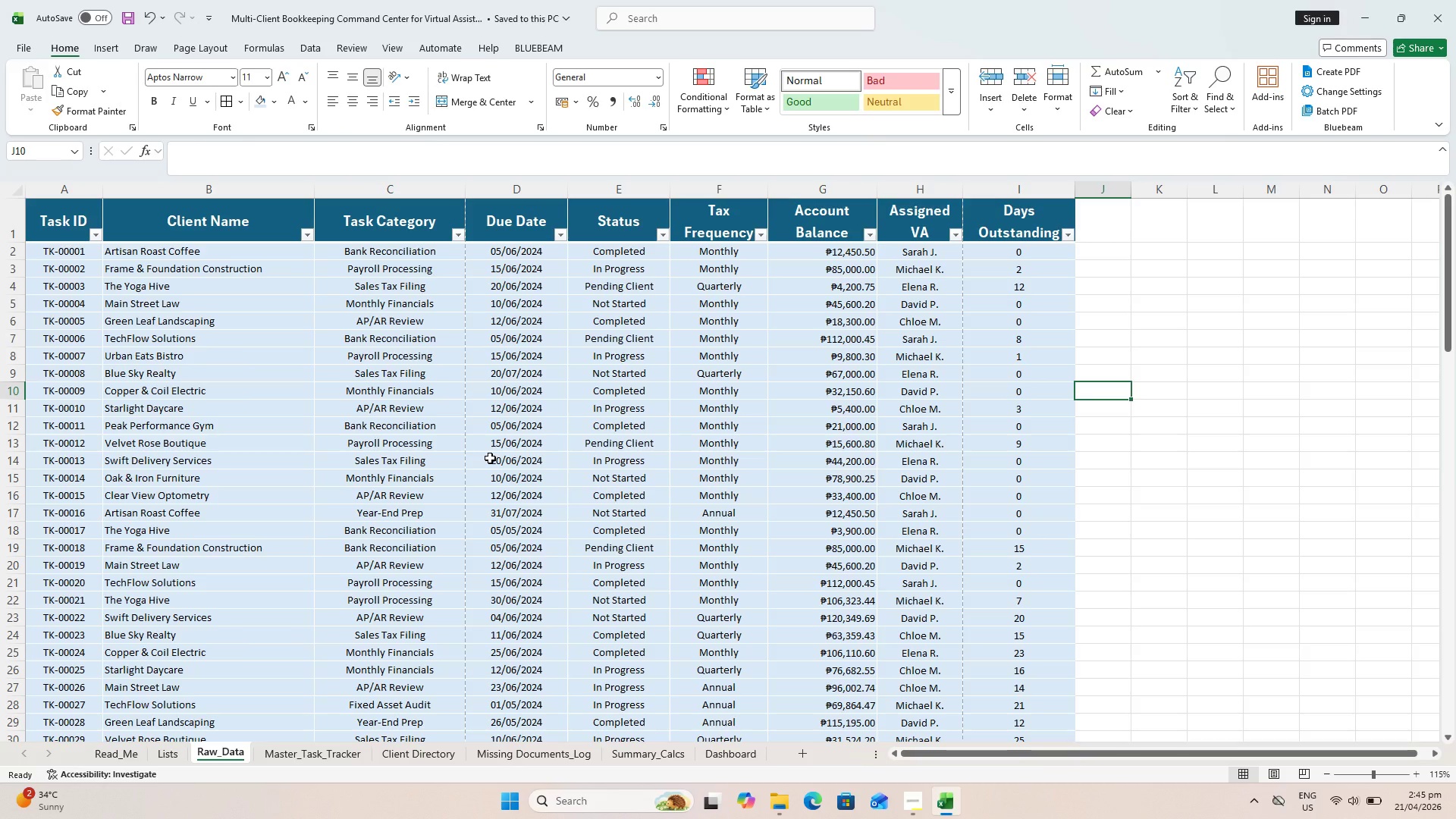 
wait(5.72)
 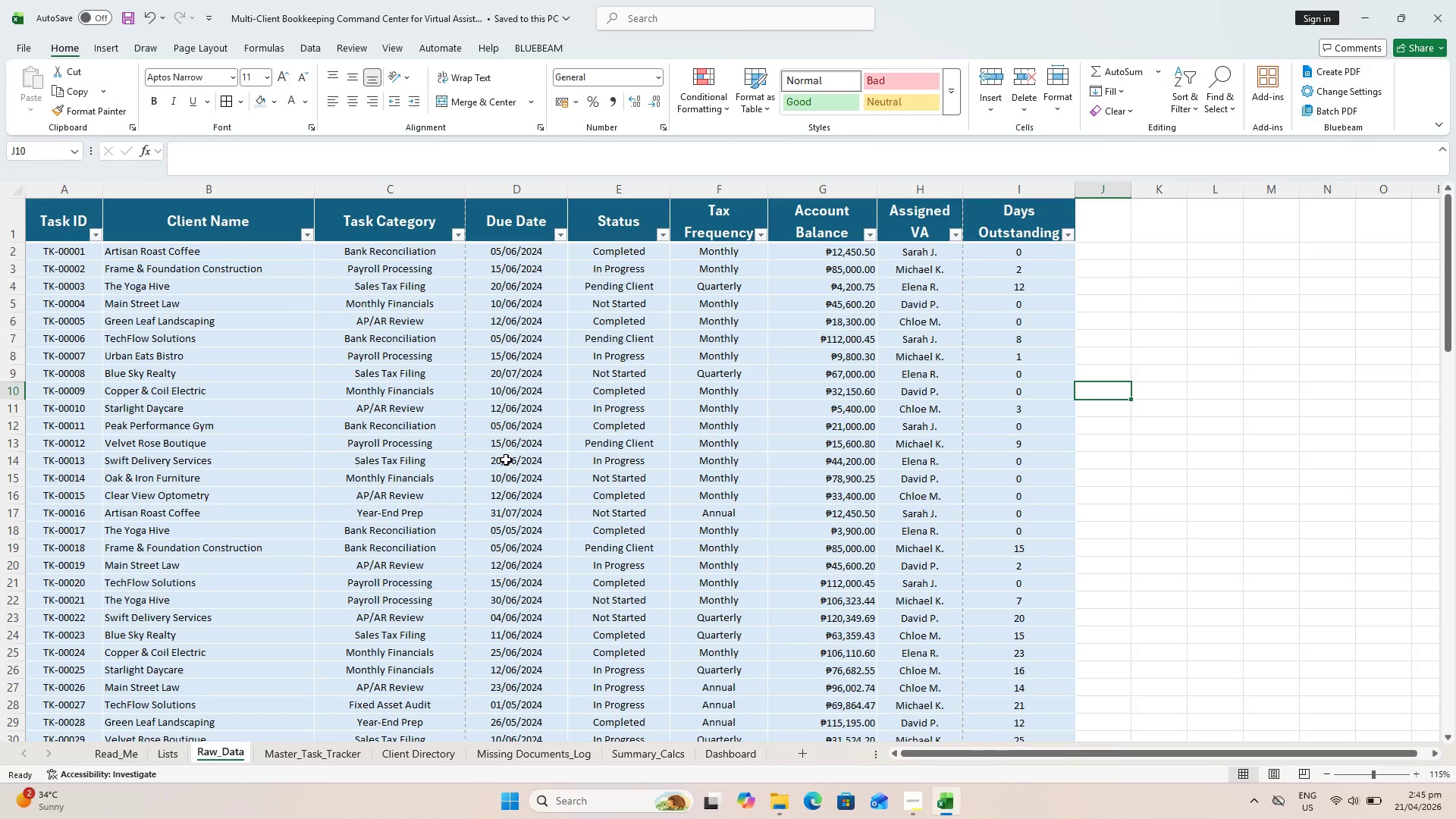 
key(Control+S)
 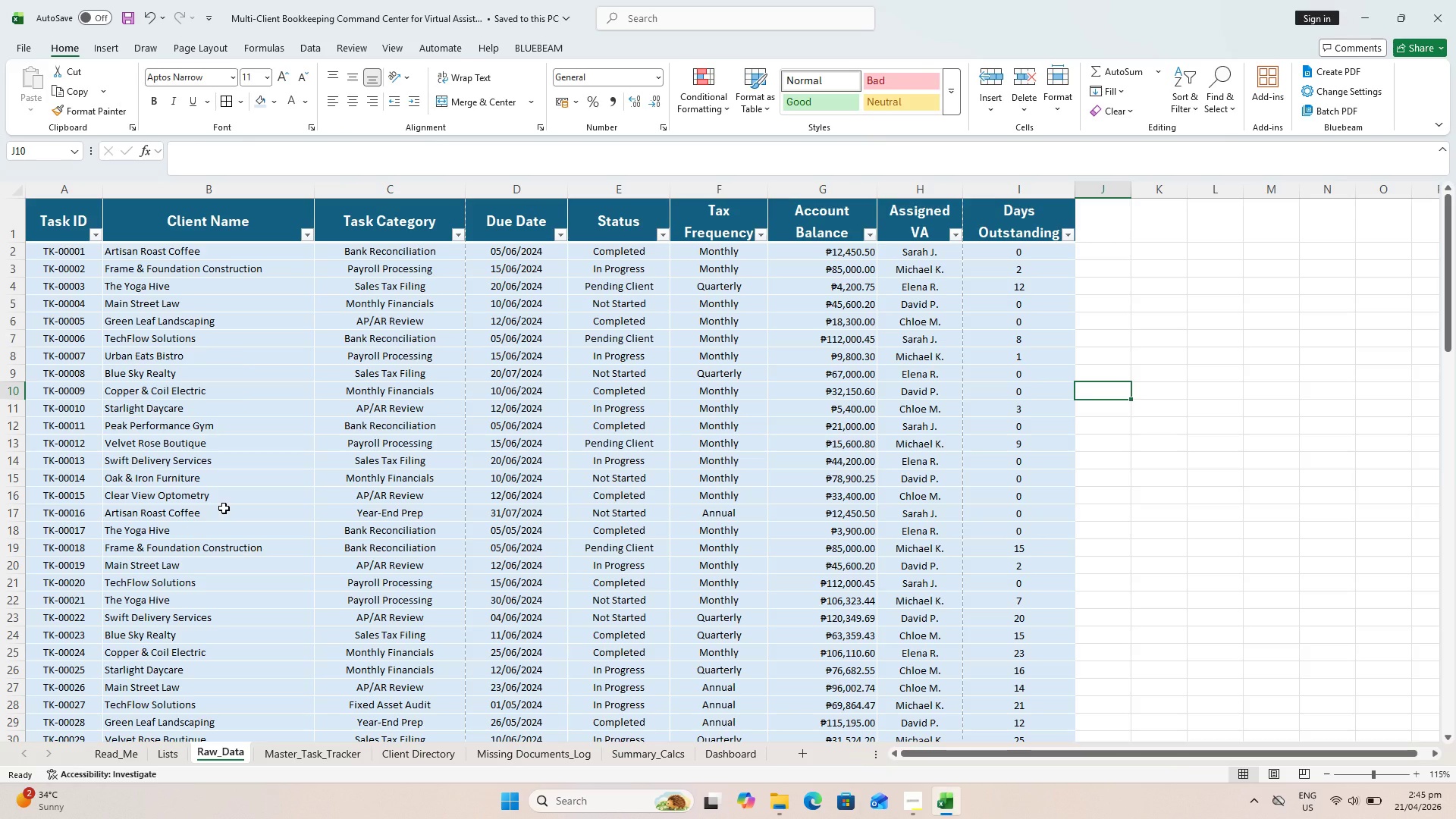 
wait(7.95)
 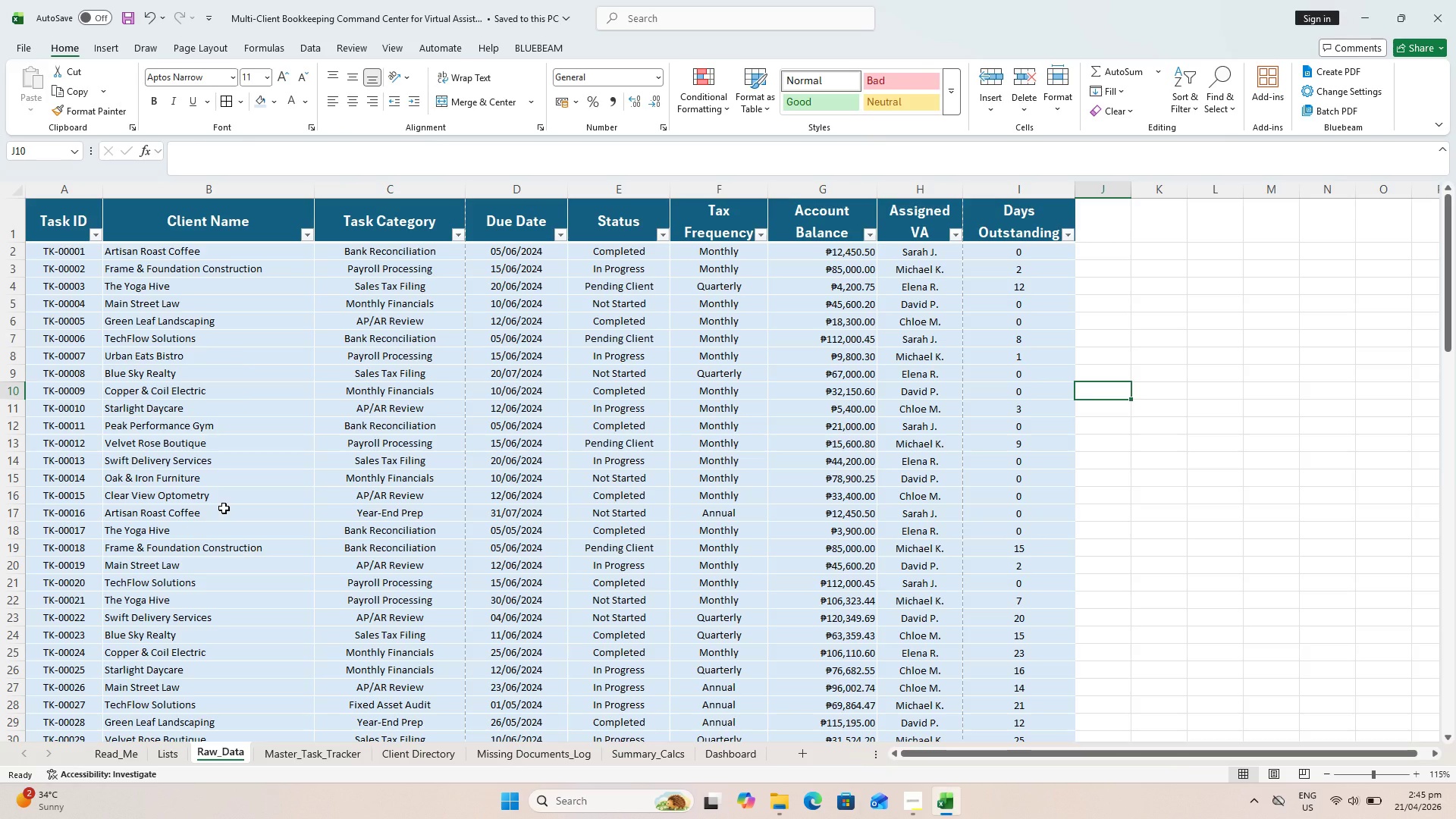 
key(Control+S)
 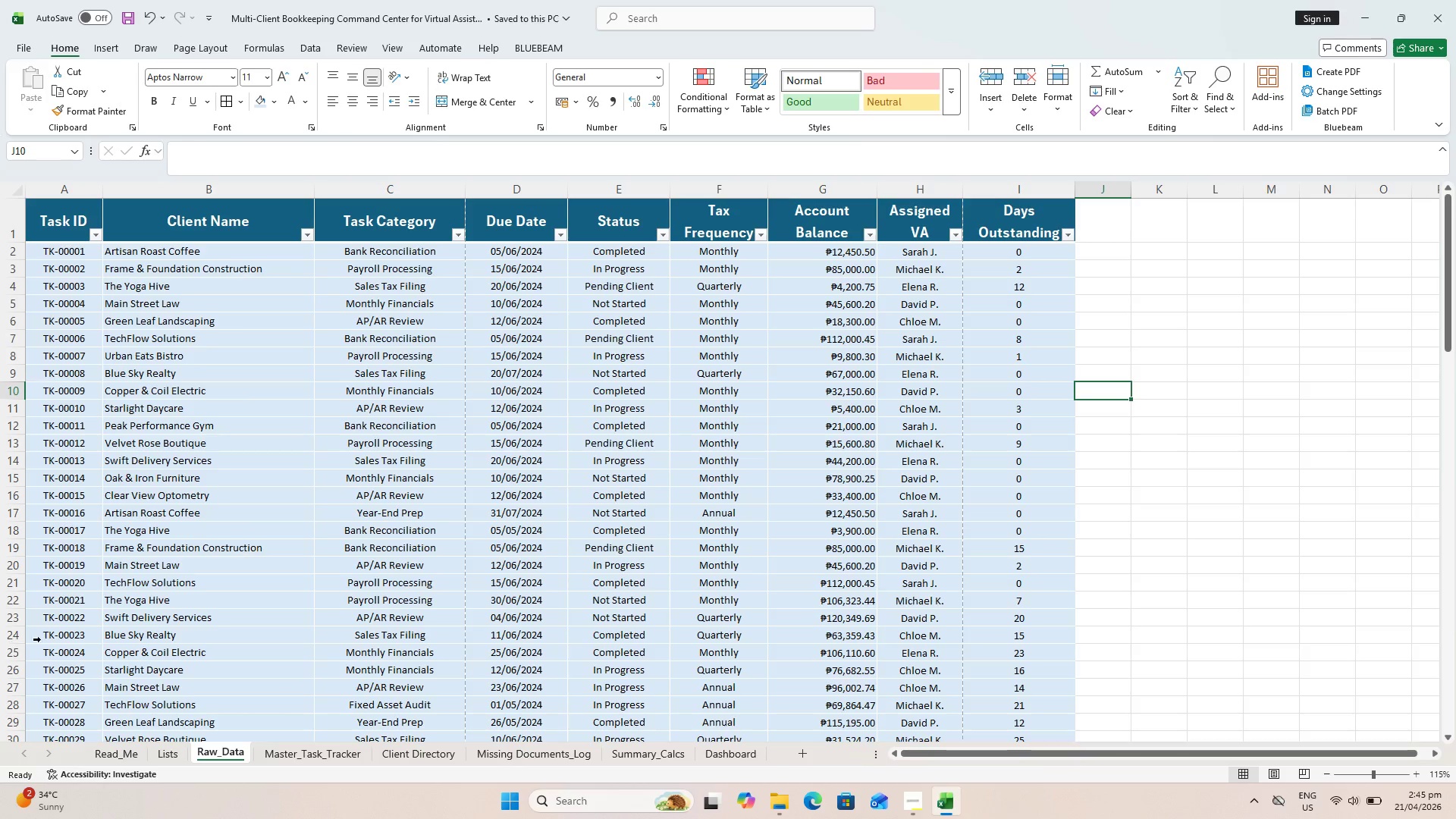 
left_click([106, 764])
 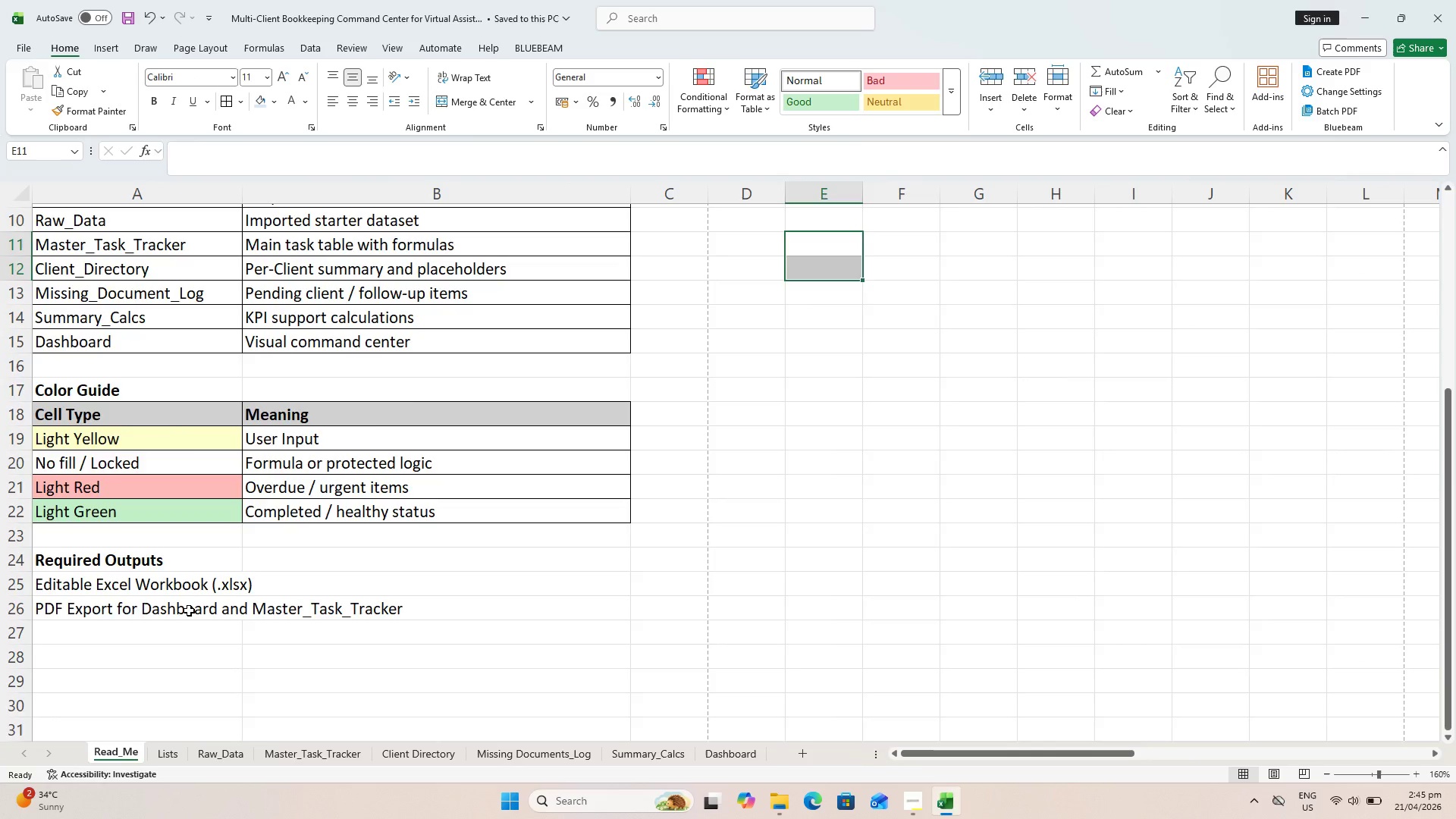 
scroll: coordinate [190, 611], scroll_direction: up, amount: 7.0
 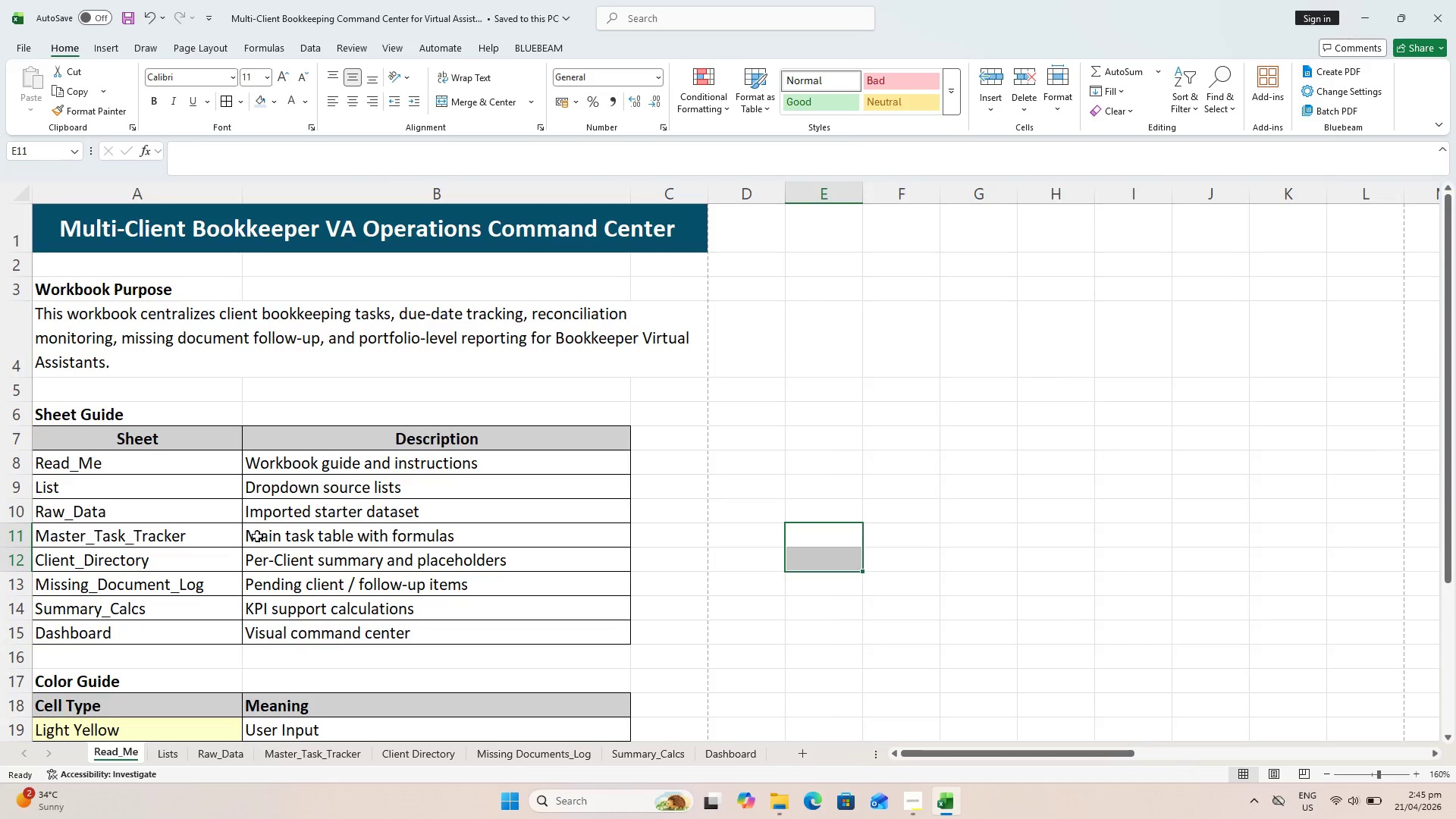 
scroll: coordinate [255, 540], scroll_direction: down, amount: 2.0
 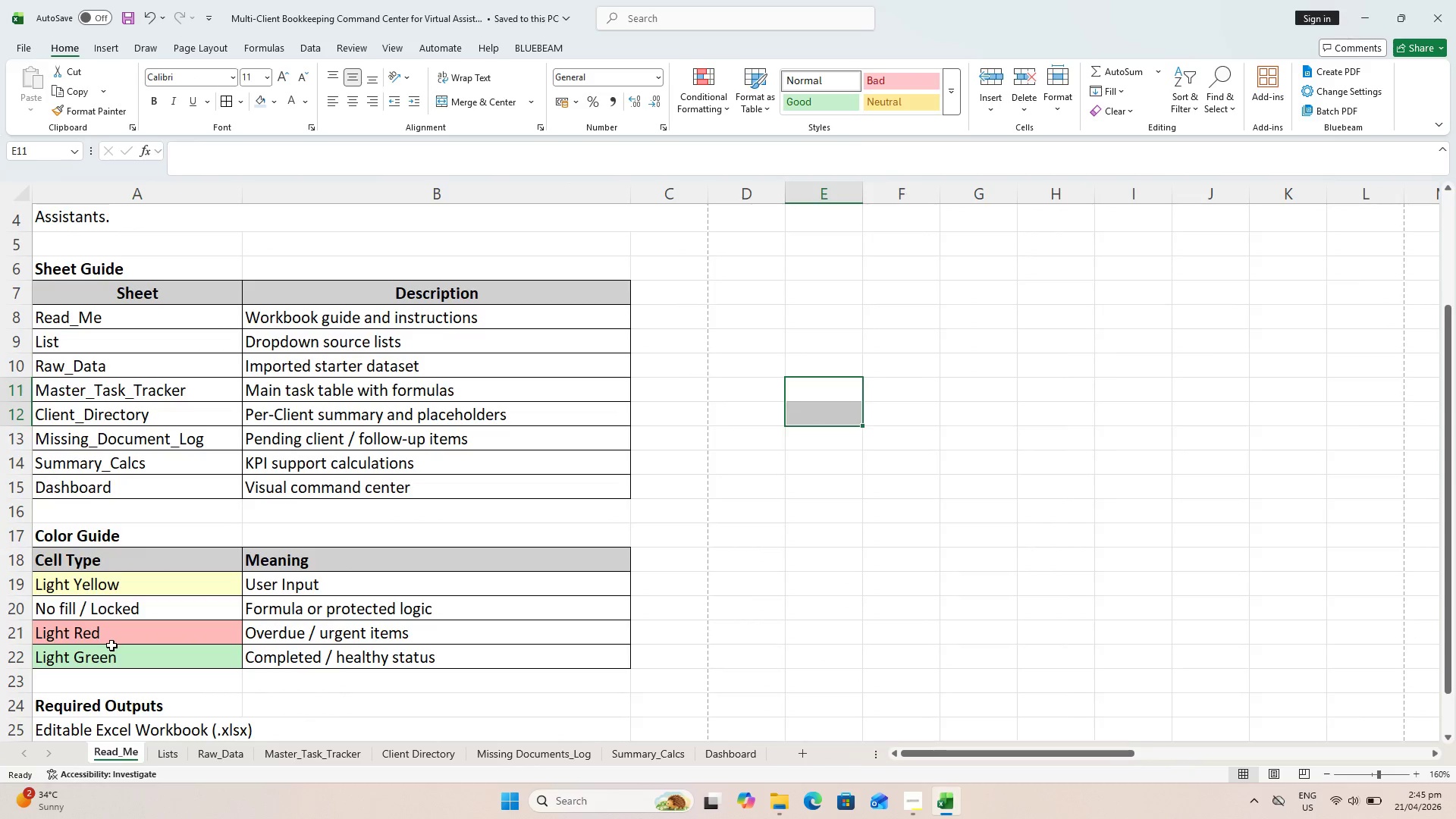 
wait(9.15)
 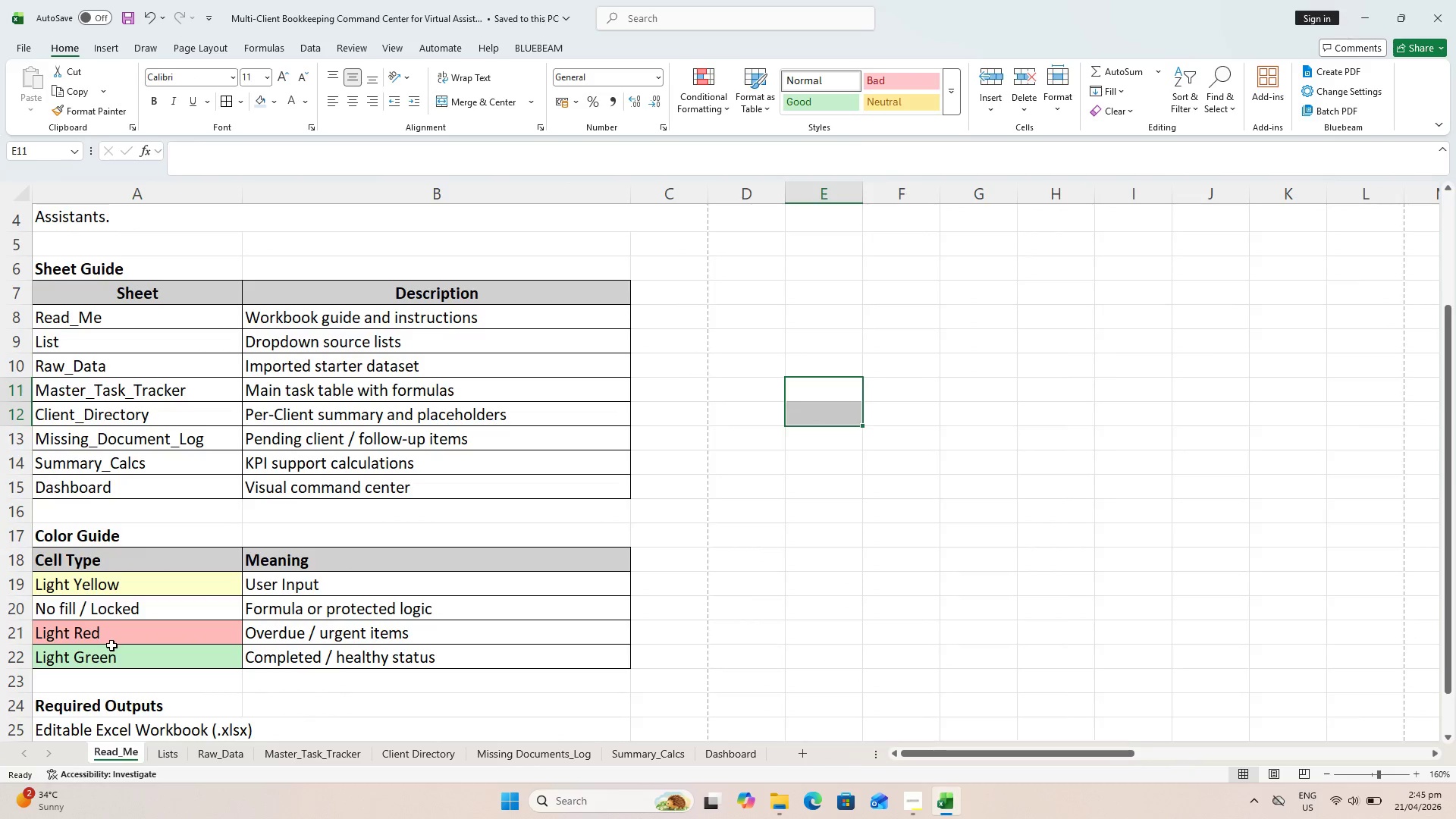 
left_click([230, 766])
 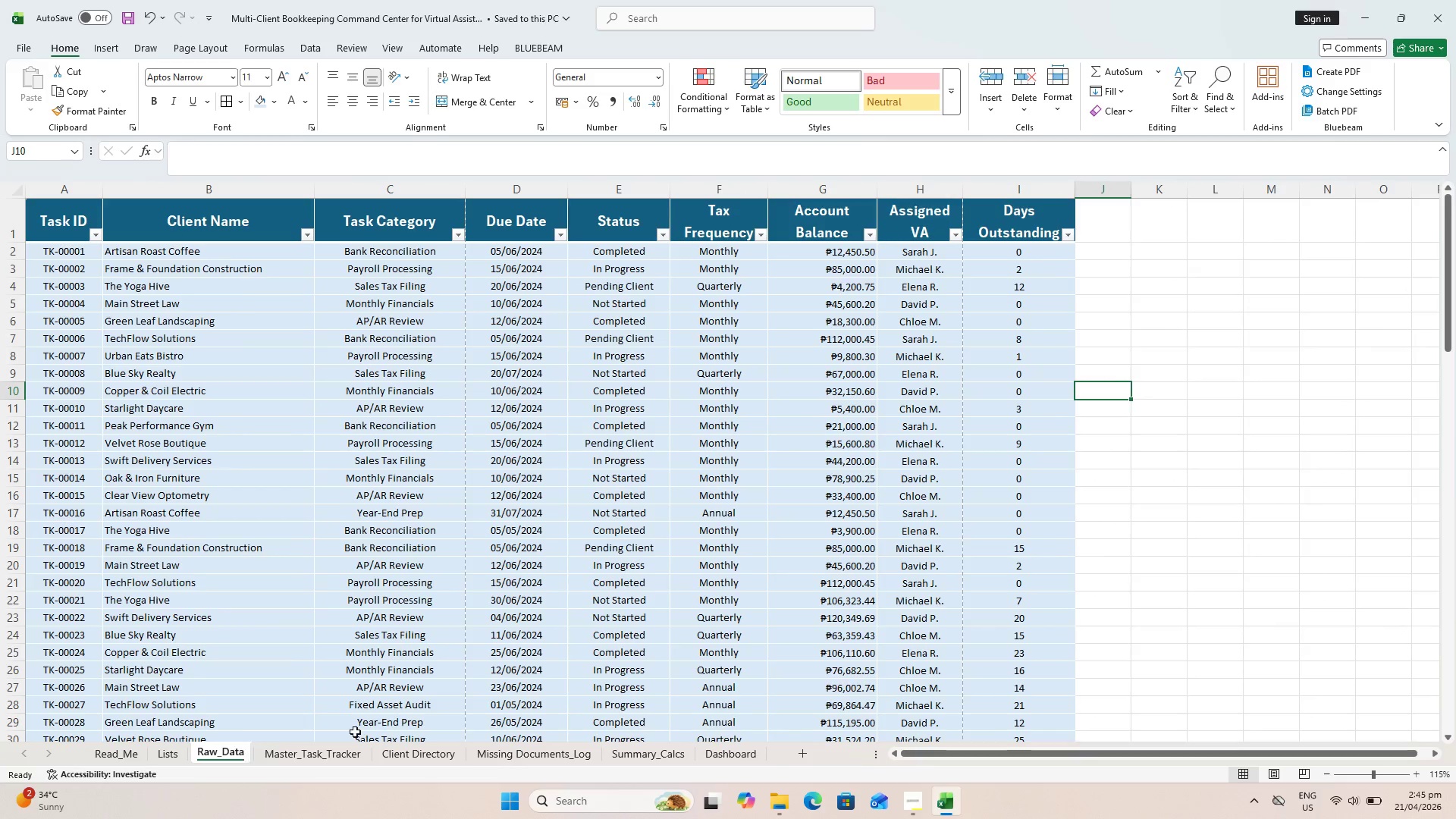 
scroll: coordinate [536, 705], scroll_direction: up, amount: 2.0
 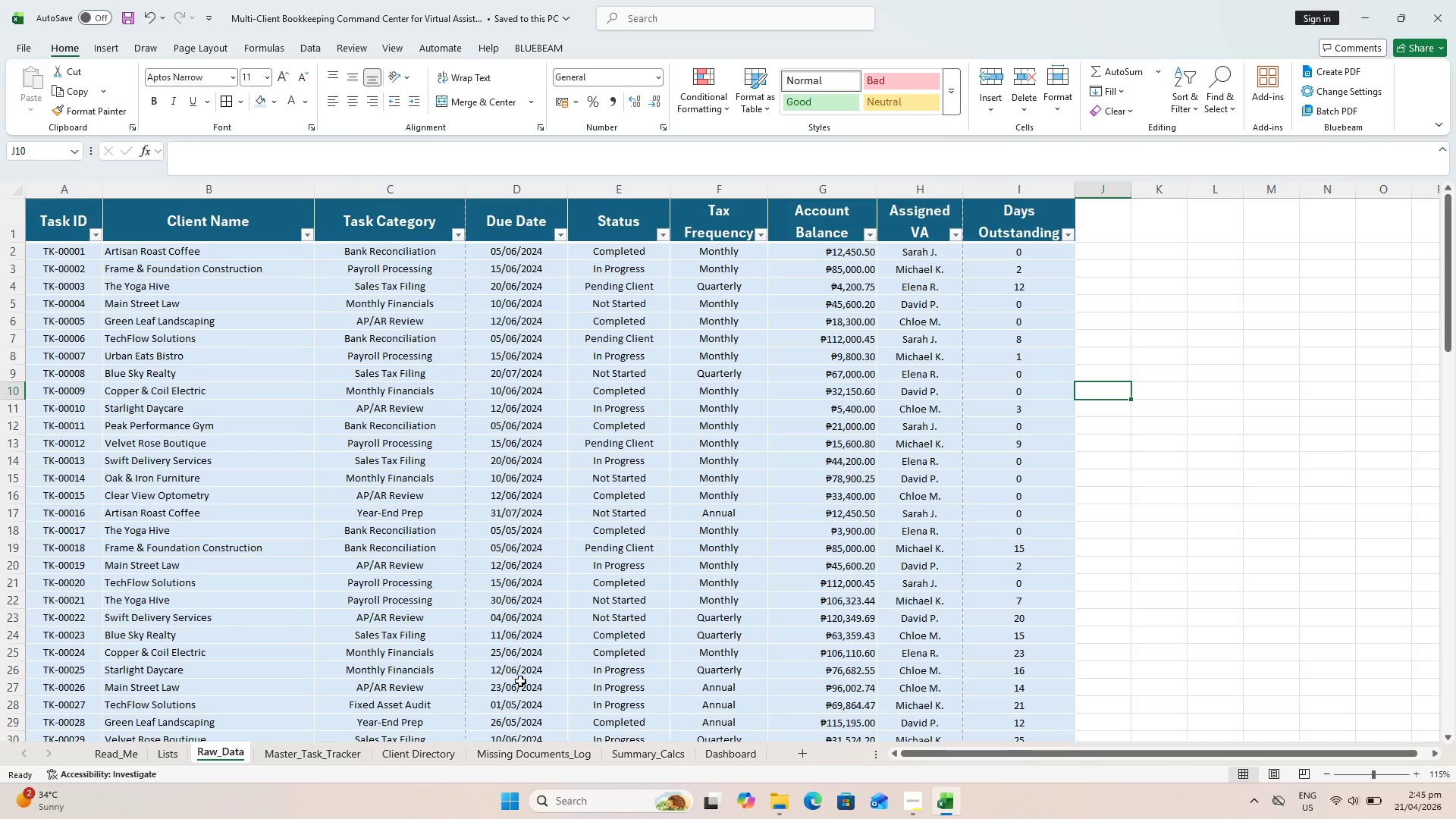 
wait(32.52)
 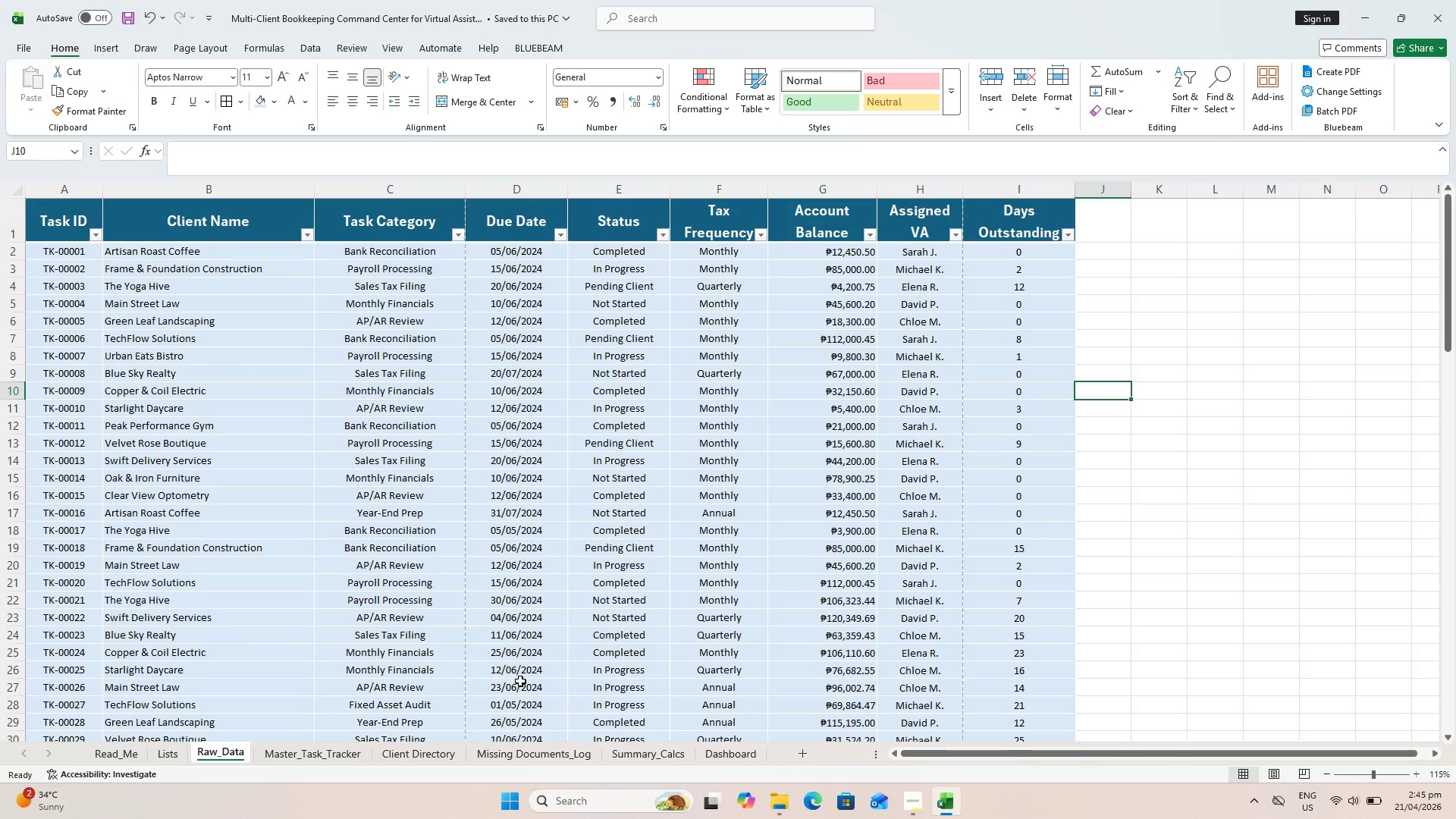 
scroll: coordinate [465, 629], scroll_direction: down, amount: 27.0
 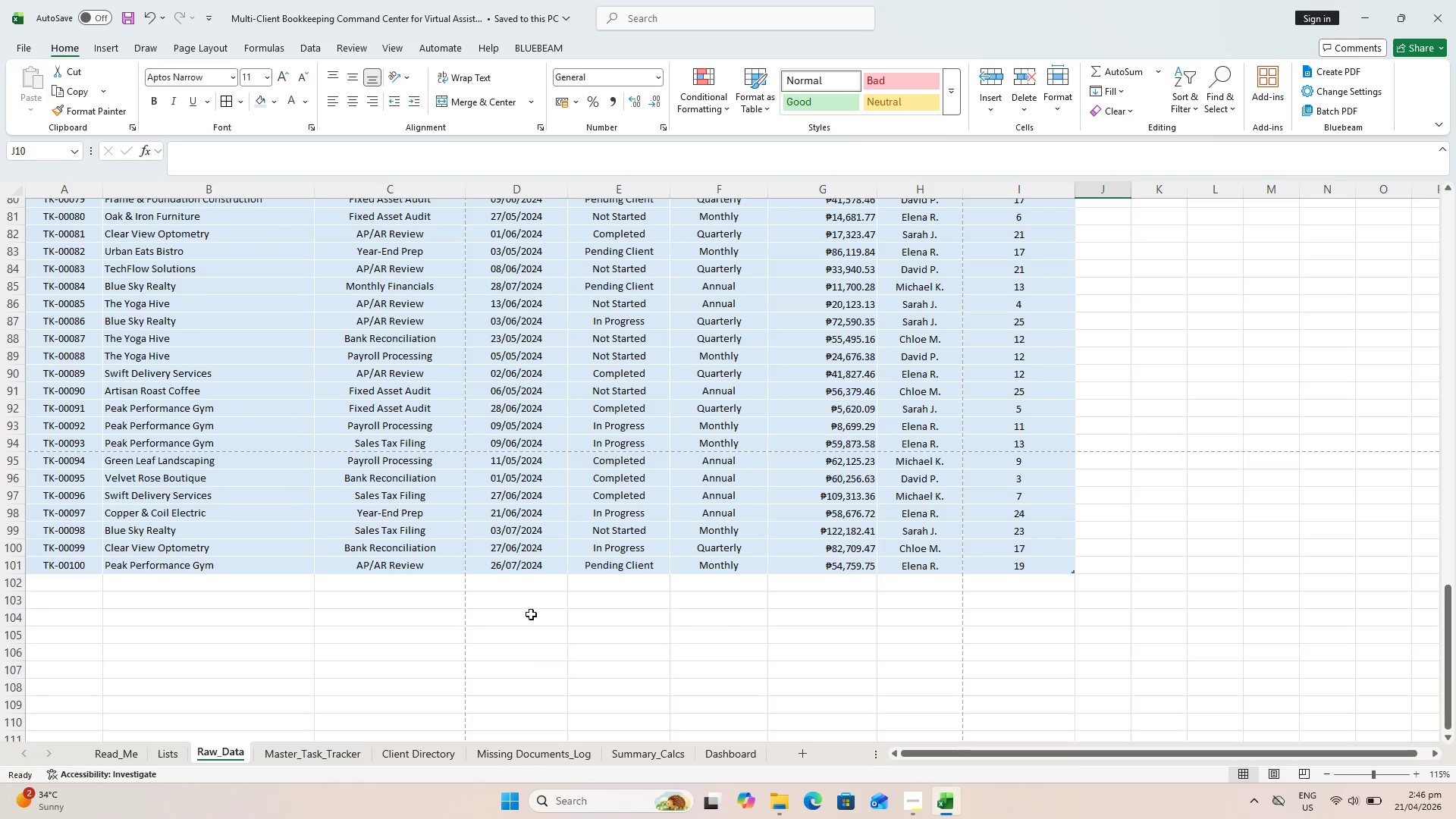 
key(Control+S)
 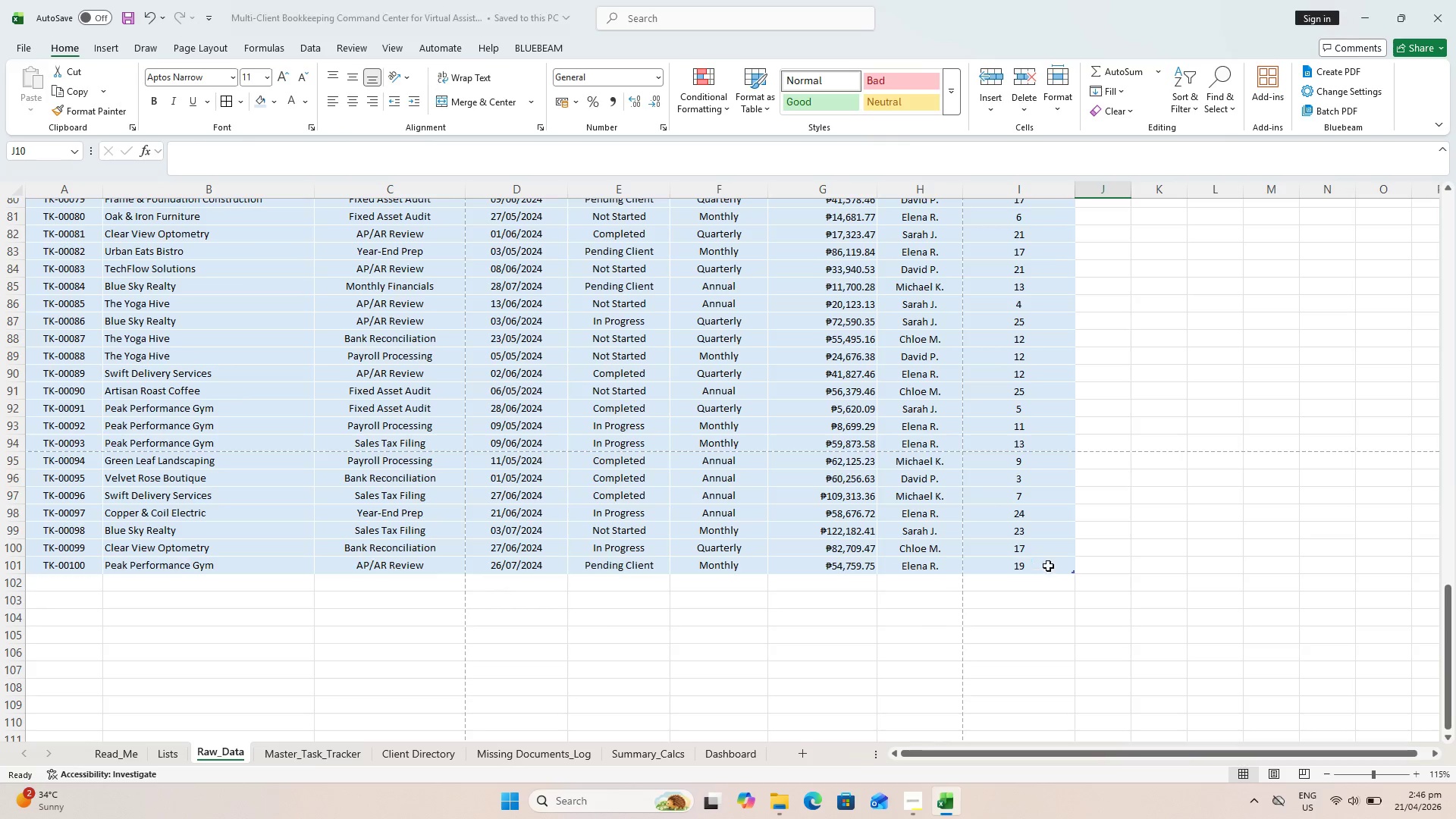 
left_click([1048, 565])
 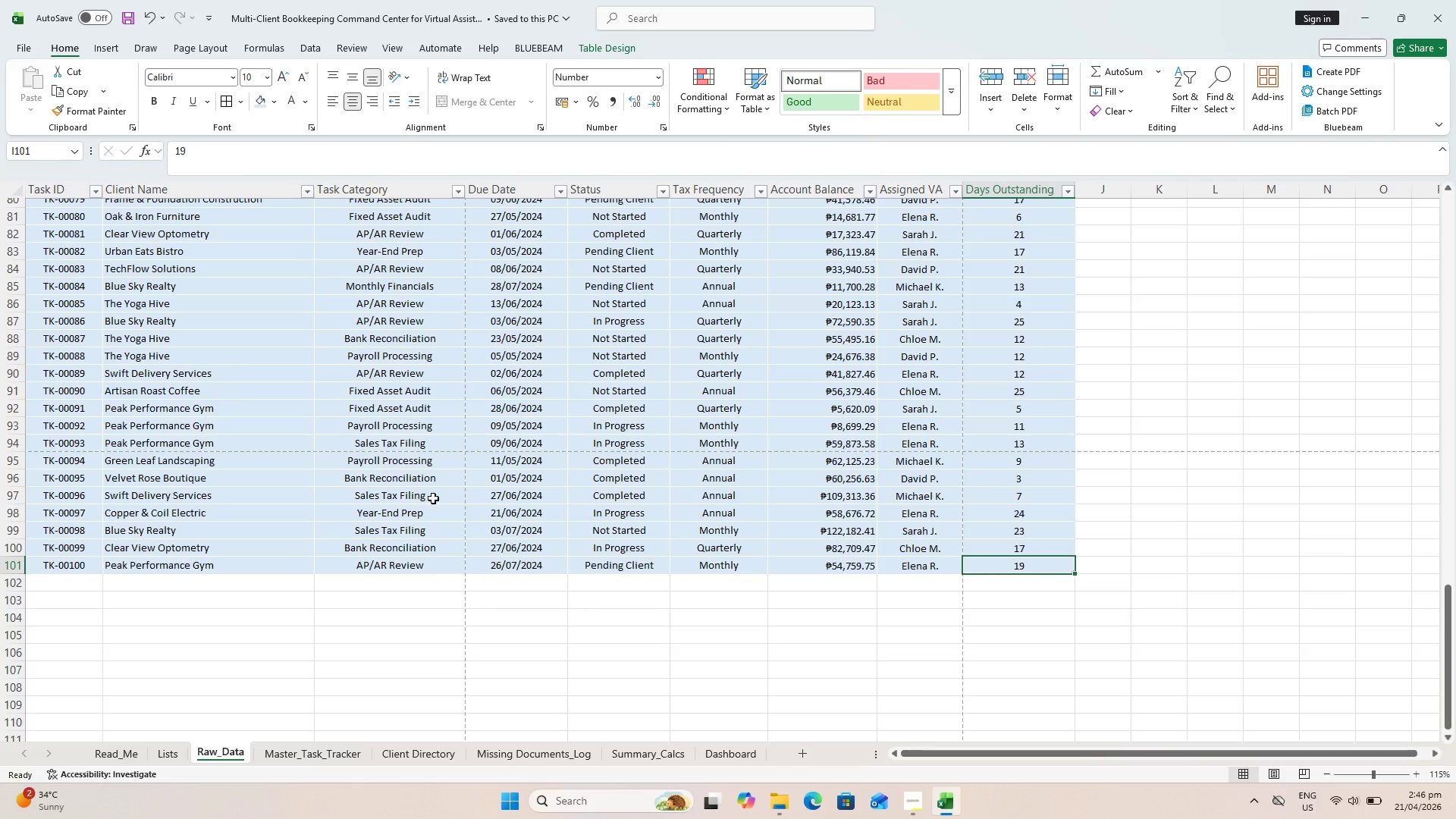 
hold_key(key=ShiftLeft, duration=1.2)
 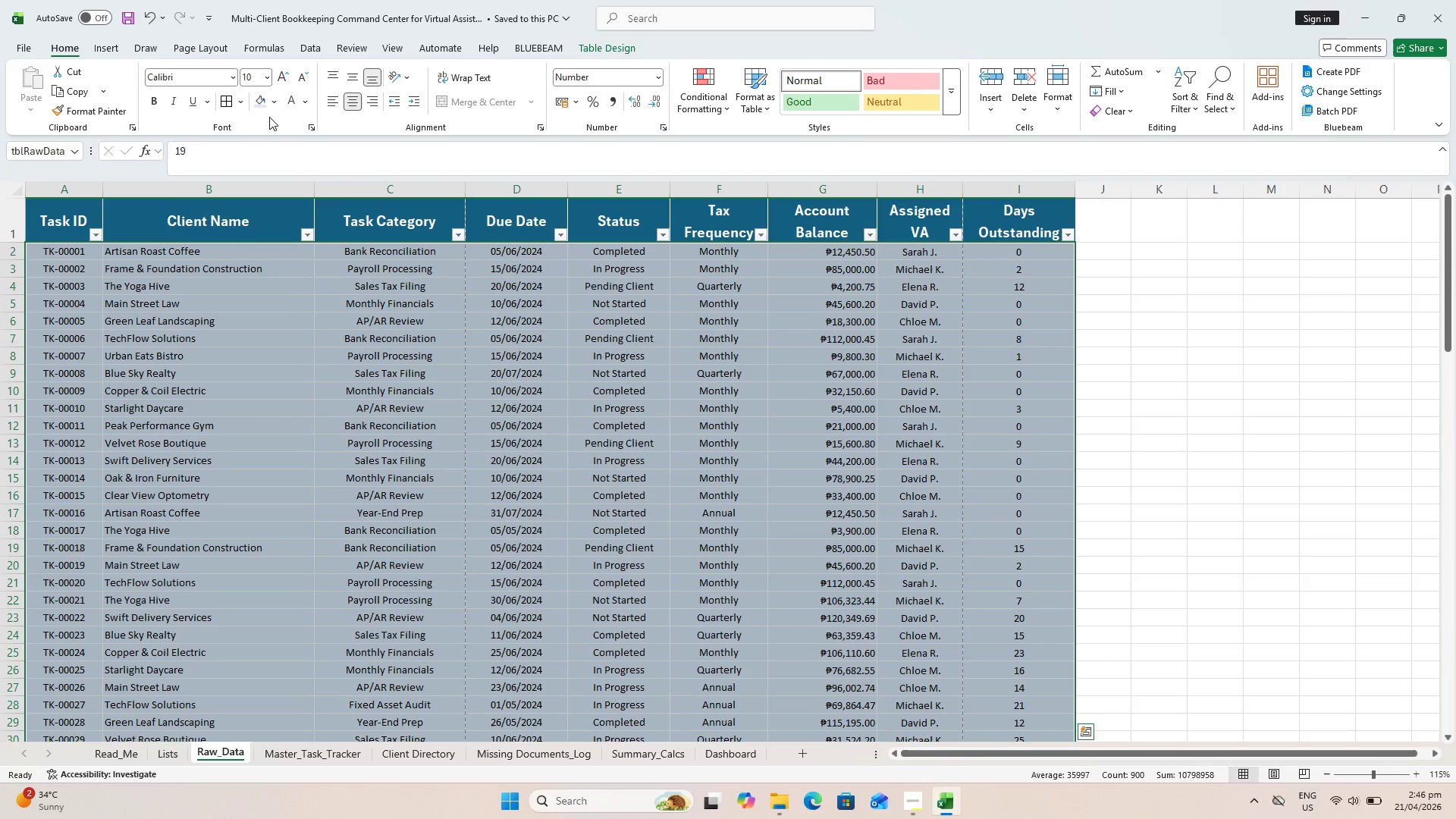 
scroll: coordinate [262, 452], scroll_direction: up, amount: 33.0
 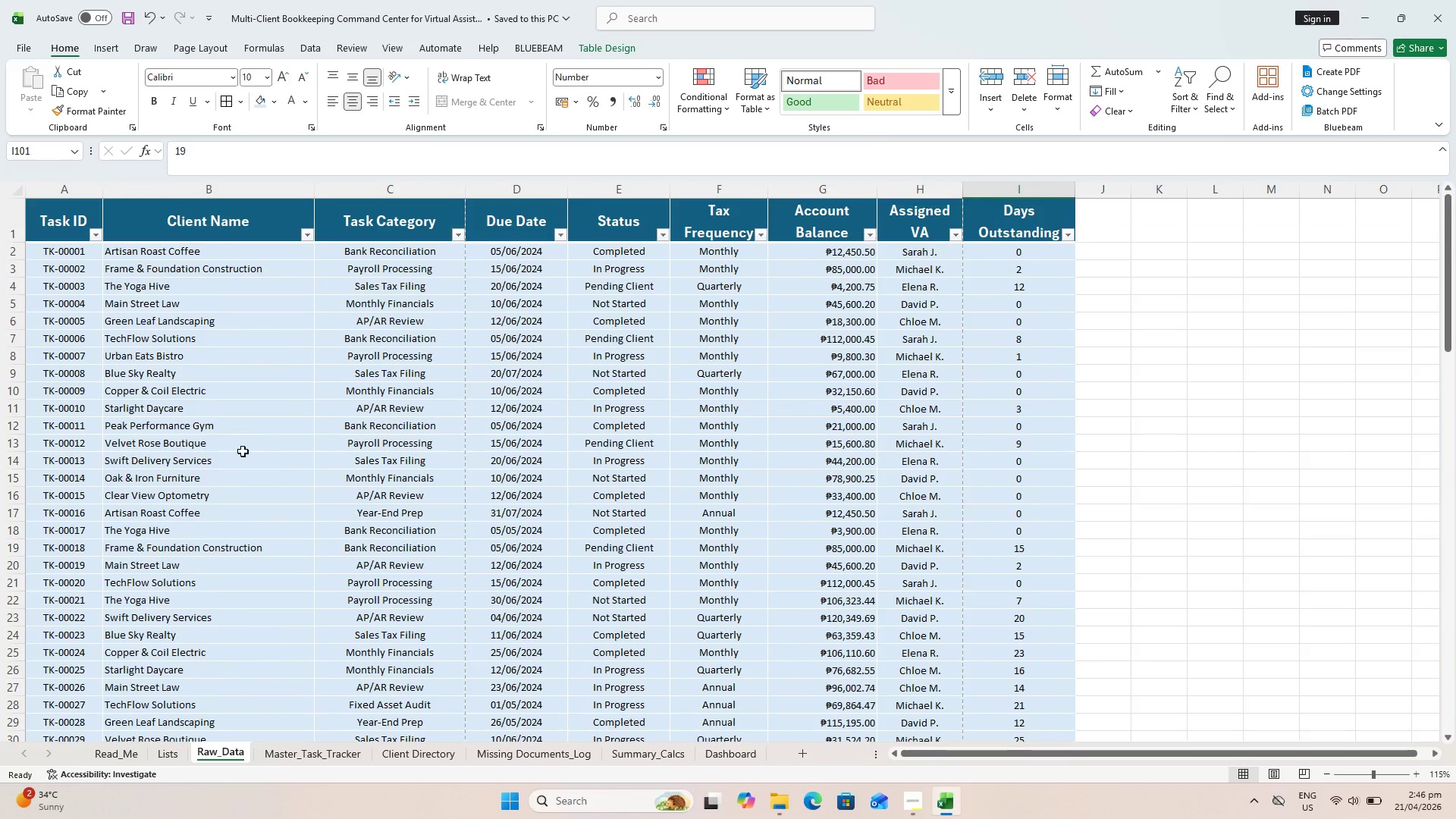 
left_click([240, 103])
 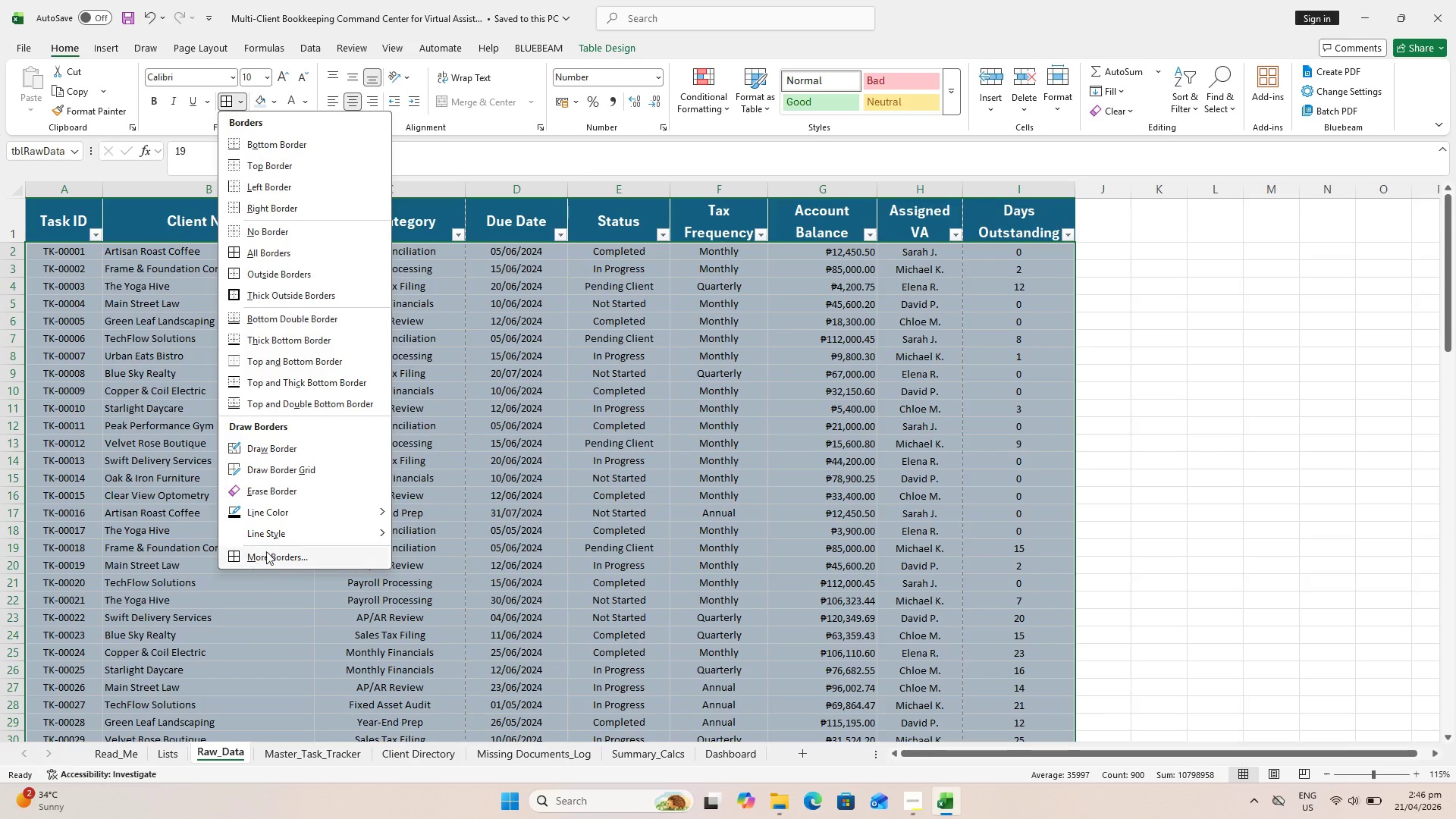 
left_click([276, 557])
 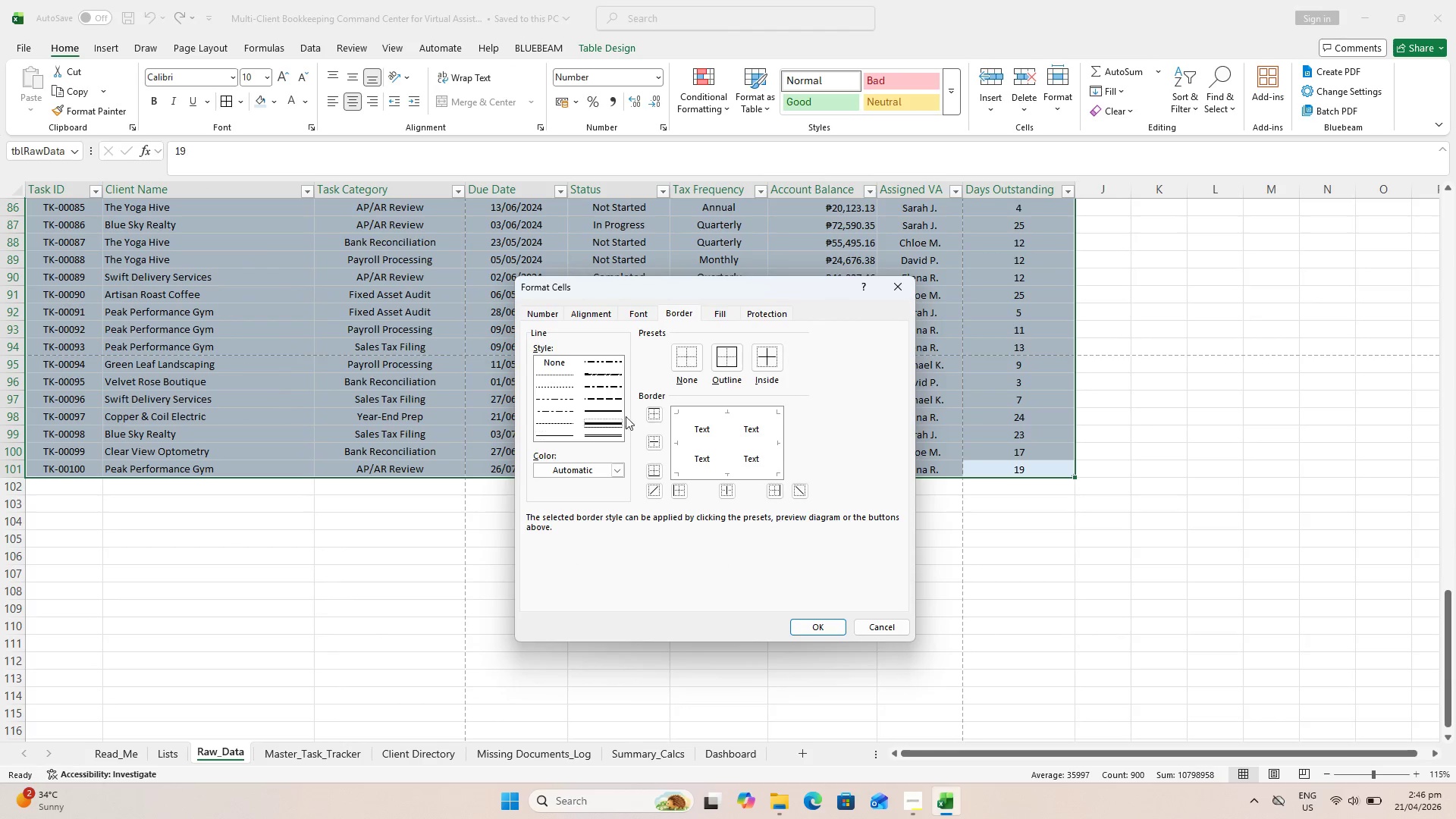 
left_click([703, 415])
 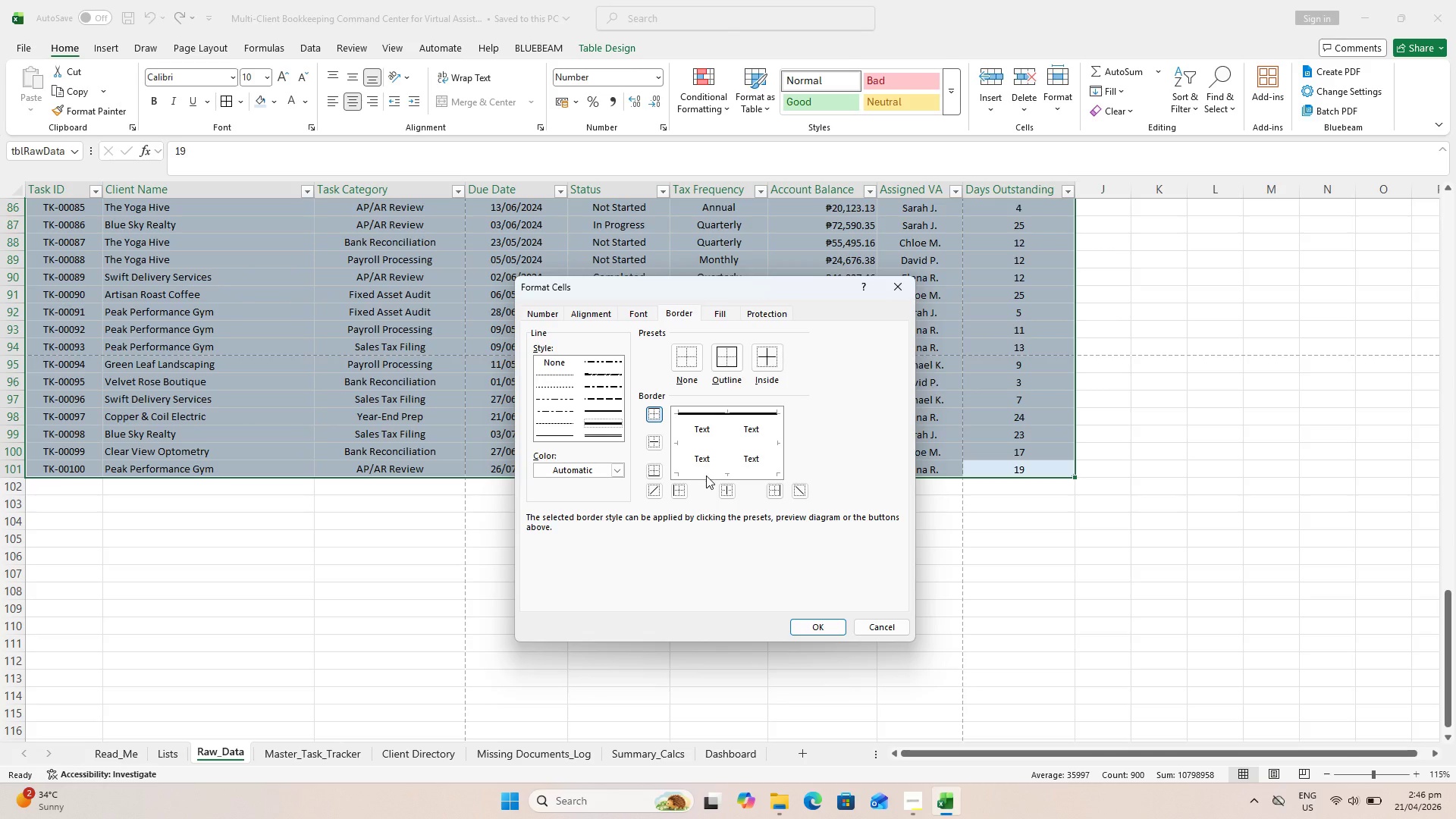 
left_click([705, 473])
 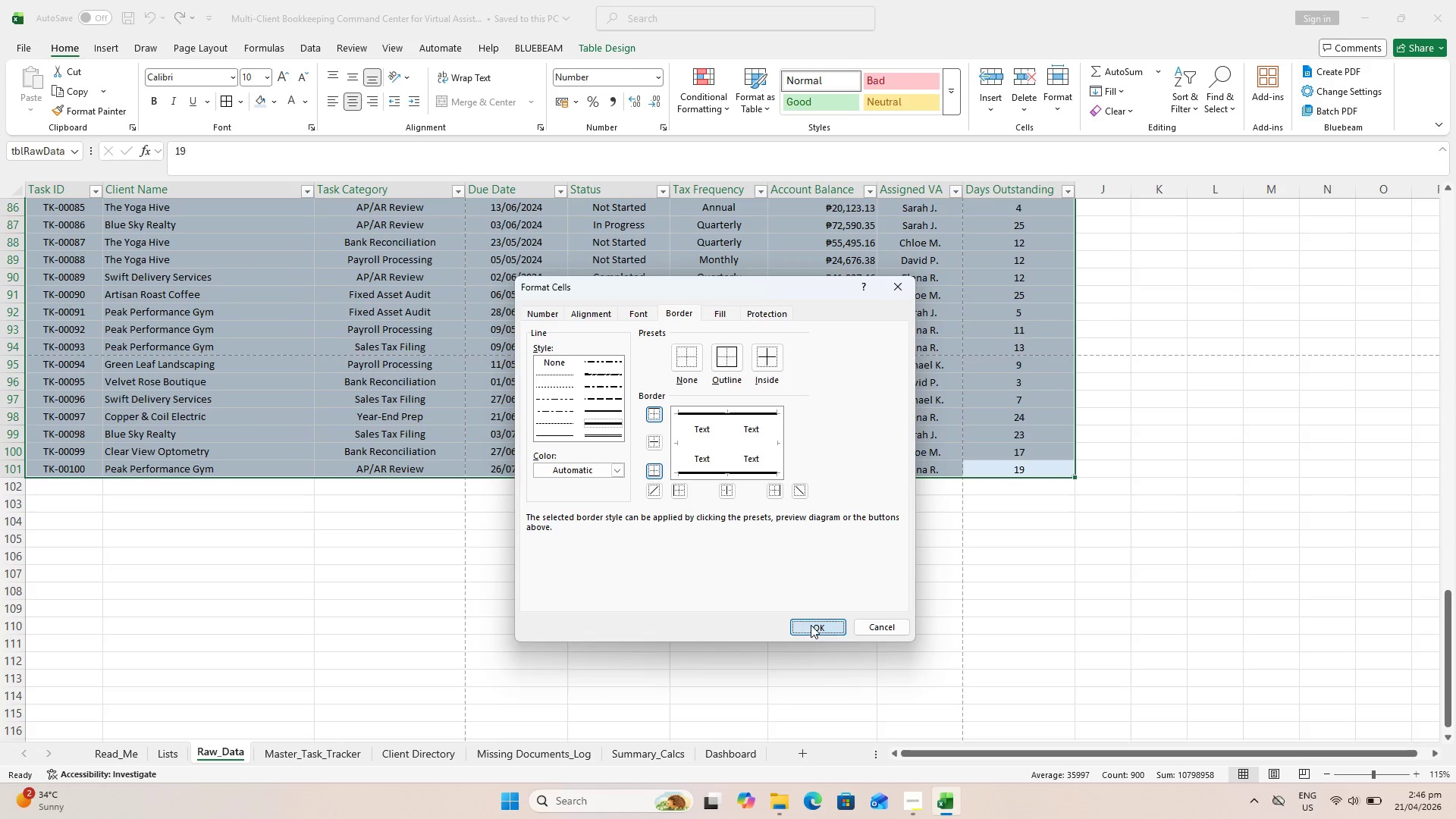 
double_click([1082, 642])
 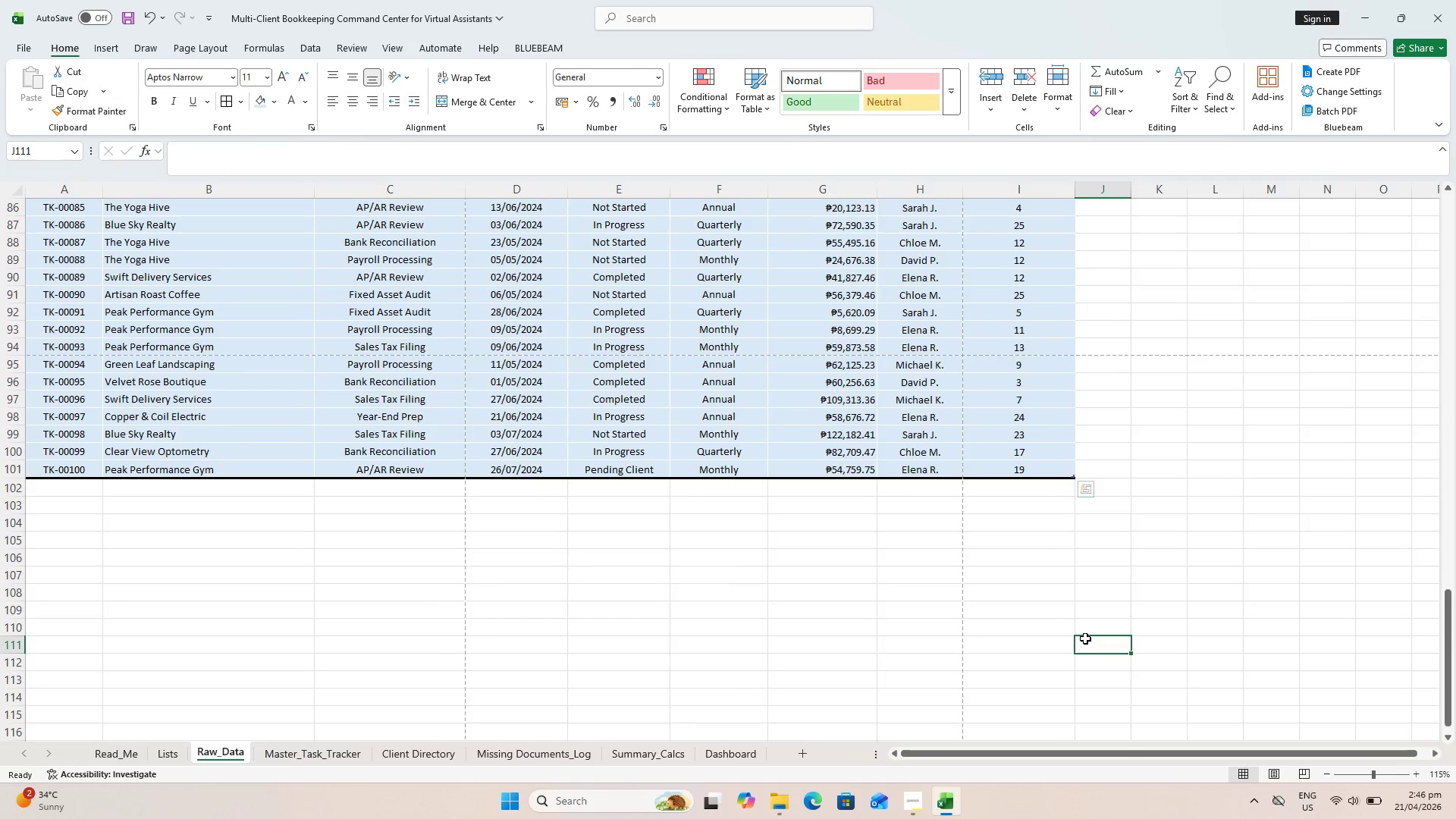 
scroll: coordinate [1094, 626], scroll_direction: up, amount: 36.0
 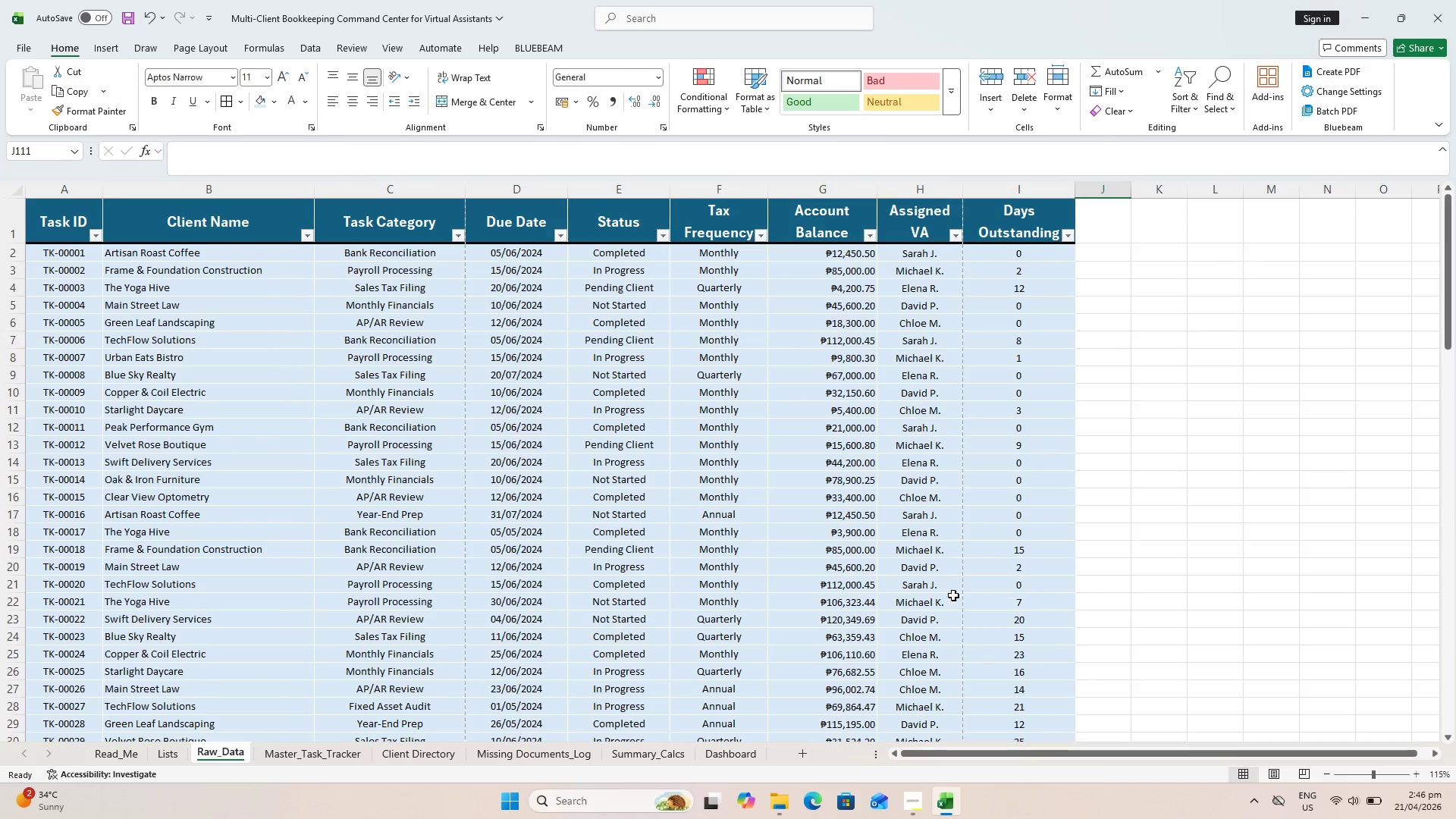 
key(Control+S)
 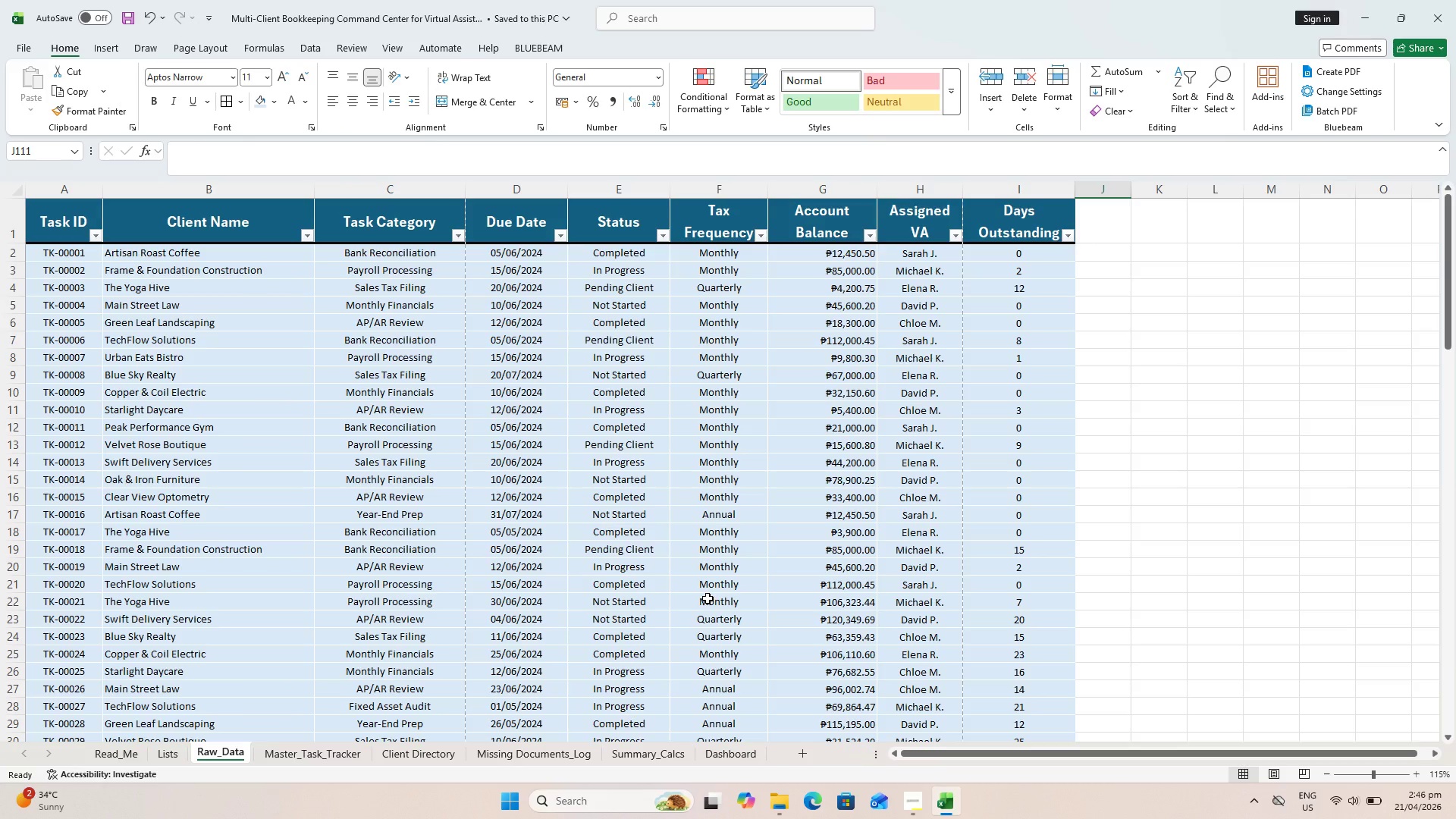 
wait(23.52)
 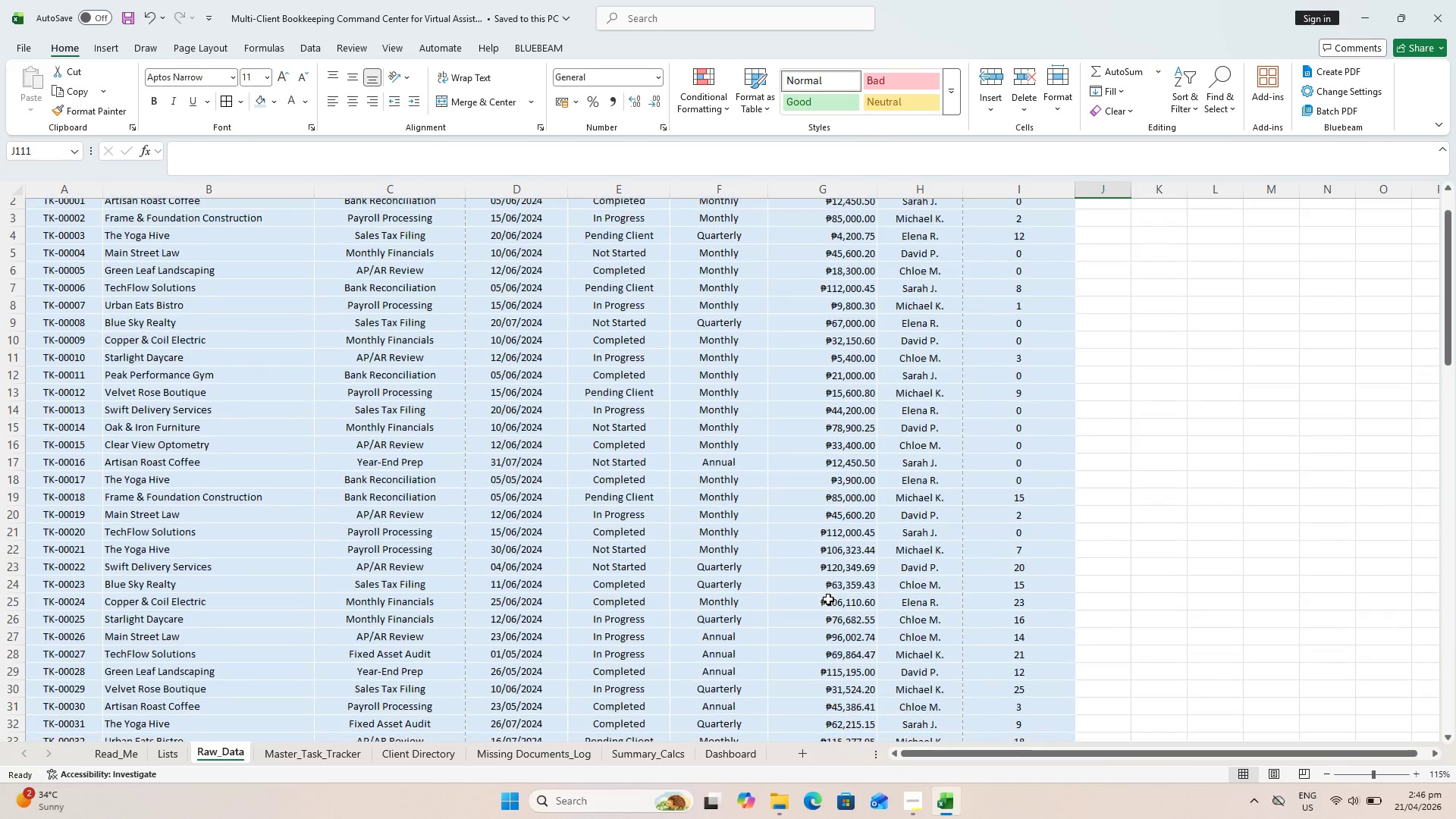 
key(Control+ControlLeft)
 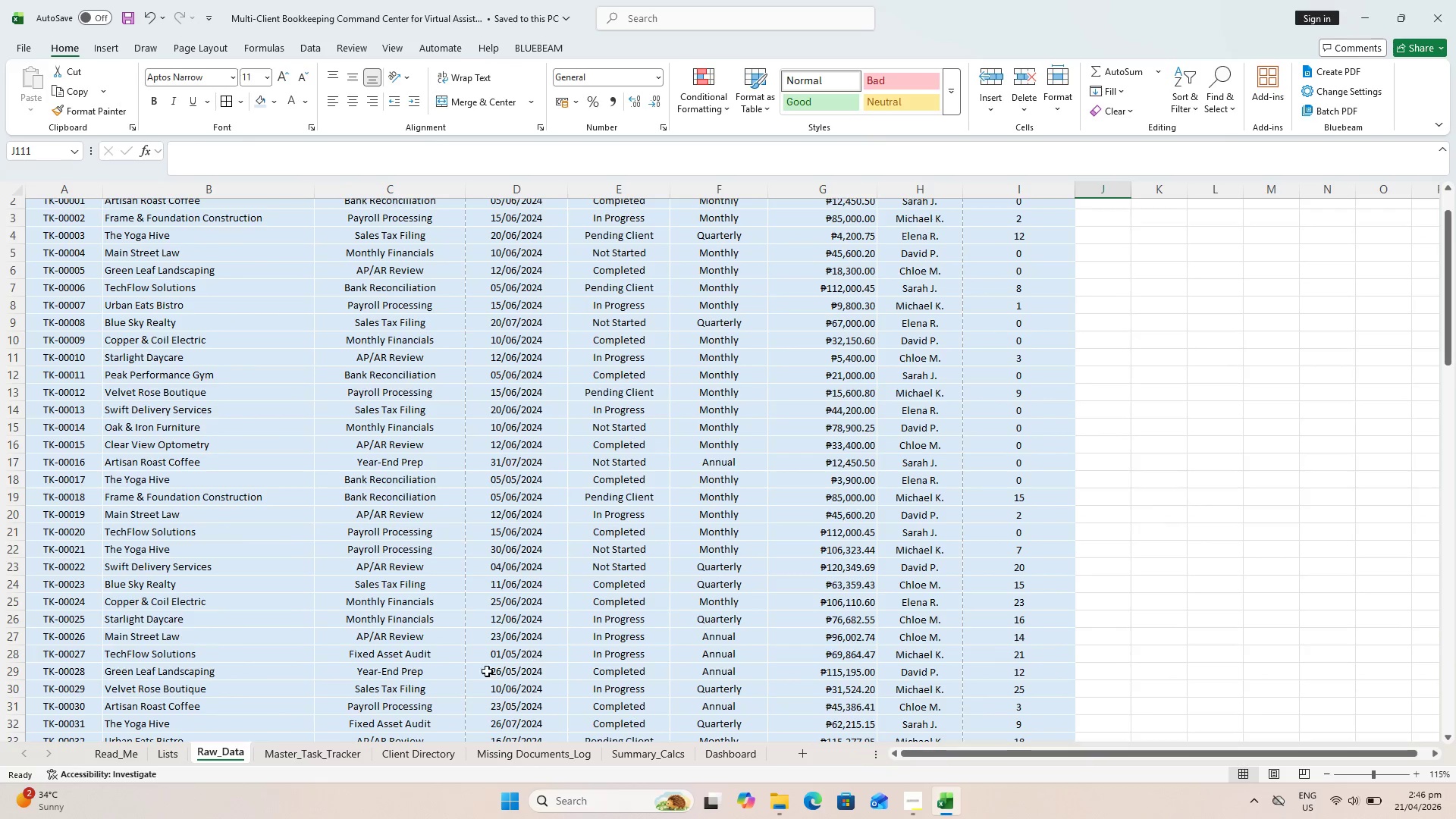 
scroll: coordinate [830, 599], scroll_direction: down, amount: 1.0
 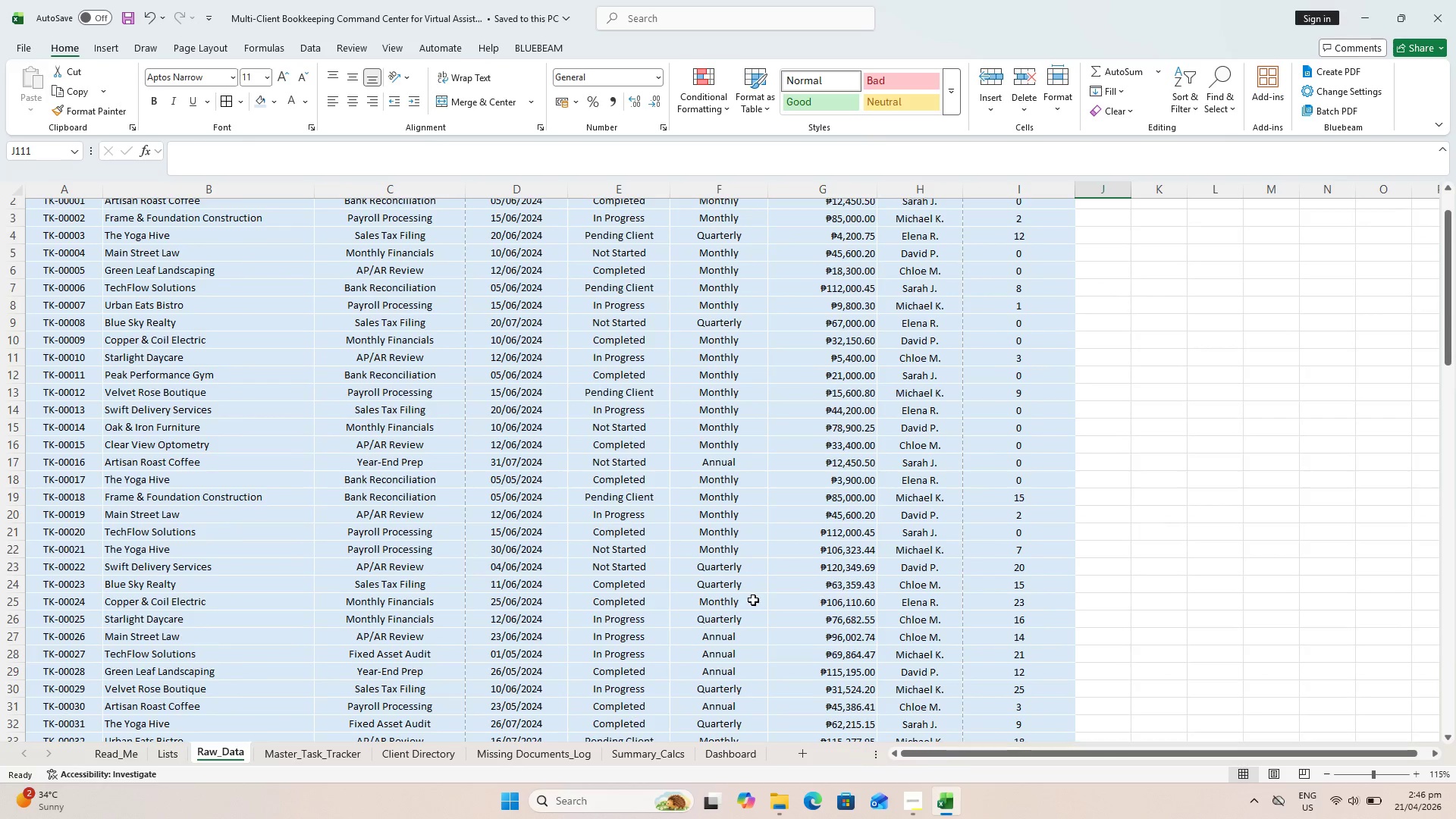 
key(Control+S)
 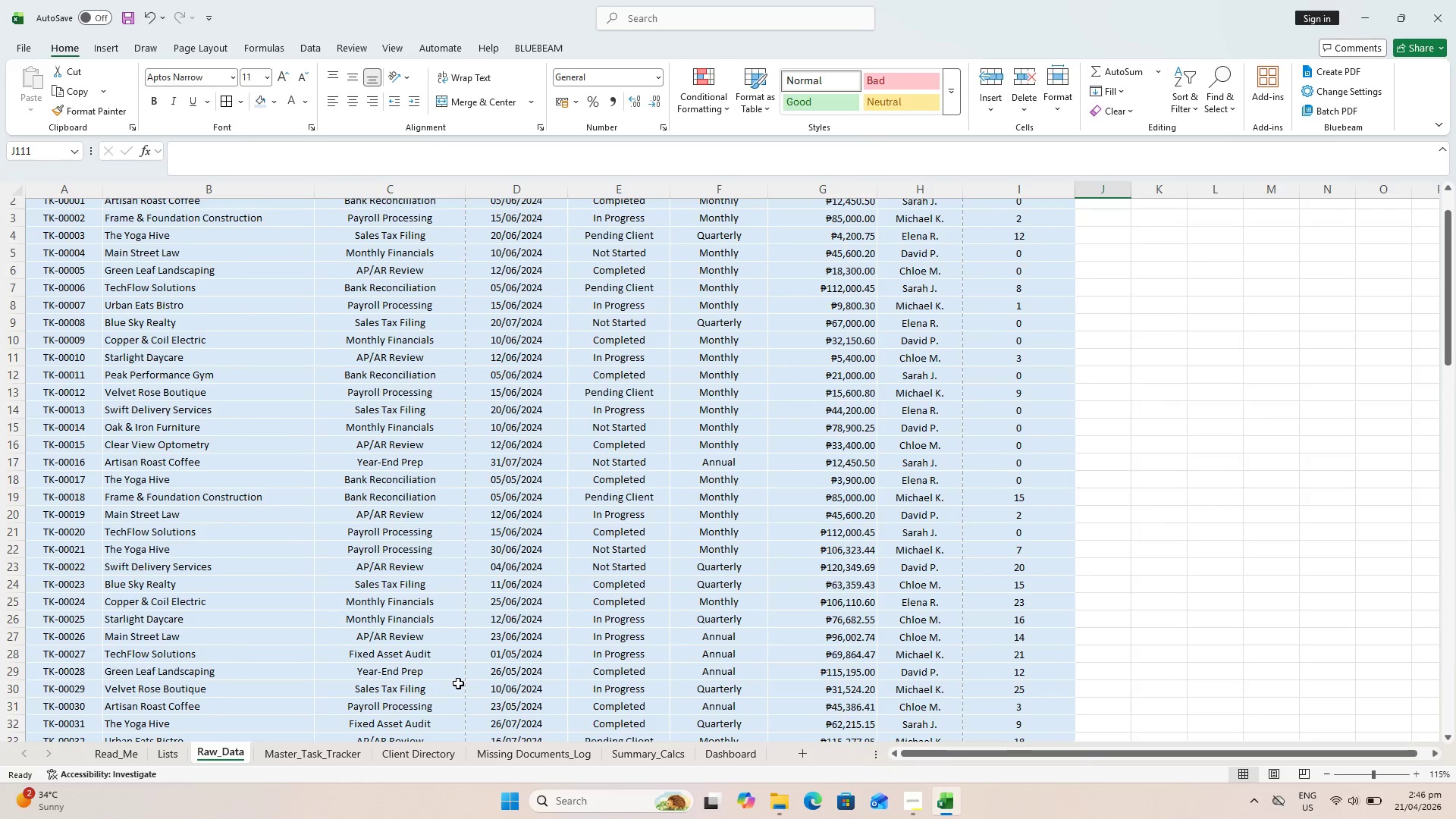 
key(Alt+AltLeft)
 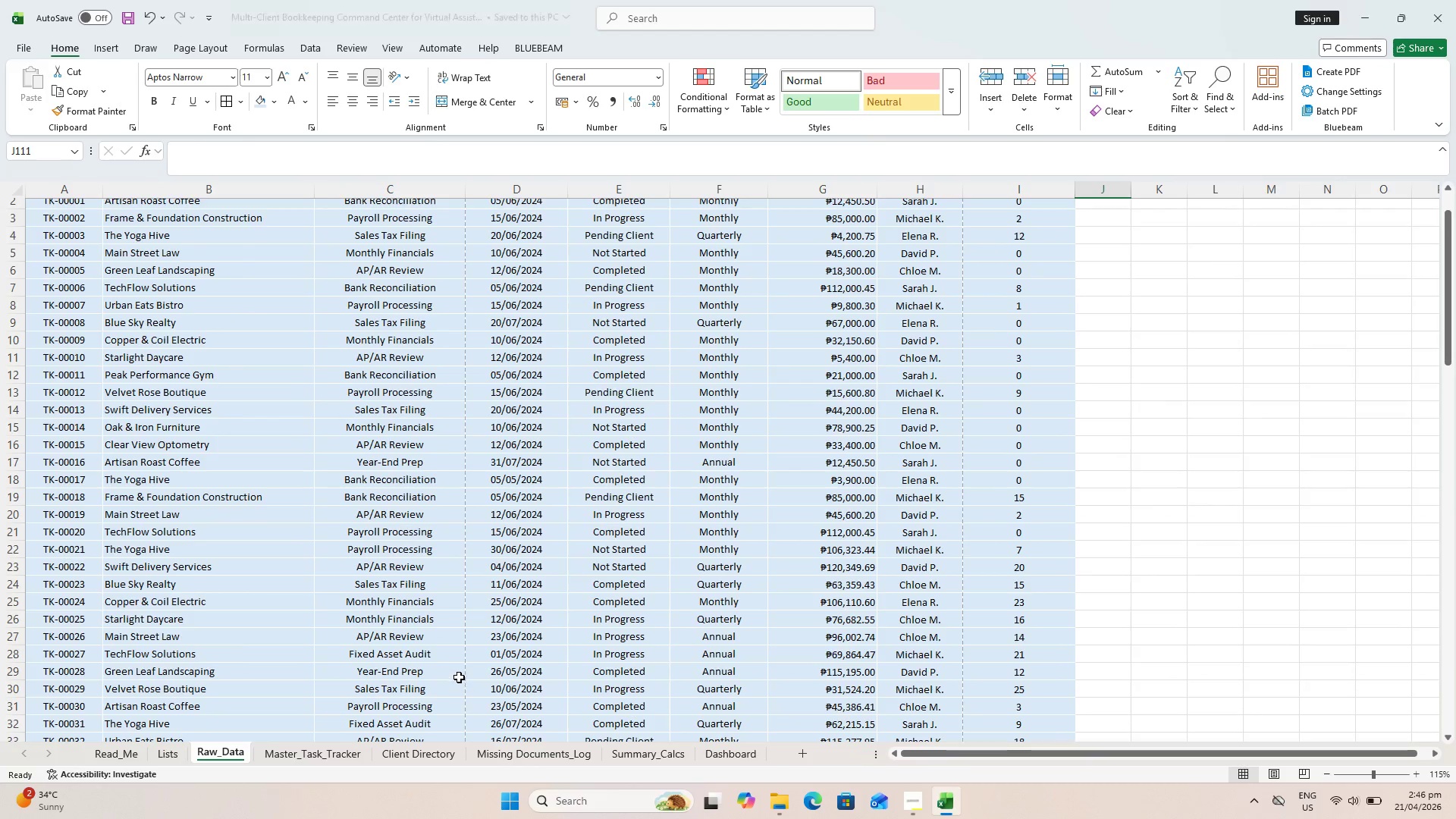 
key(Alt+Tab)